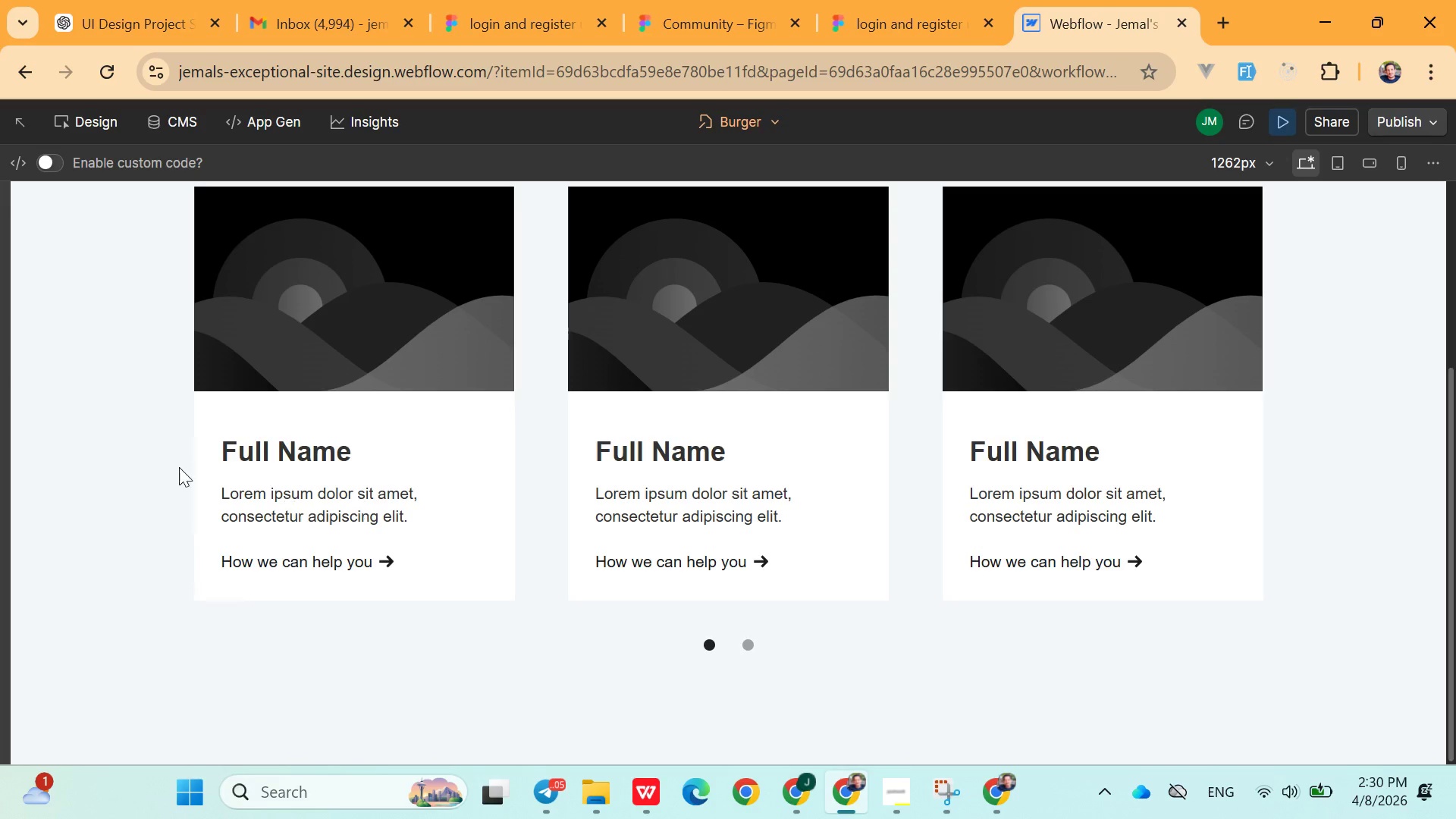 
scroll: coordinate [84, 316], scroll_direction: up, amount: 1.0
 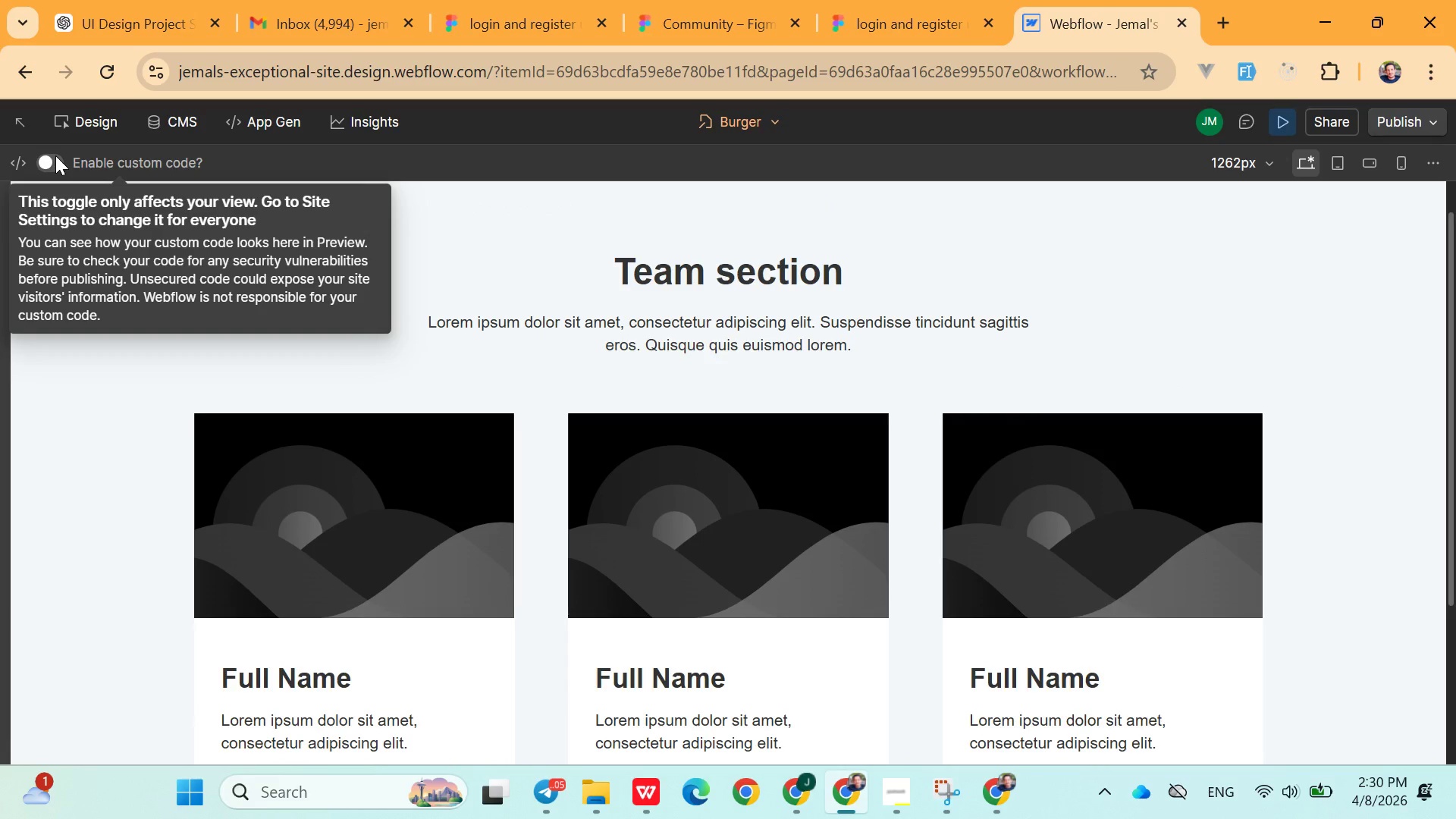 
left_click([55, 155])
 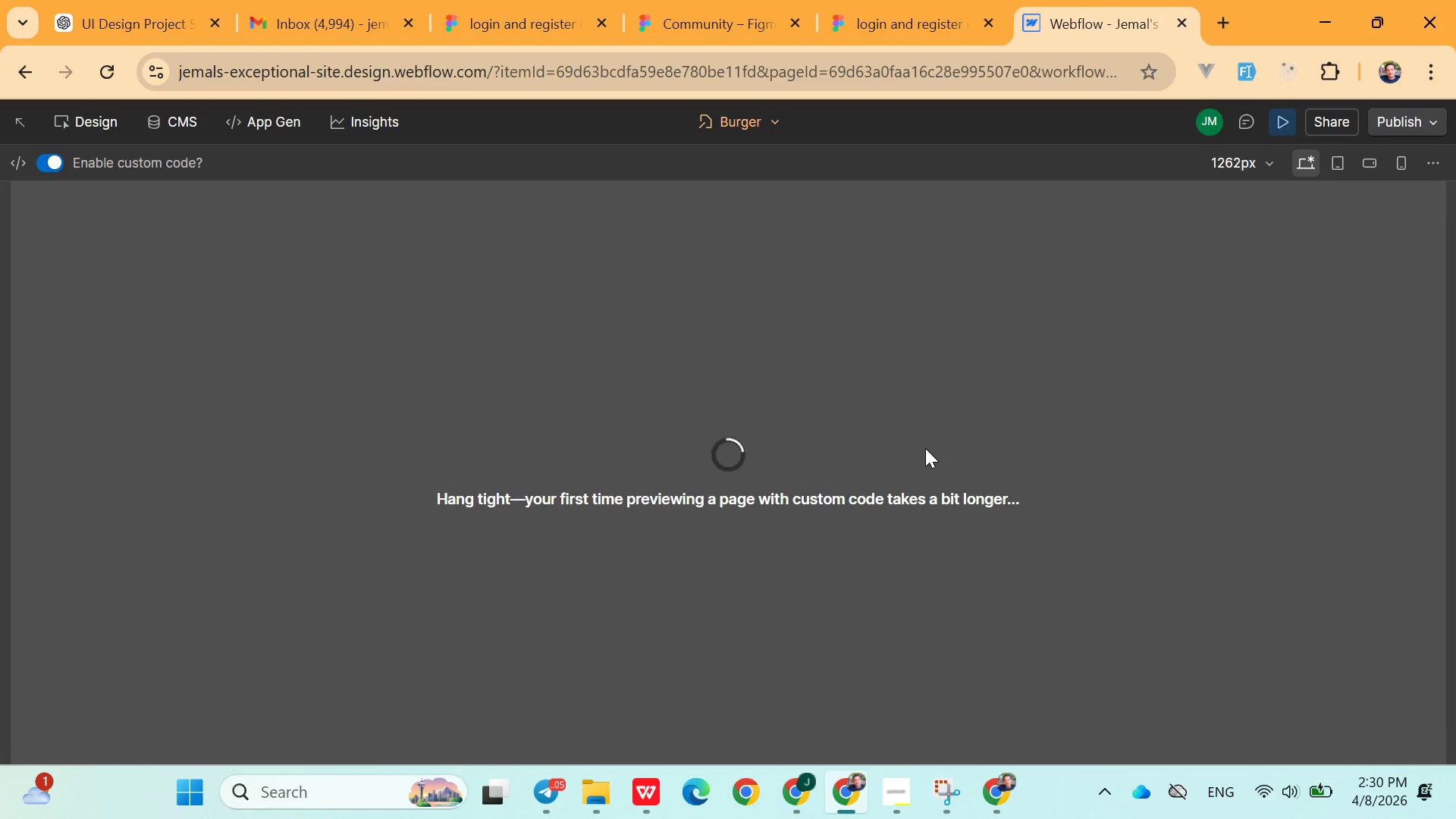 
wait(14.45)
 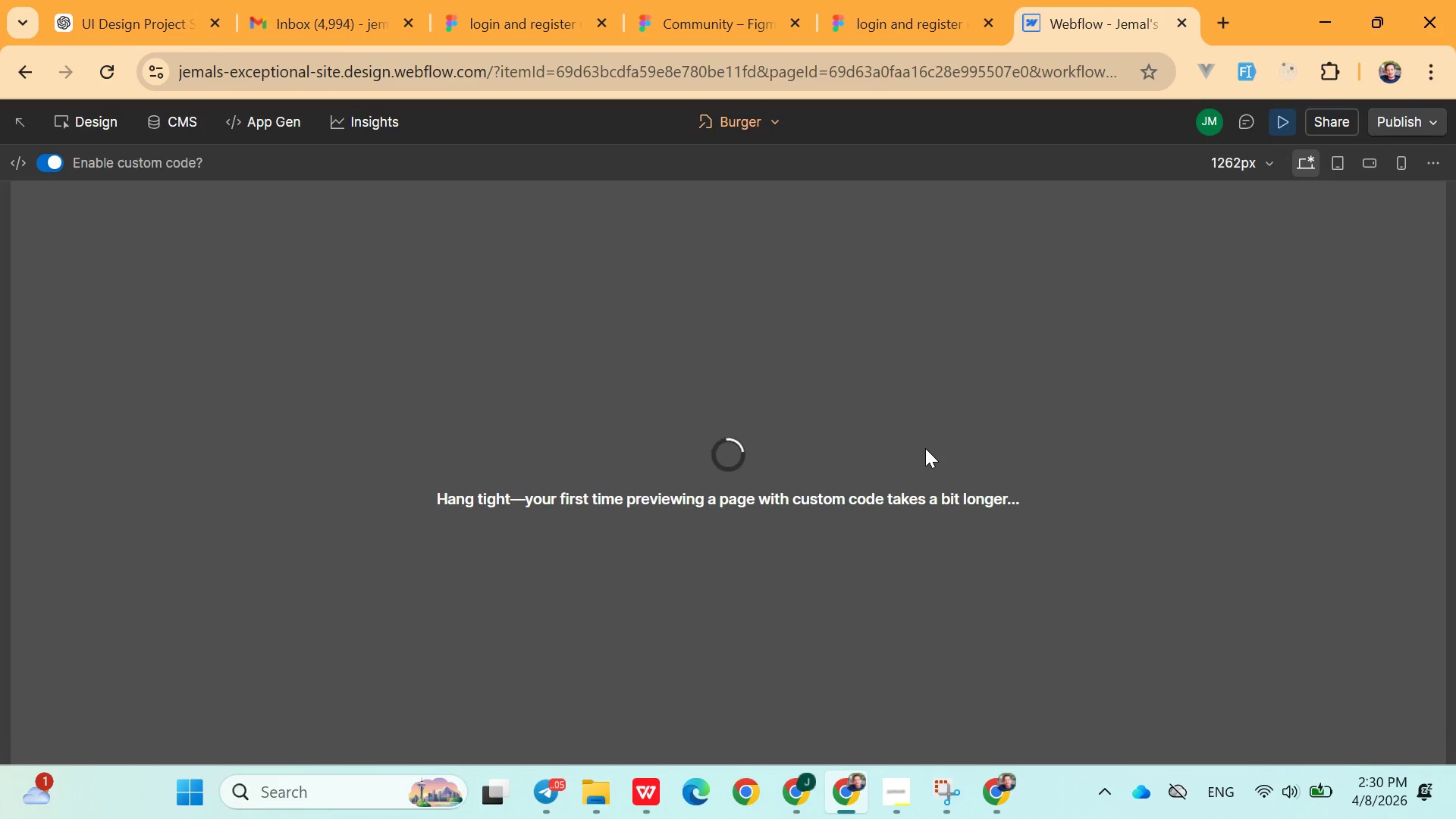 
left_click([1373, 117])
 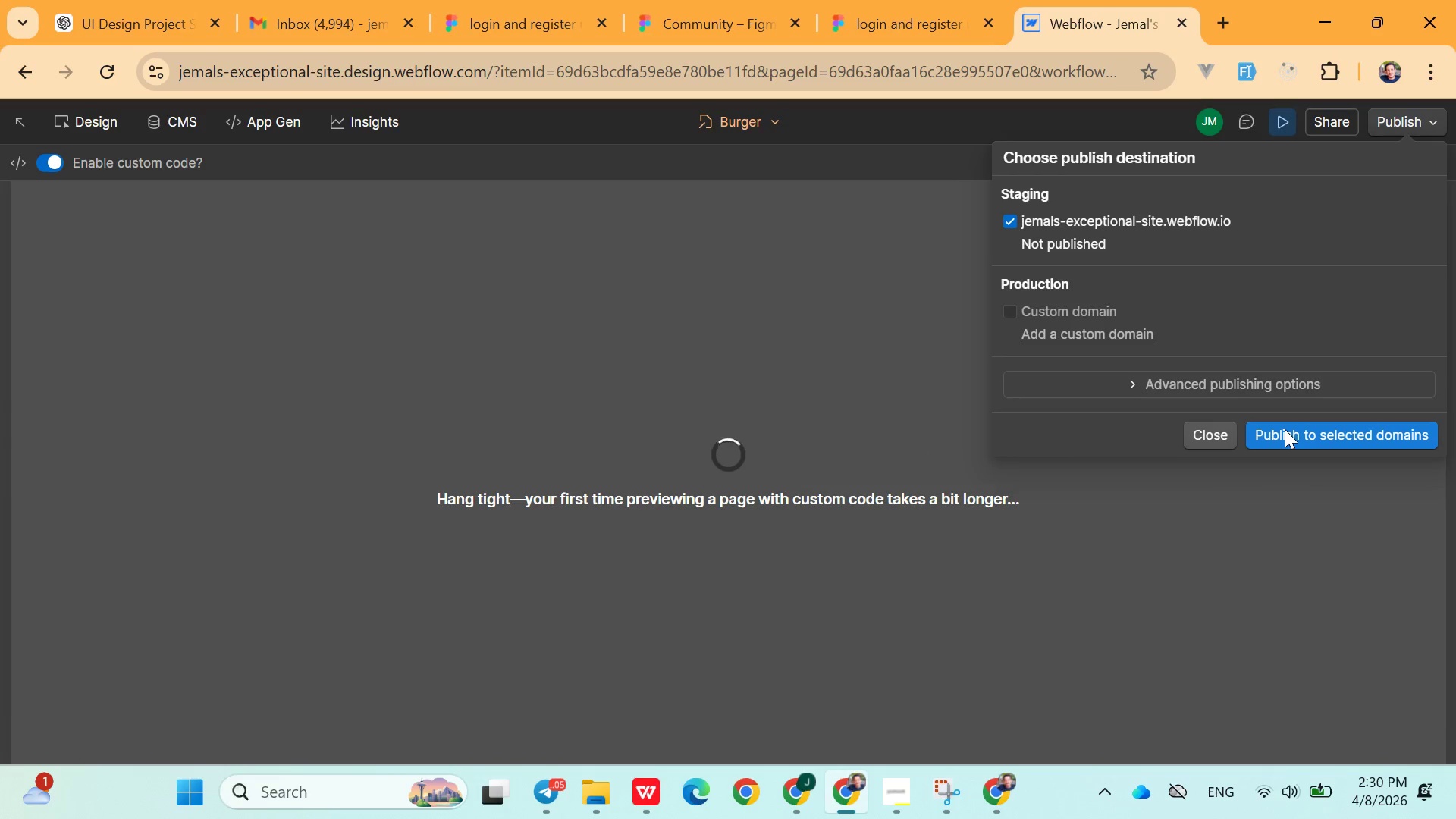 
left_click([1285, 429])
 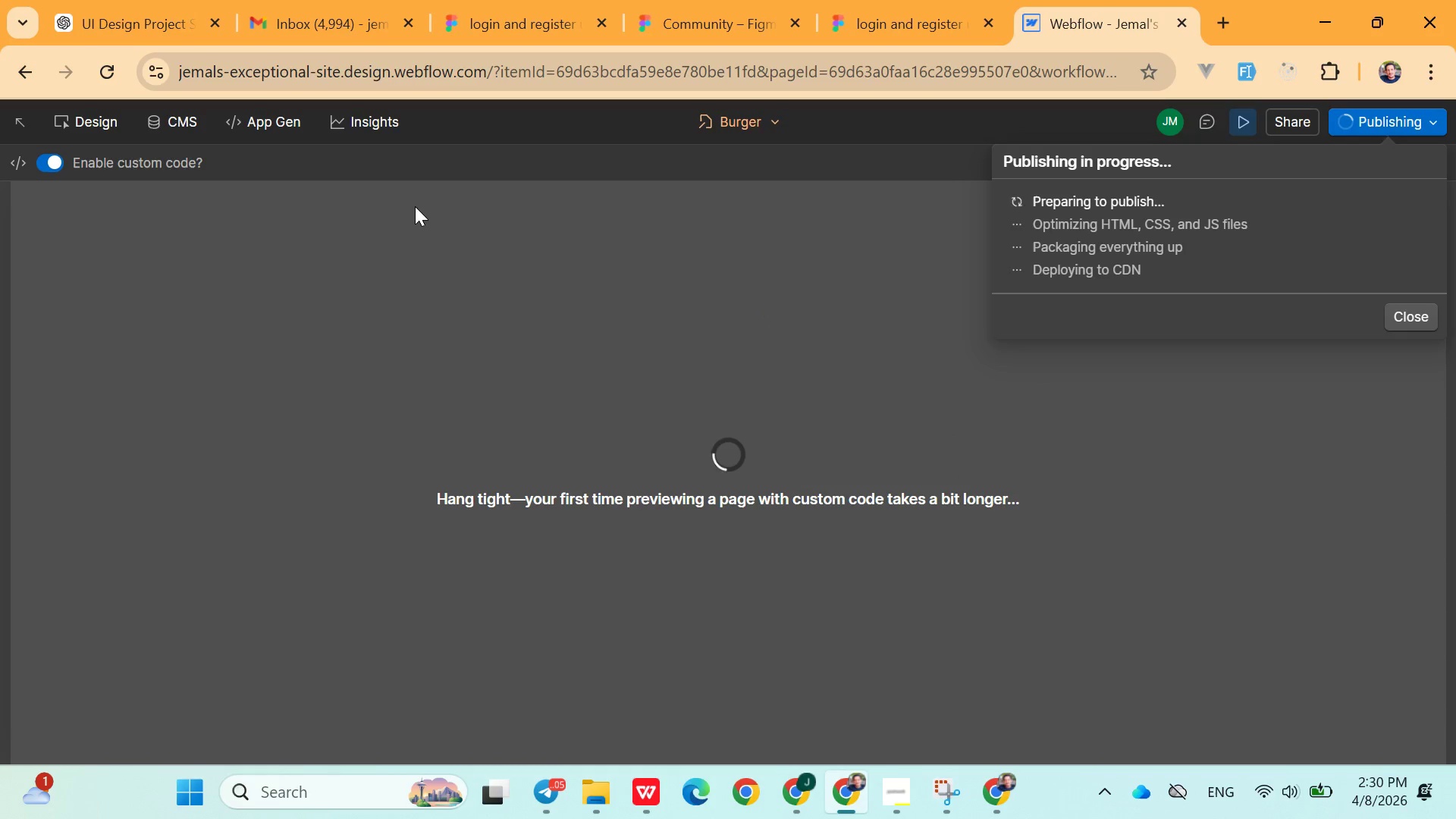 
wait(6.12)
 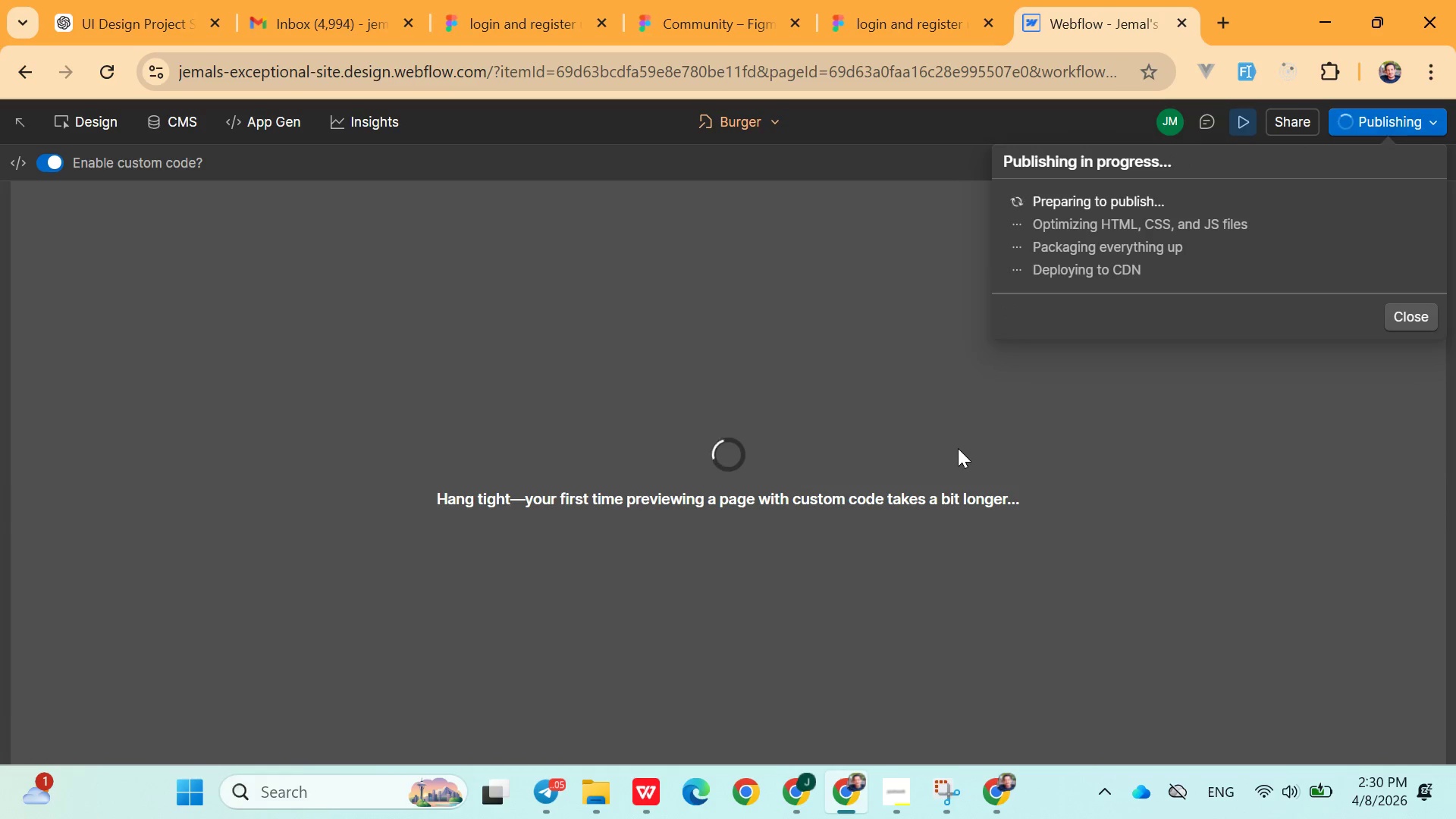 
left_click([771, 124])
 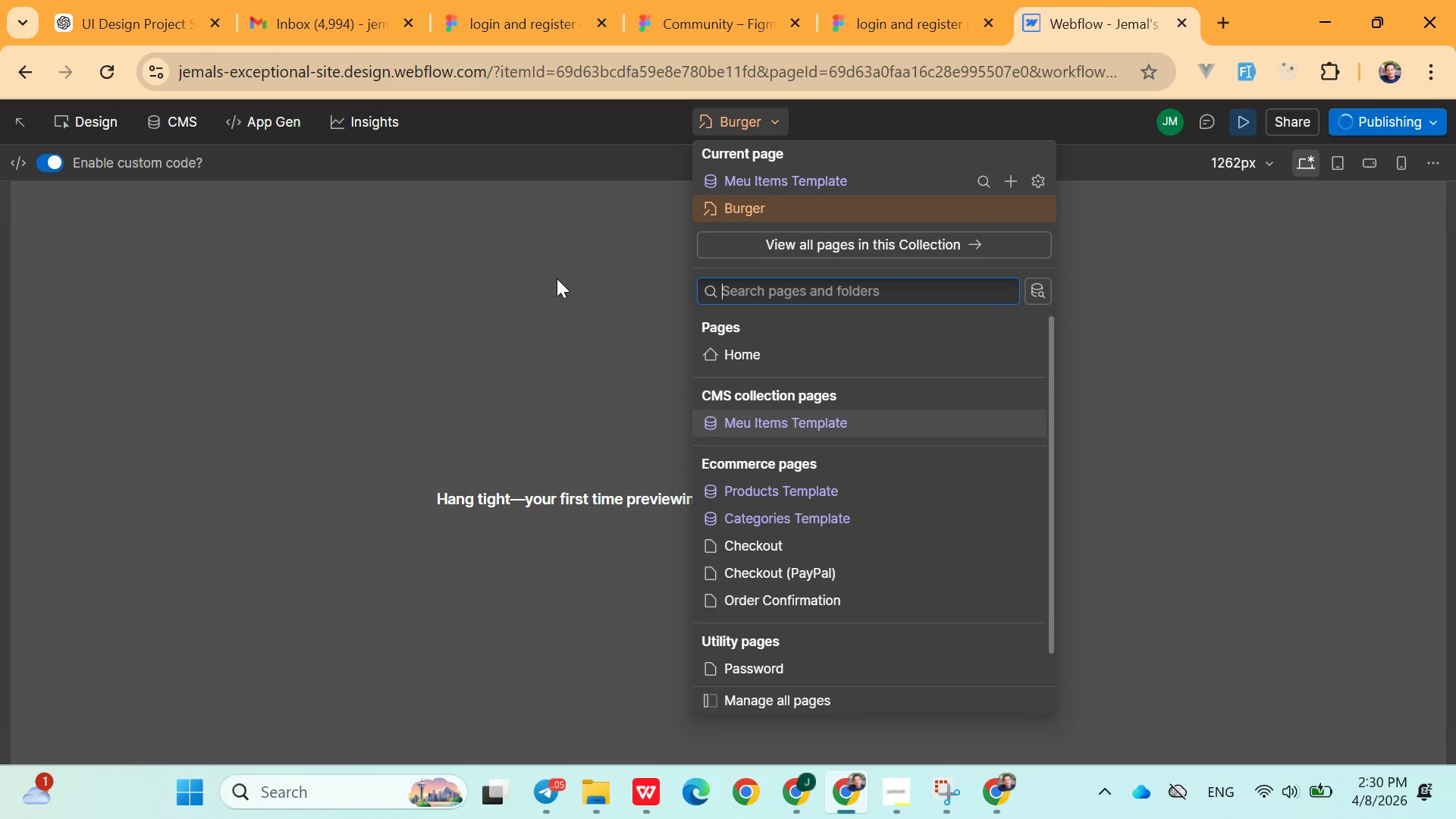 
left_click([557, 278])
 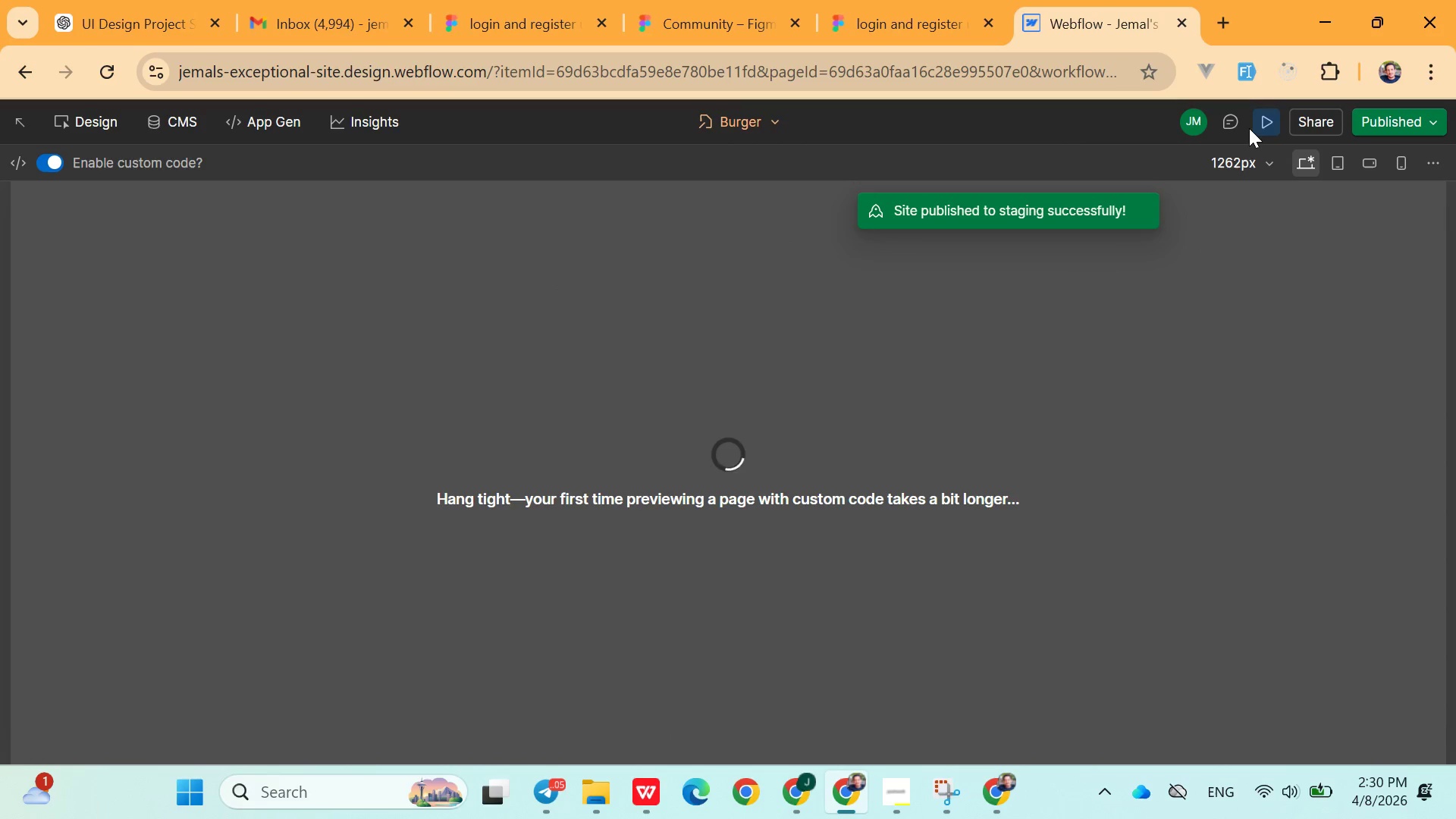 
left_click([1264, 121])
 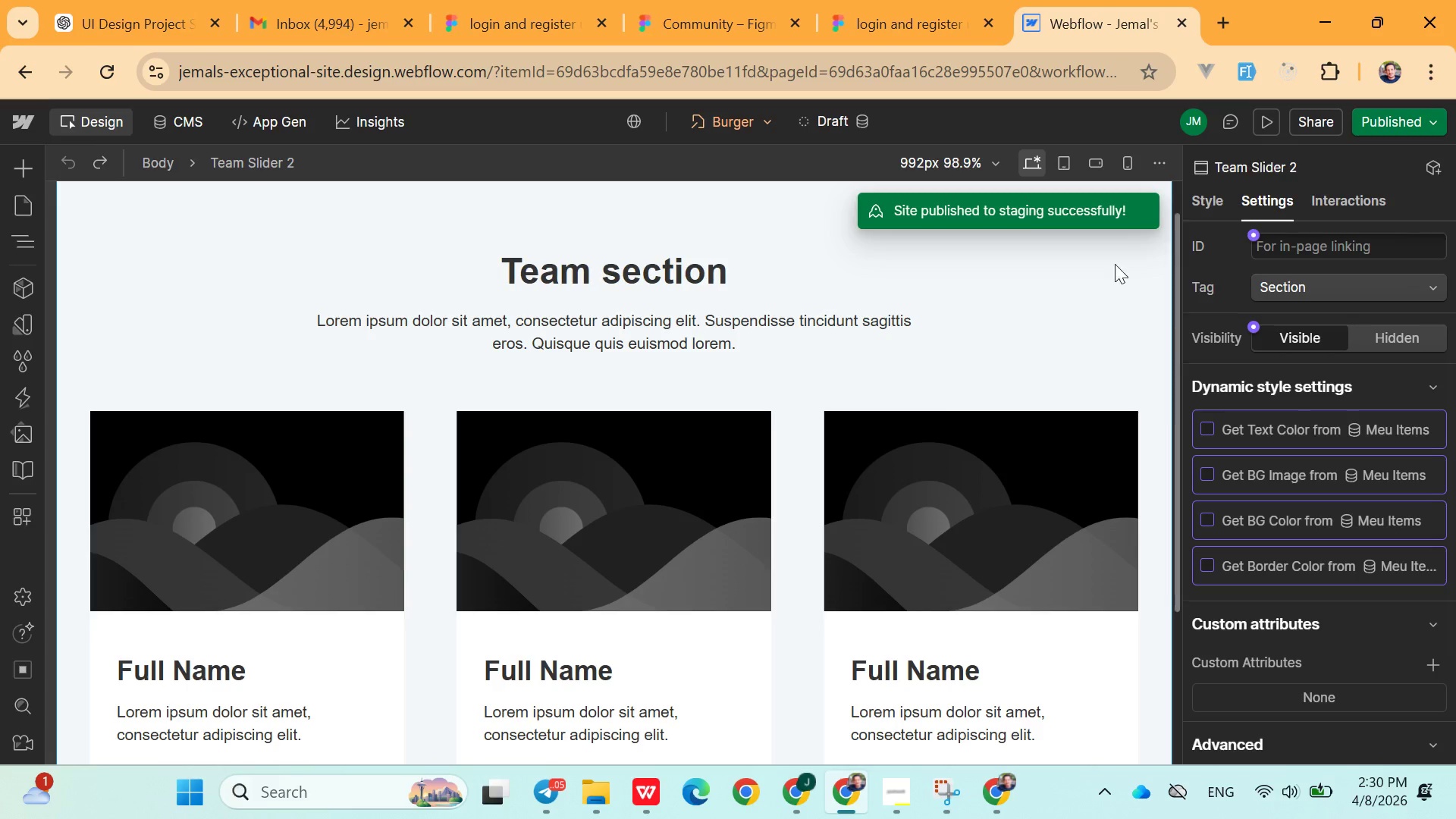 
scroll: coordinate [672, 540], scroll_direction: down, amount: 4.0
 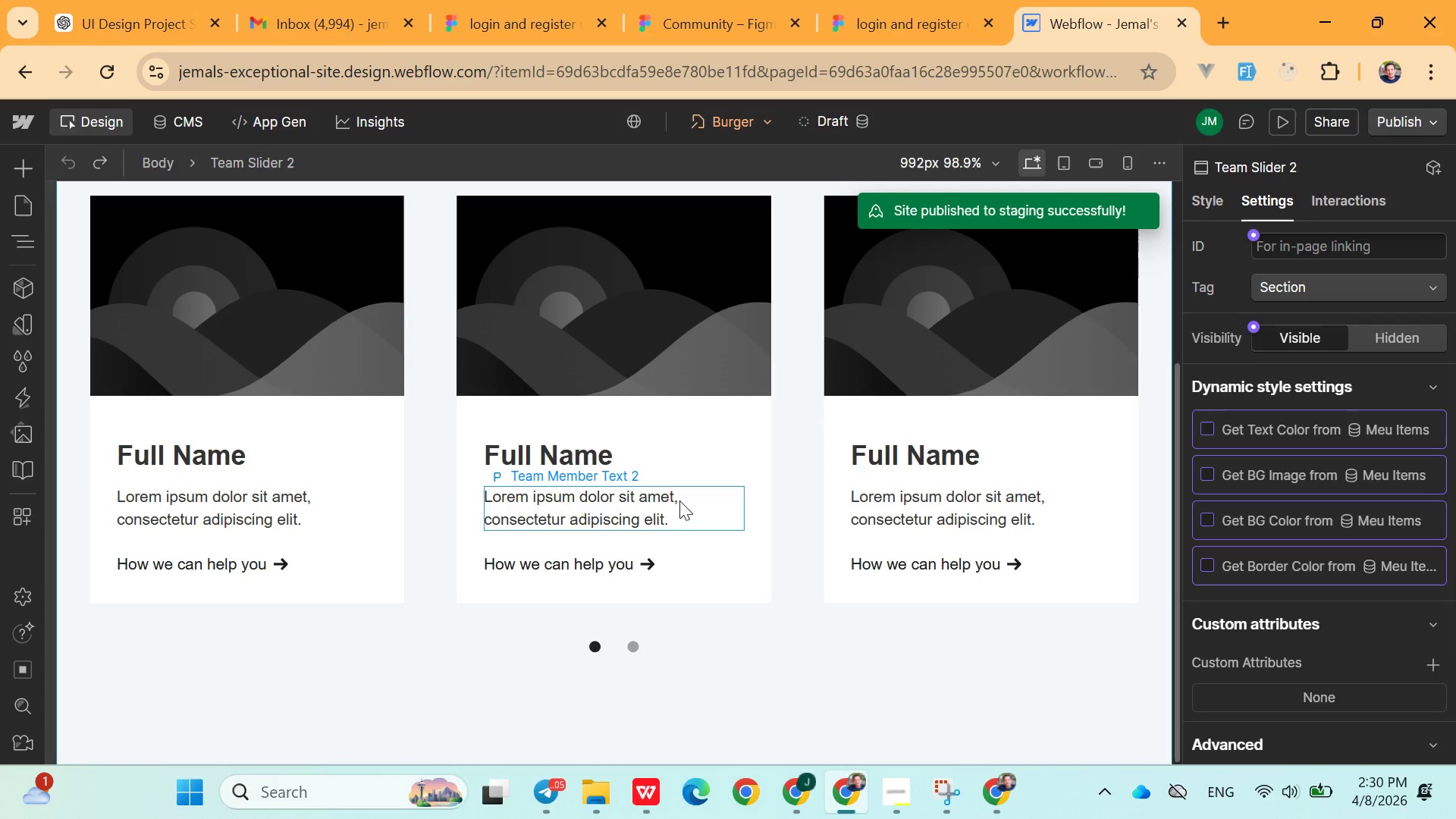 
scroll: coordinate [679, 500], scroll_direction: up, amount: 8.0
 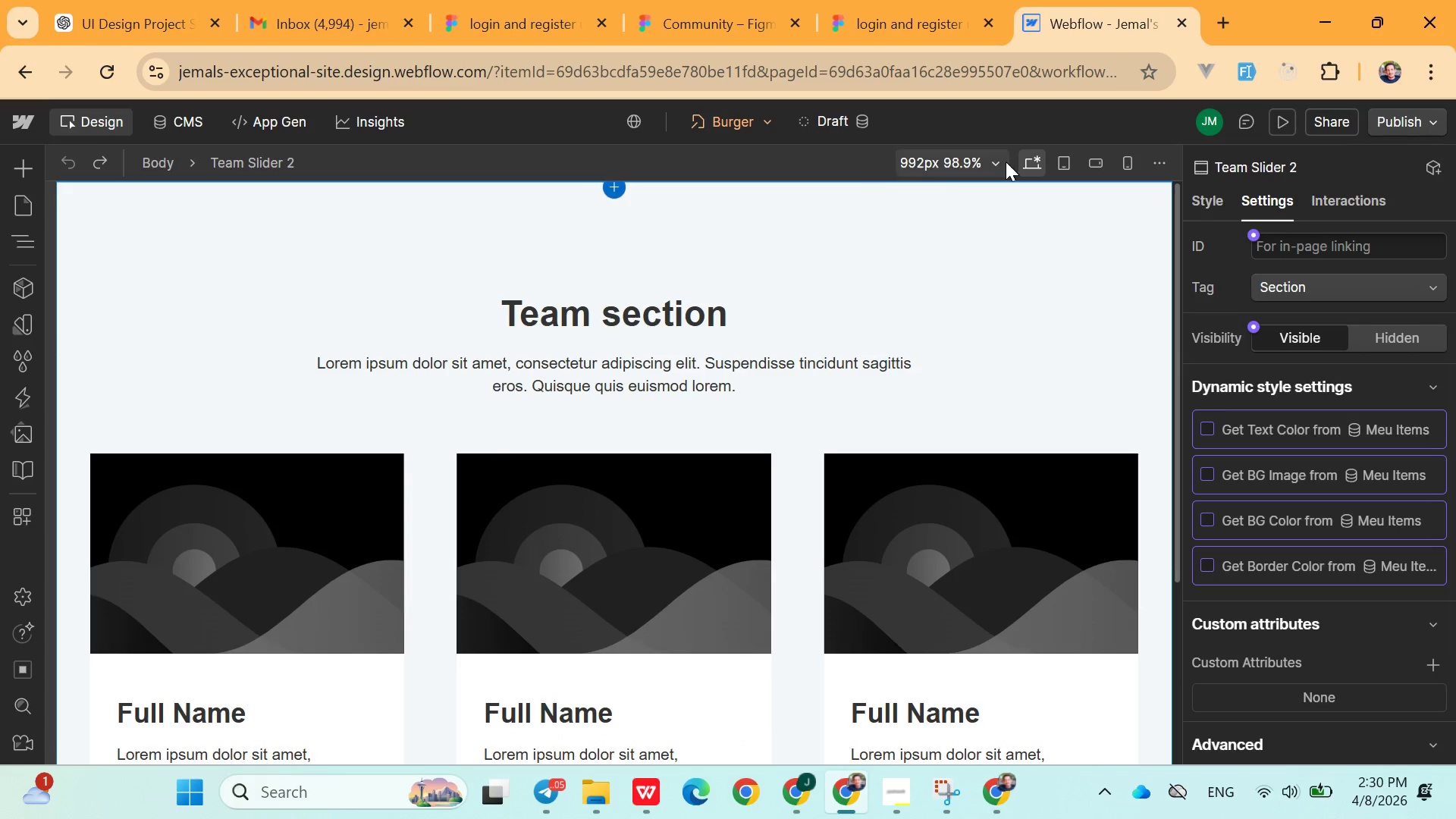 
left_click([77, 129])
 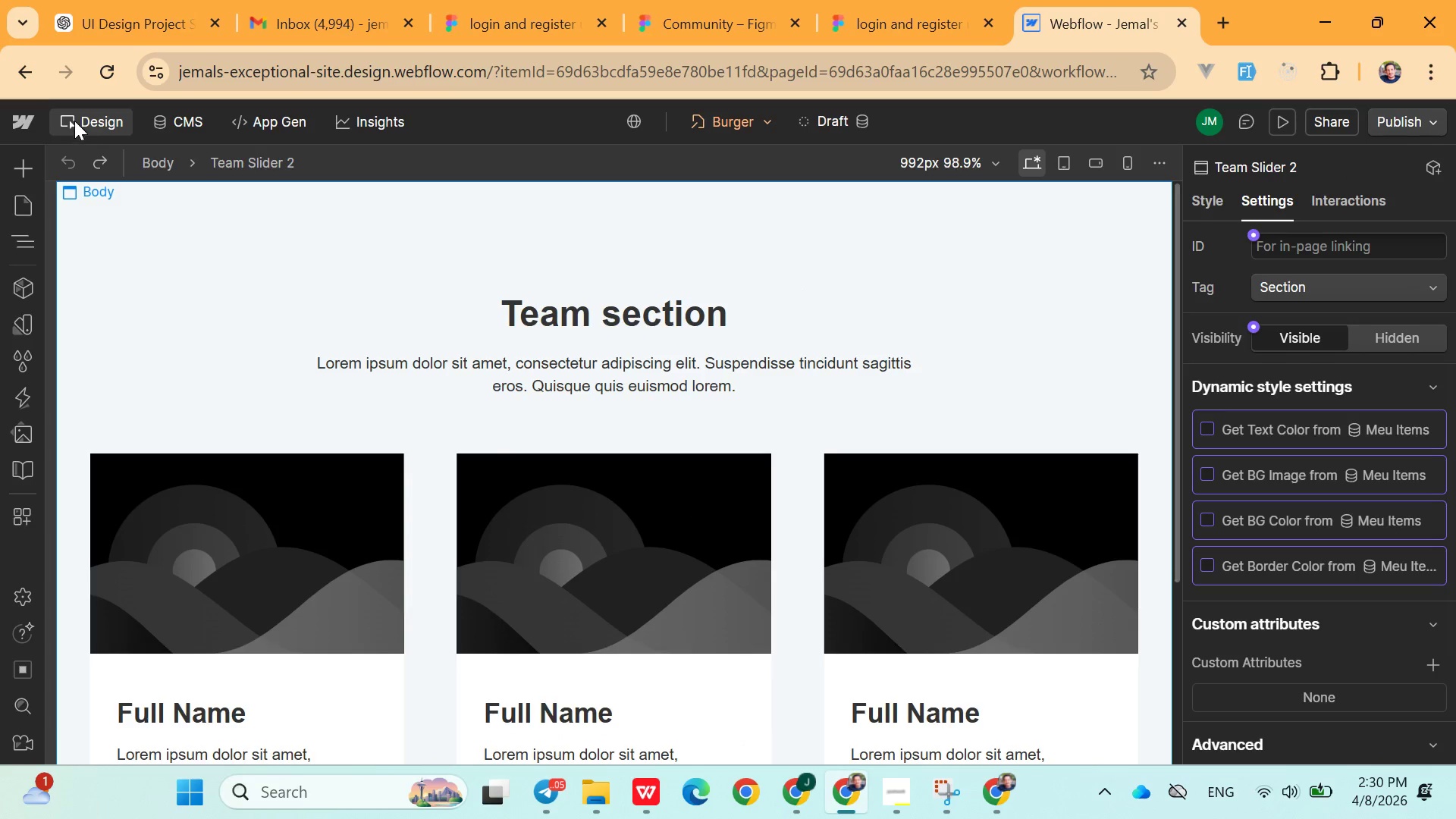 
left_click([71, 118])
 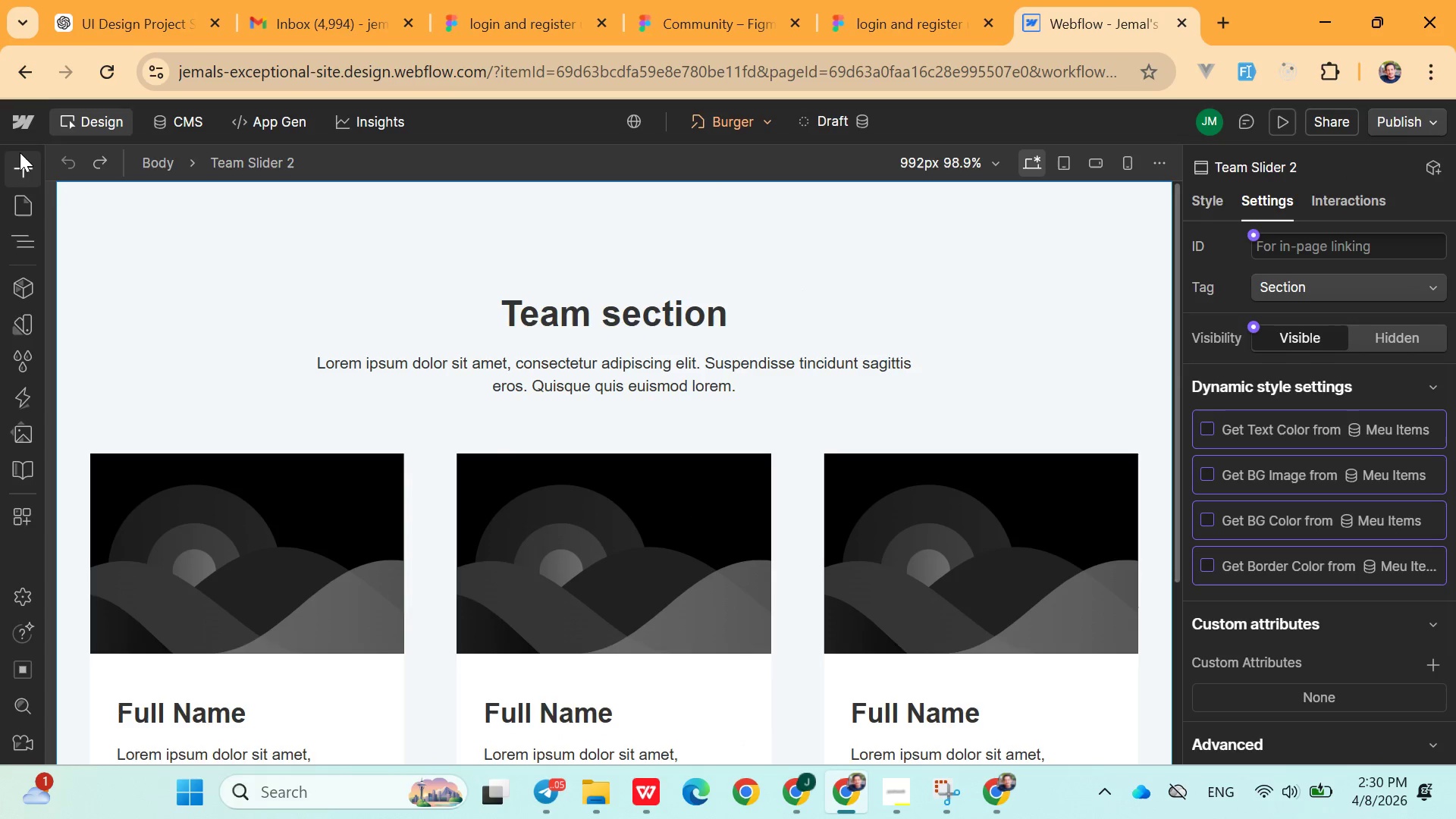 
scroll: coordinate [174, 382], scroll_direction: up, amount: 5.0
 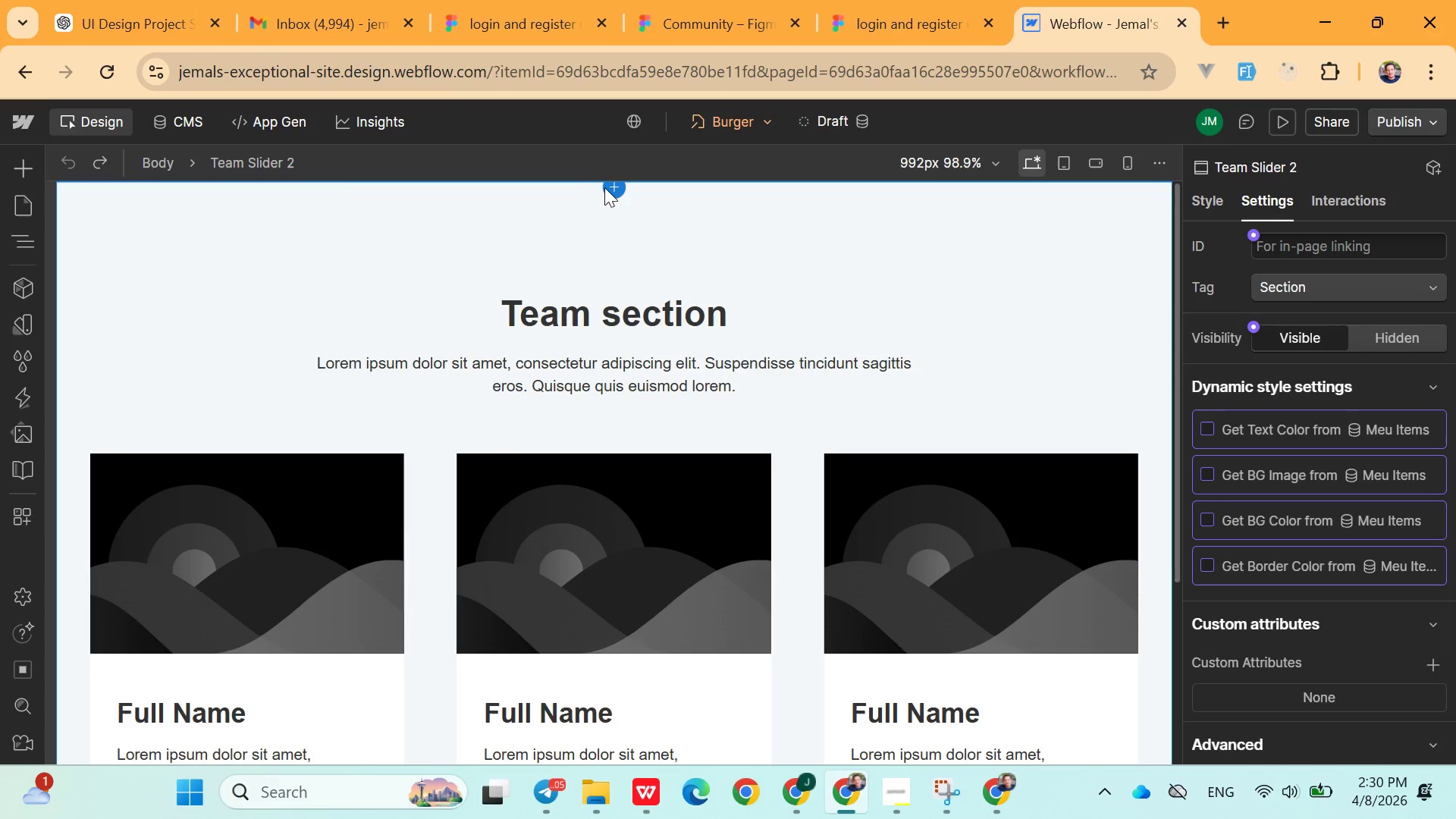 
left_click([607, 184])
 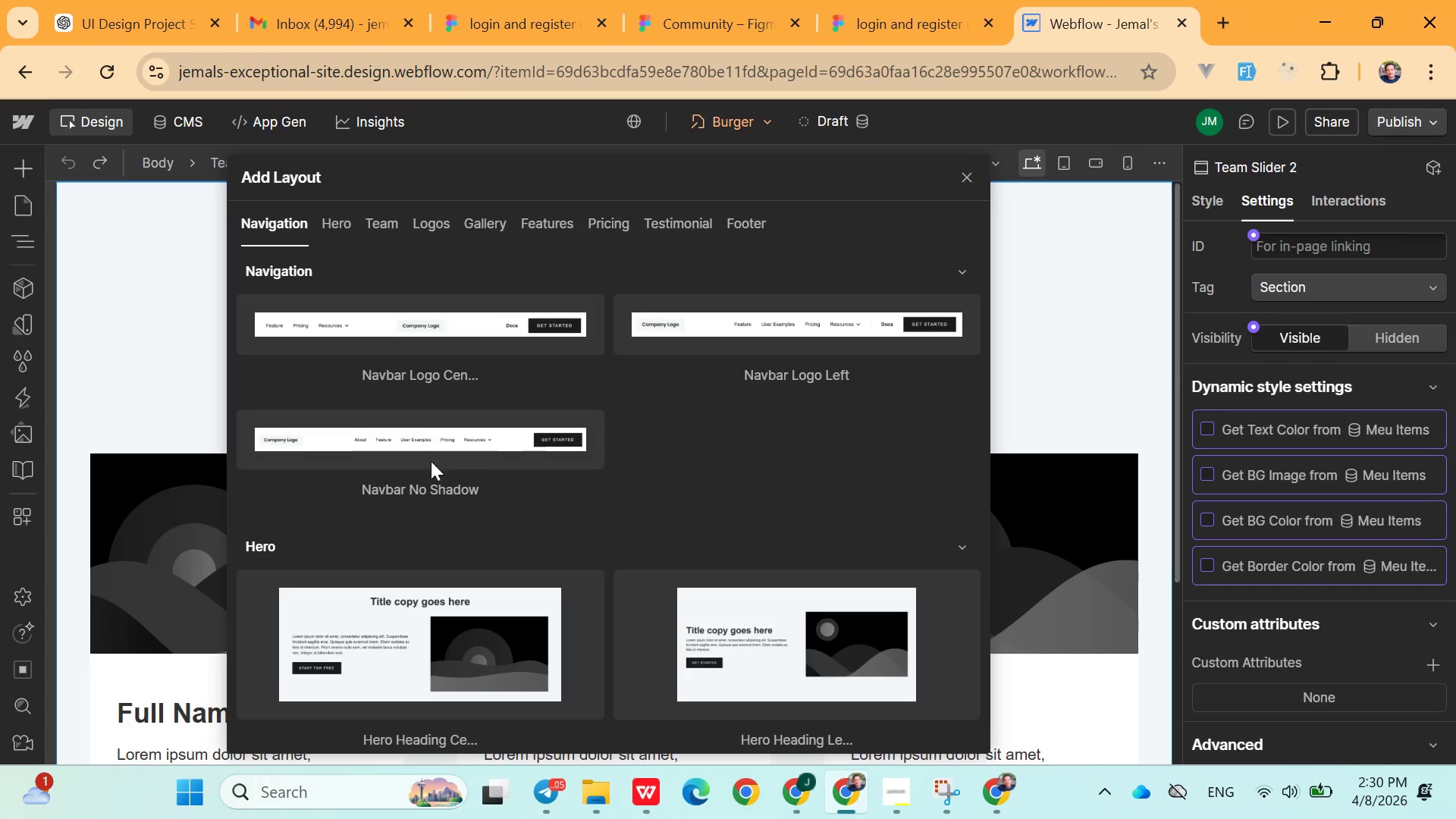 
left_click([331, 224])
 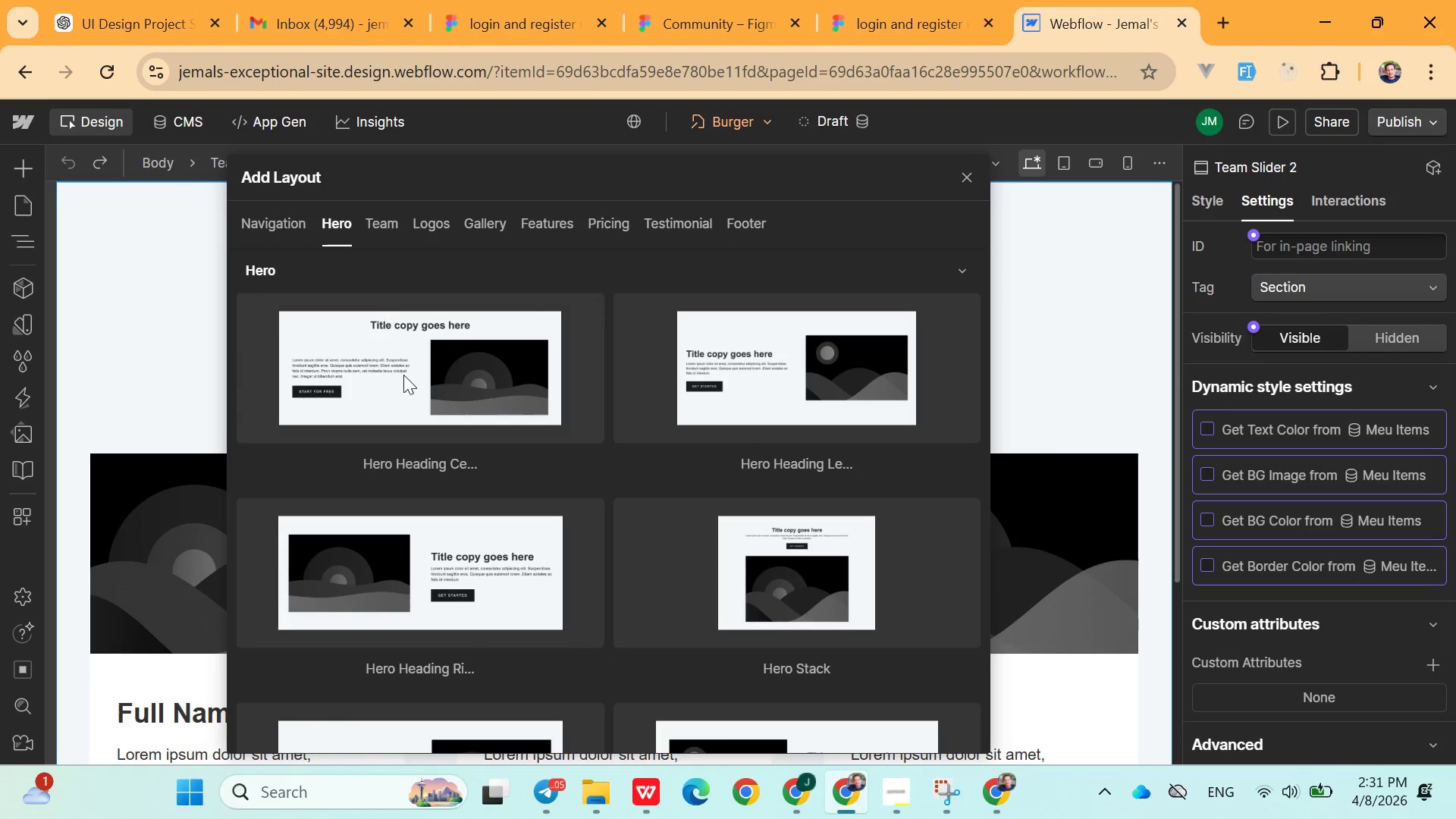 
left_click([405, 378])
 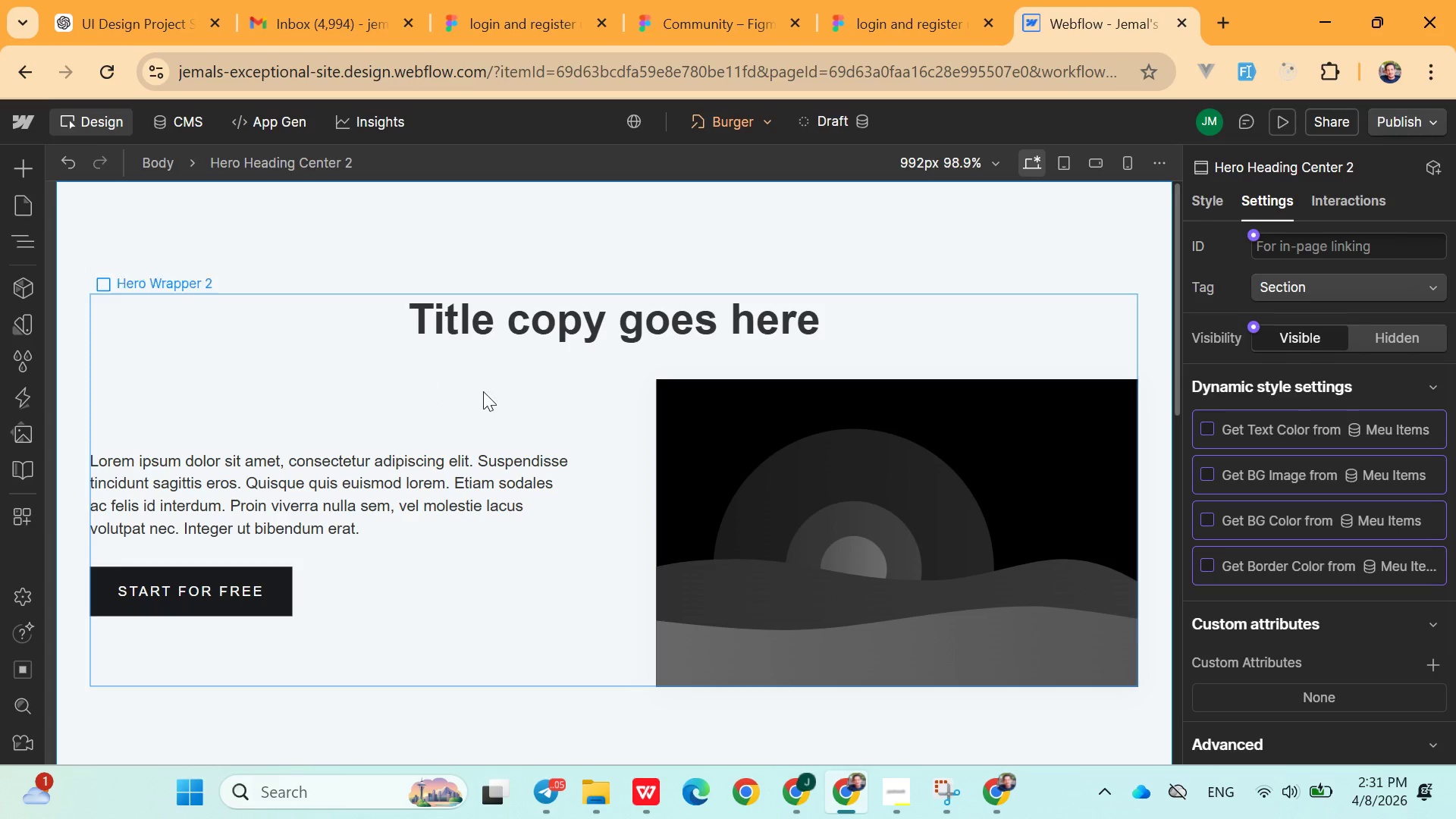 
scroll: coordinate [726, 553], scroll_direction: down, amount: 13.0
 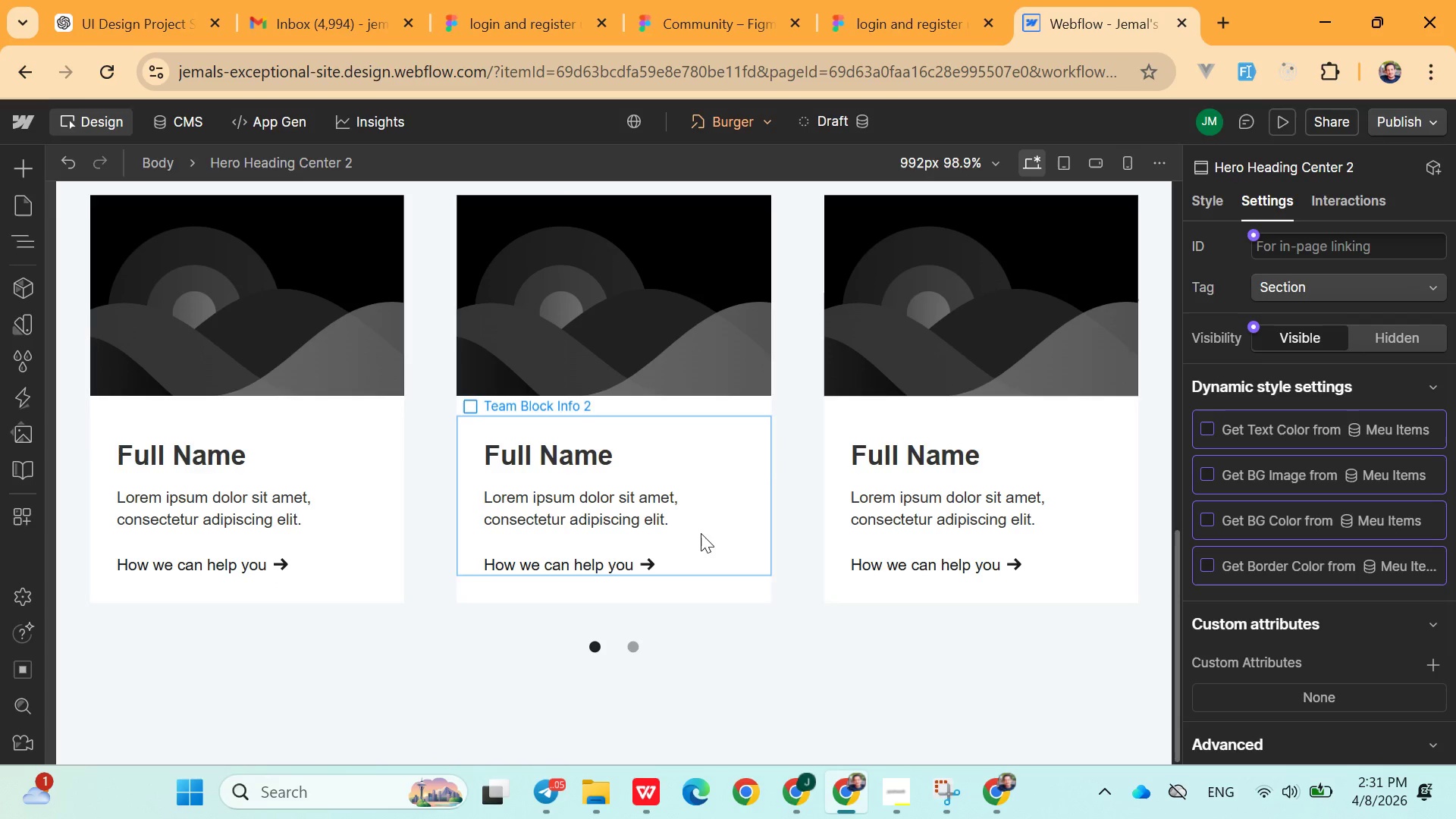 
left_click([695, 522])
 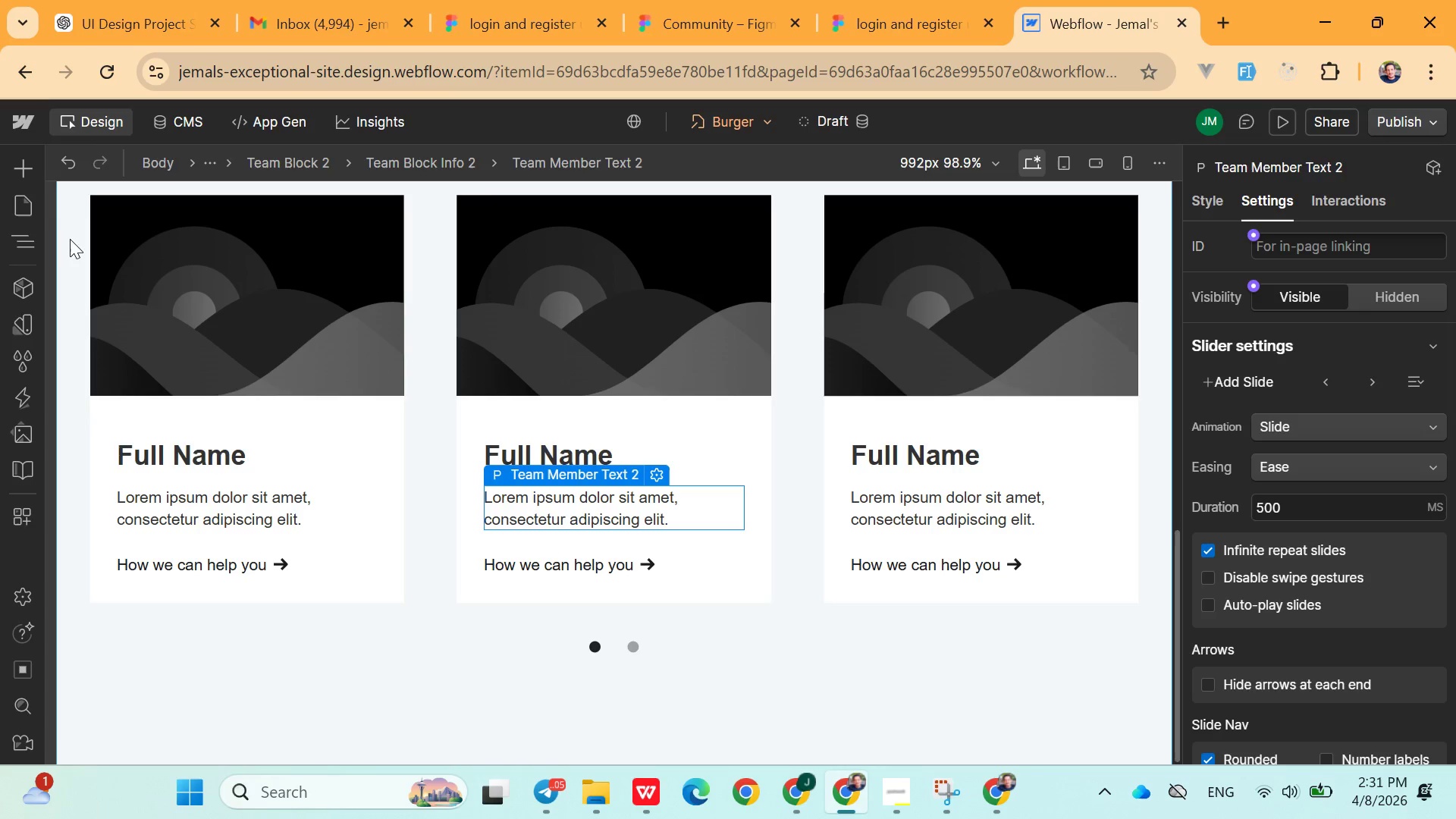 
left_click([19, 196])
 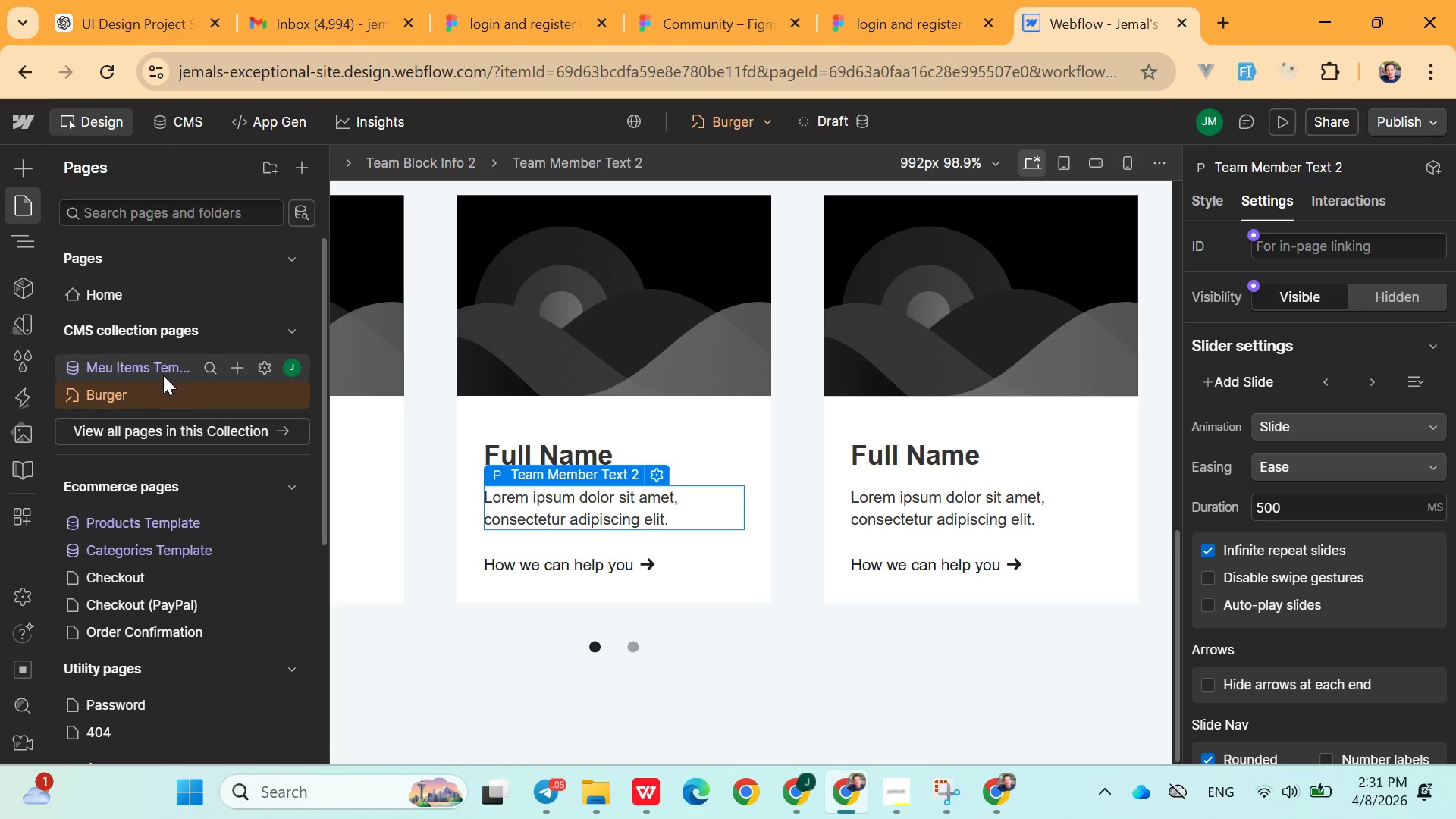 
left_click([155, 371])
 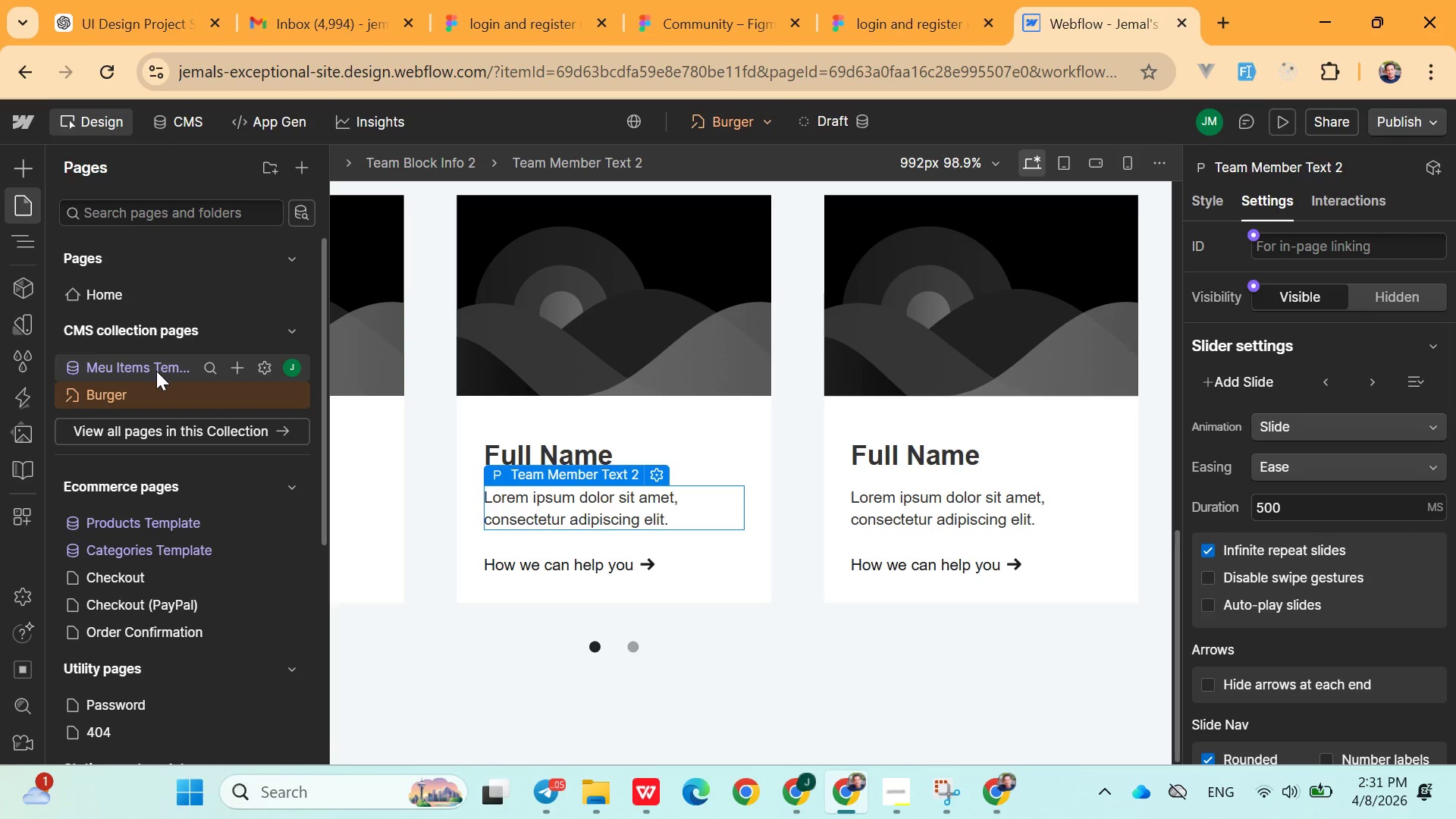 
double_click([156, 371])
 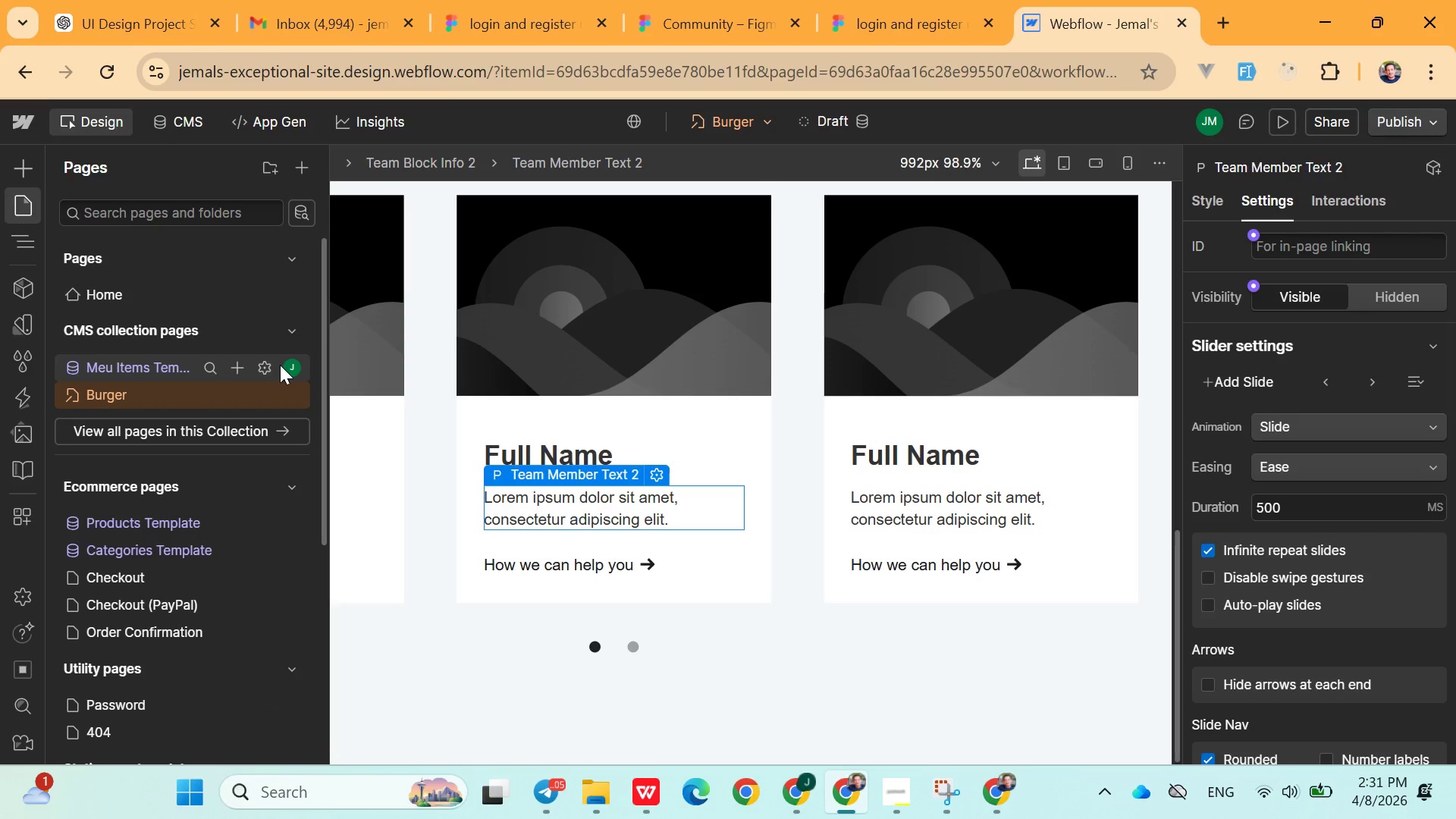 
mouse_move([247, 385])
 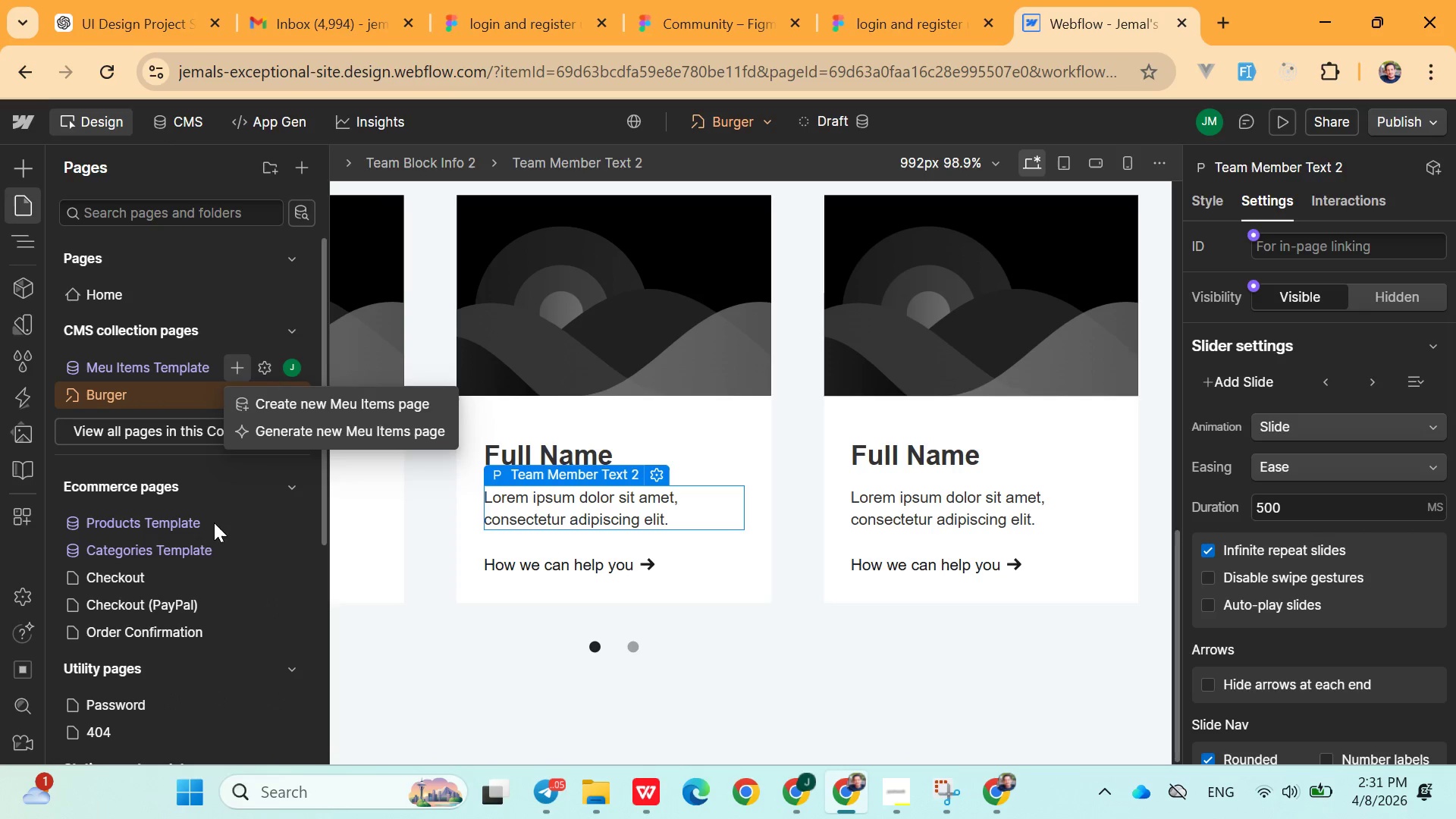 
left_click([154, 444])
 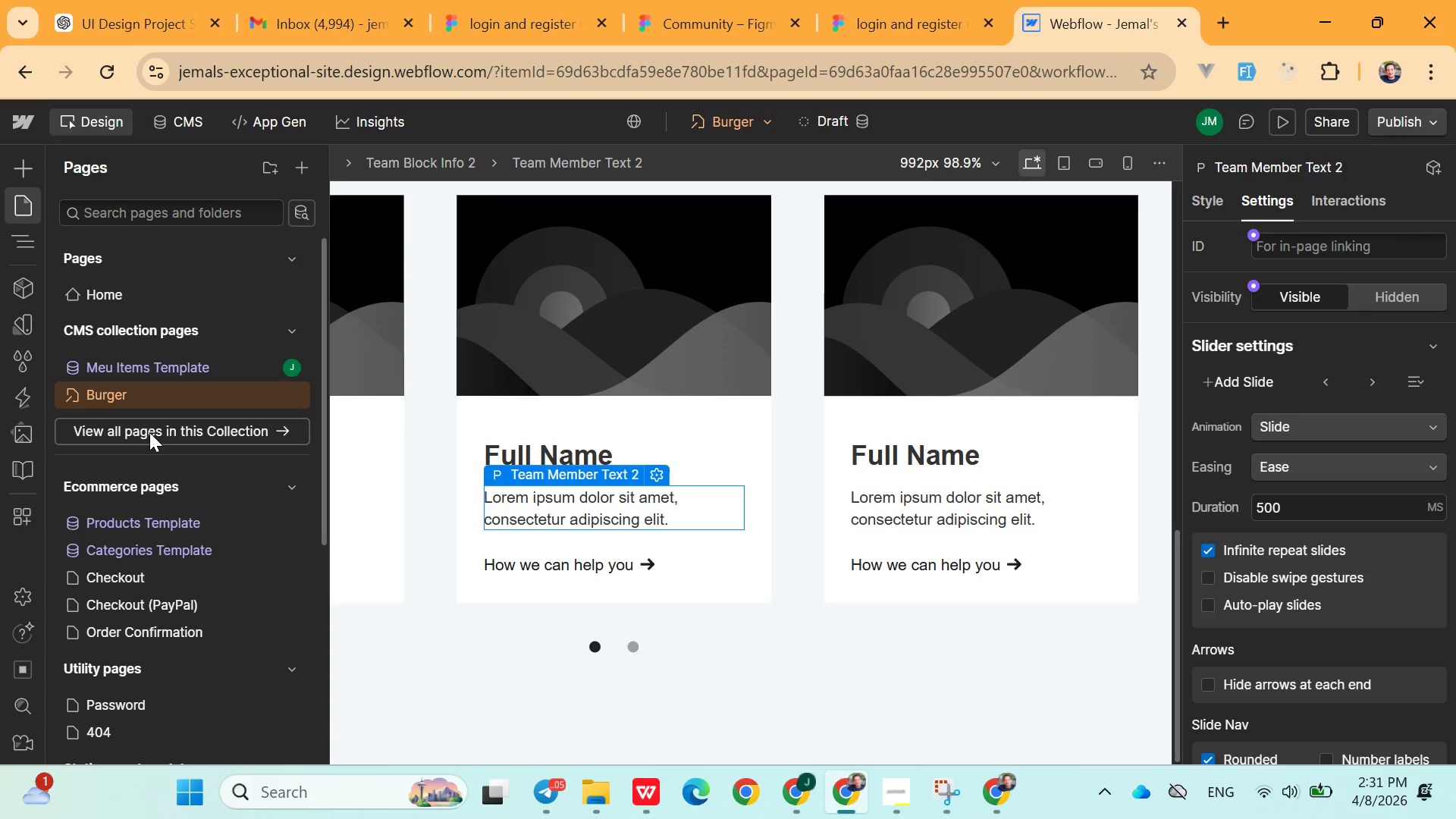 
left_click([149, 432])
 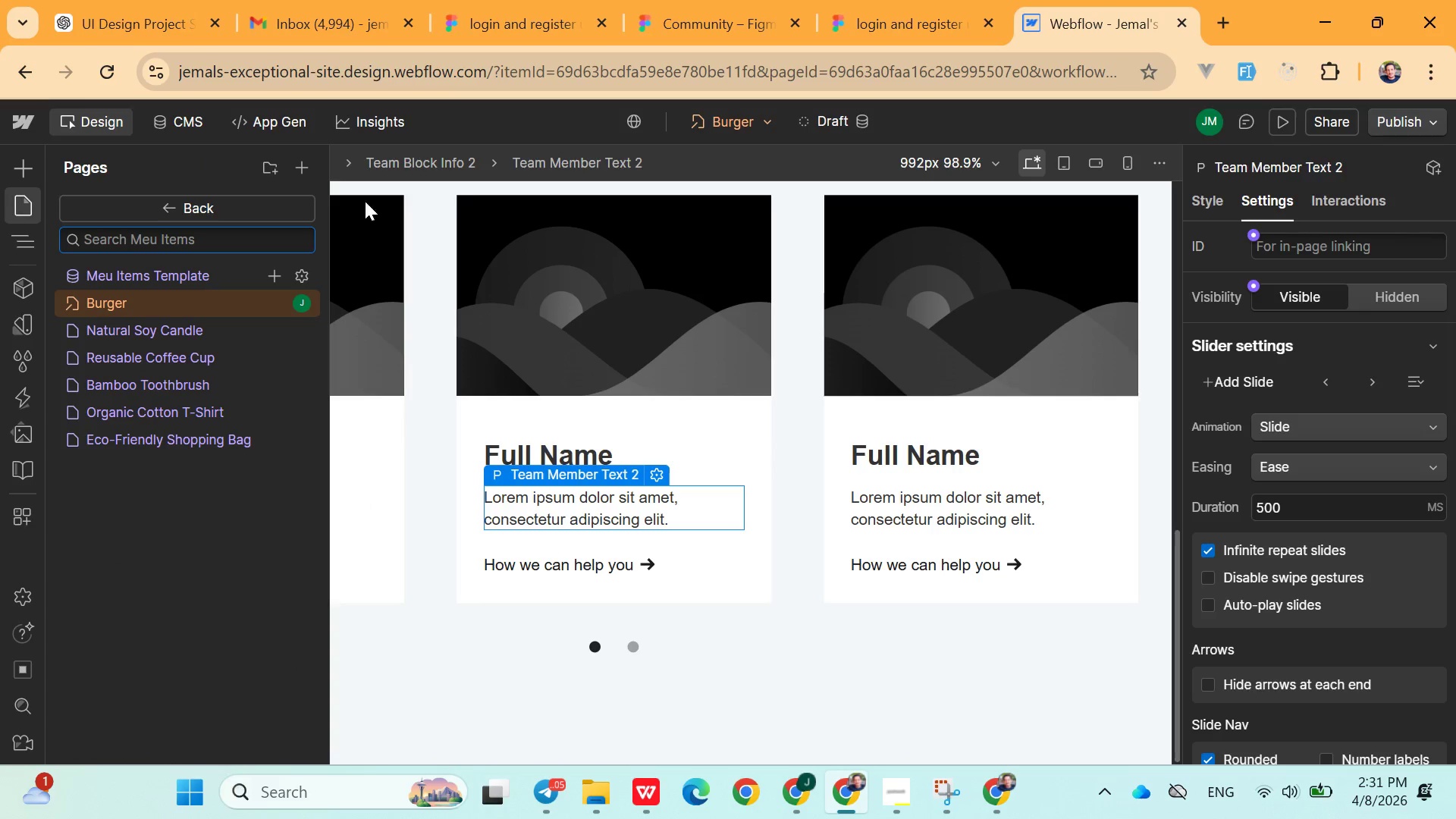 
wait(6.22)
 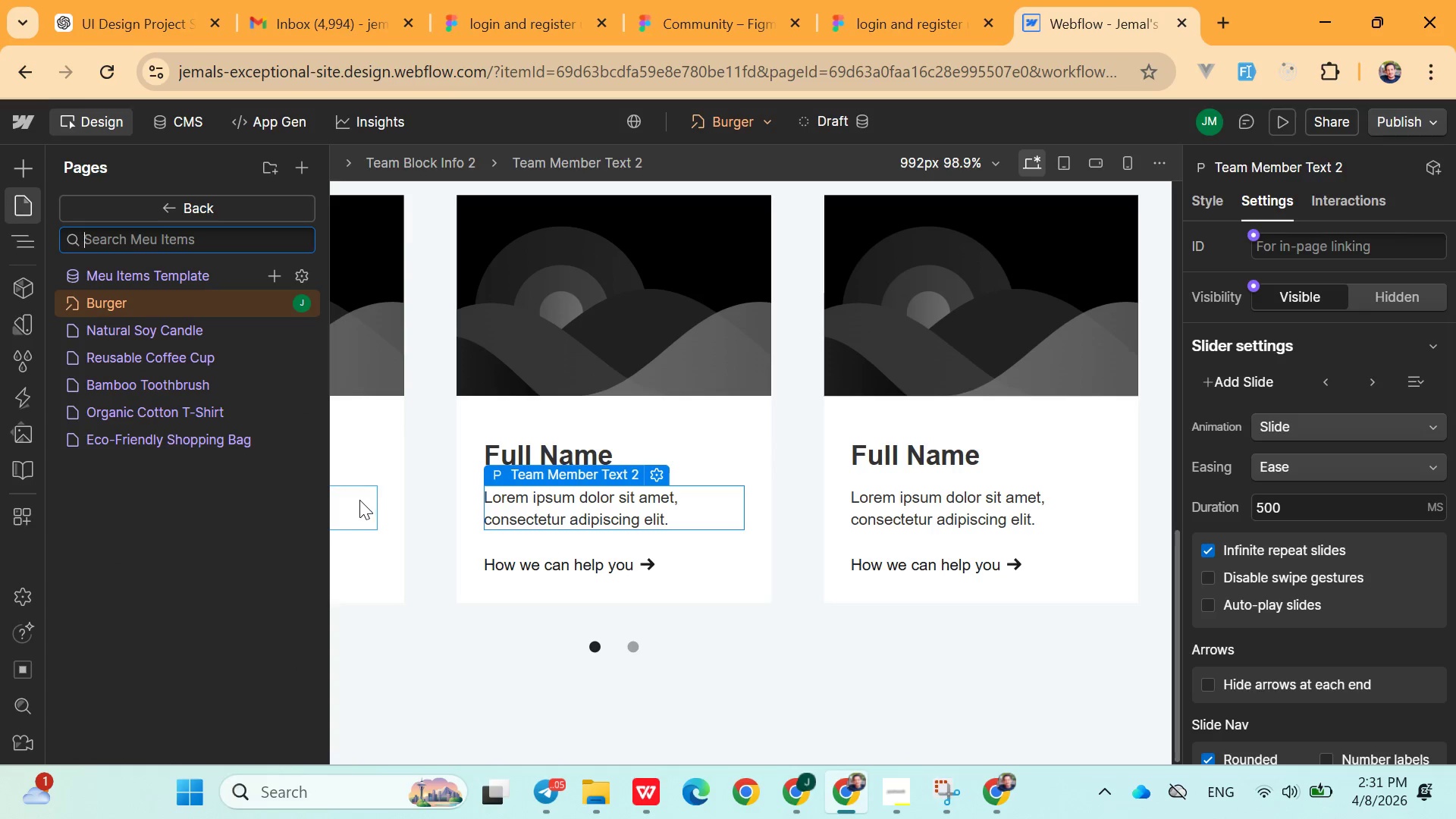 
left_click([425, 562])
 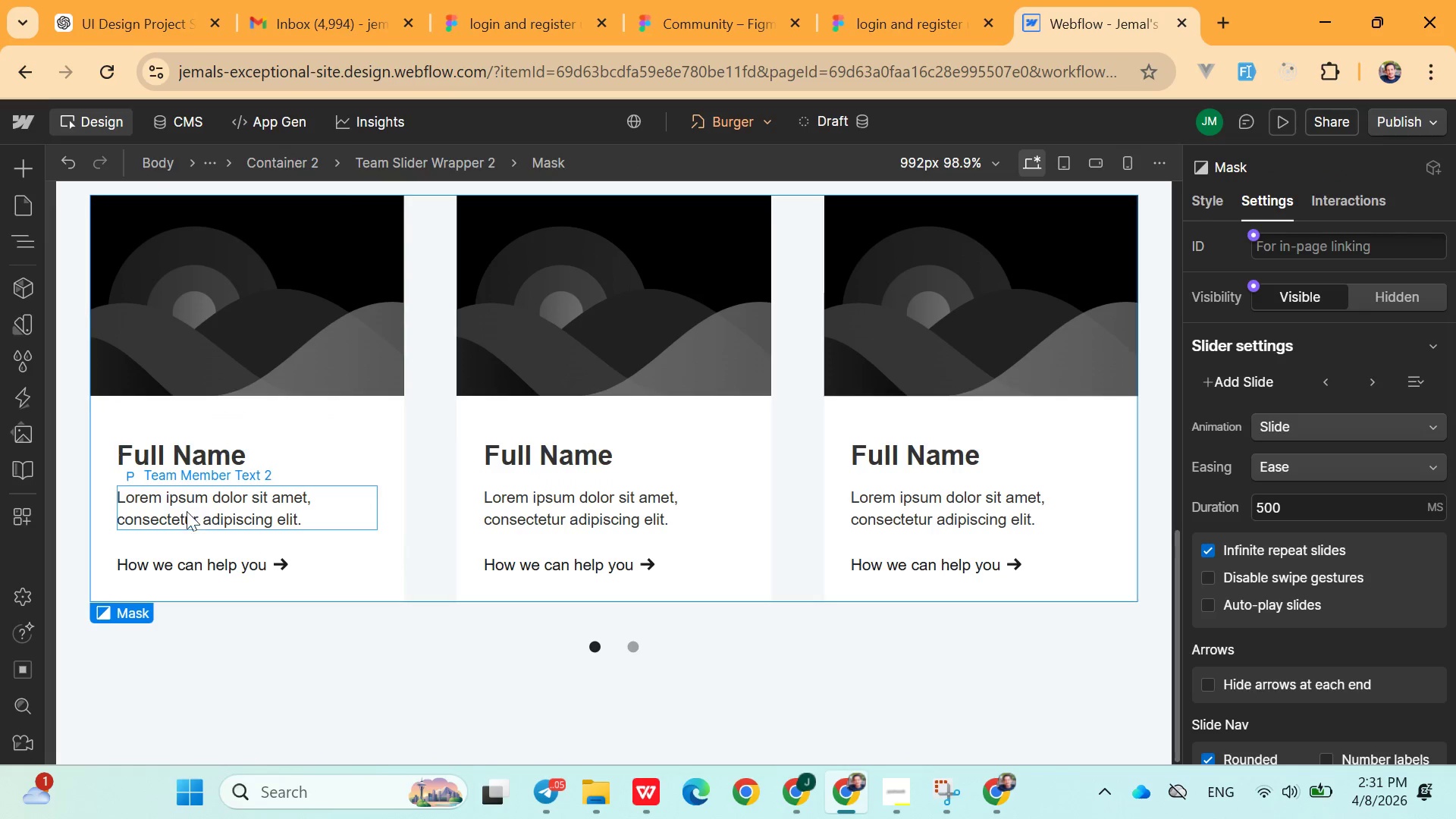 
scroll: coordinate [148, 574], scroll_direction: up, amount: 3.0
 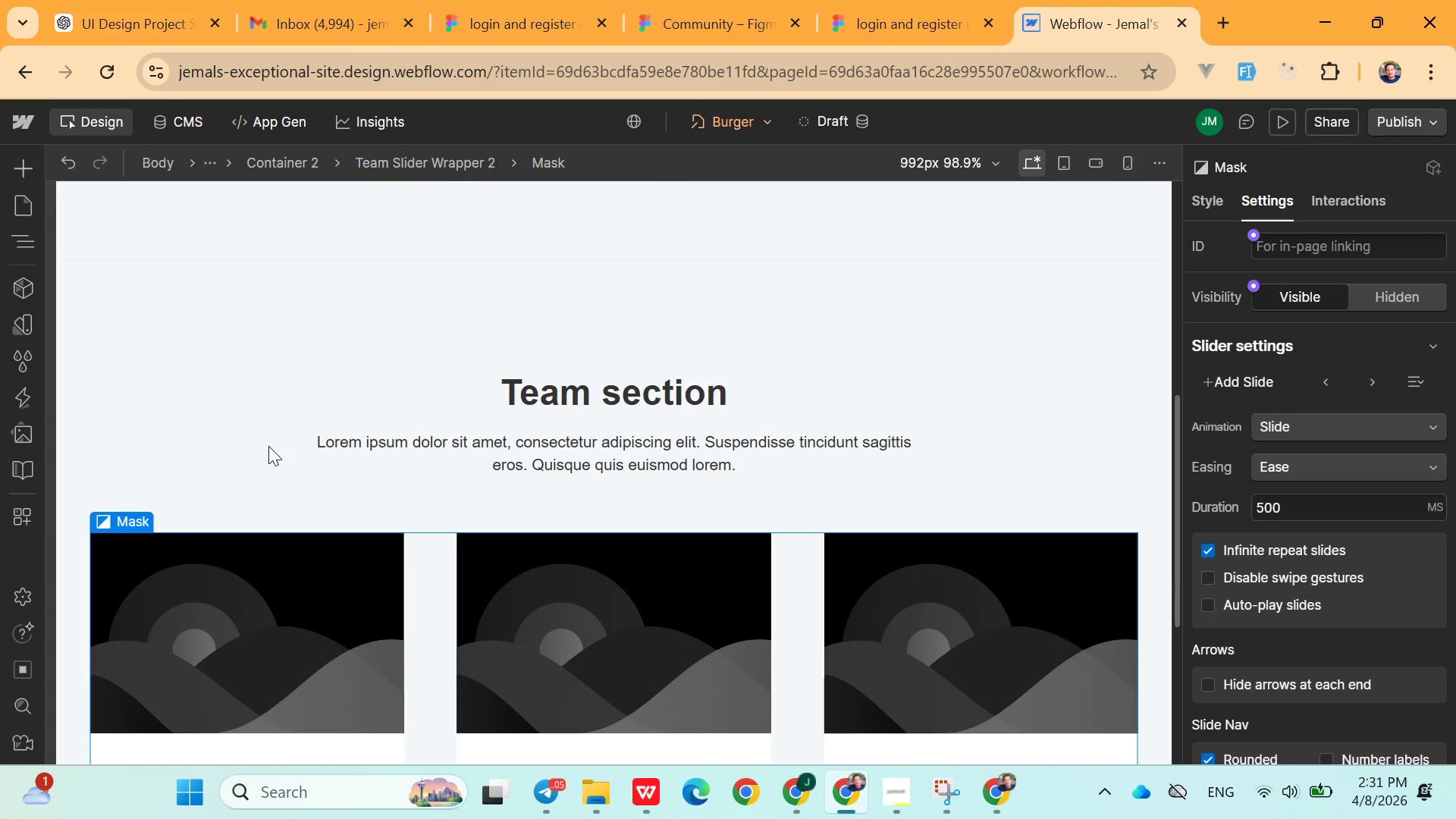 
scroll: coordinate [276, 716], scroll_direction: down, amount: 1.0
 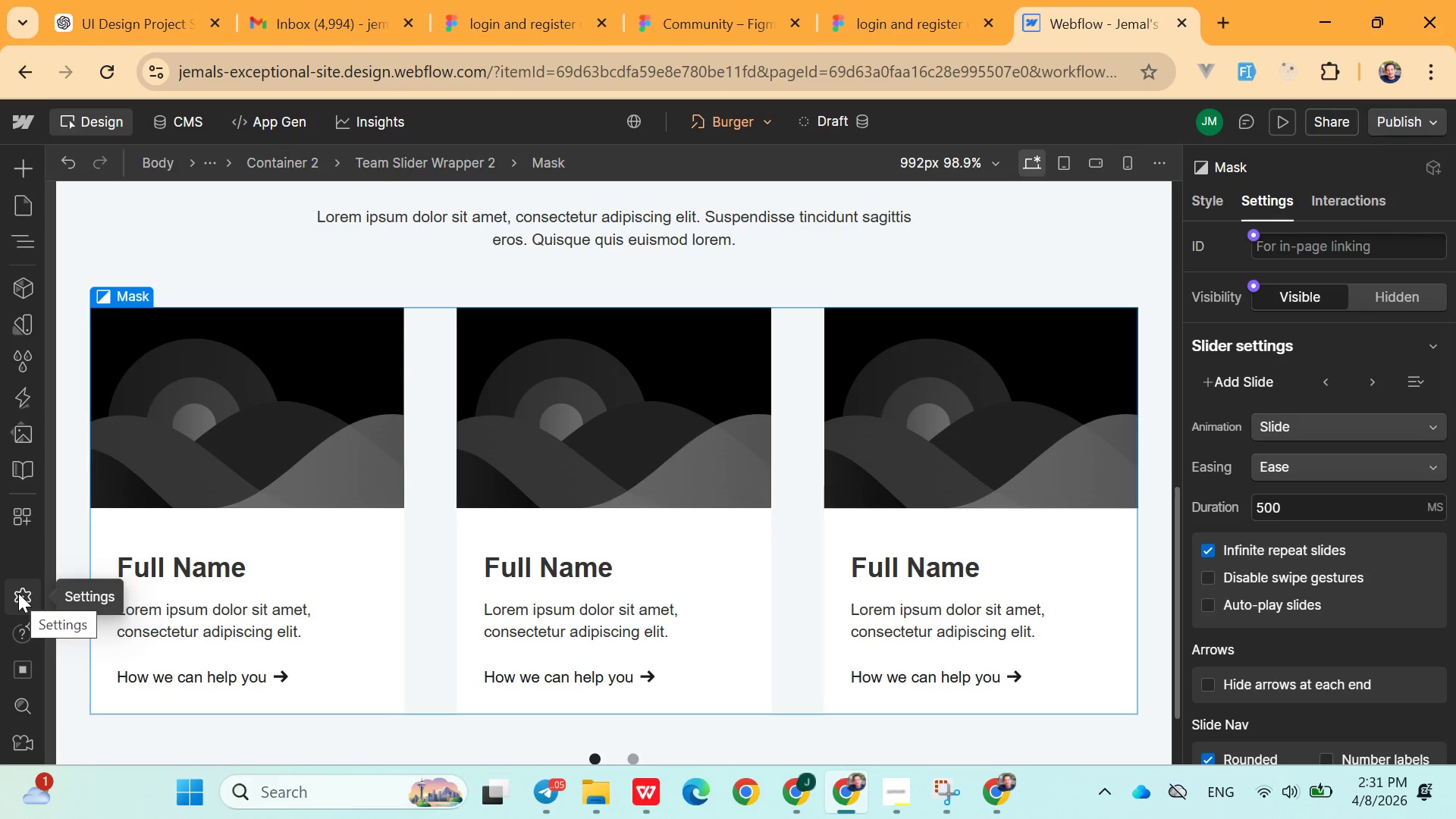 
left_click([18, 593])
 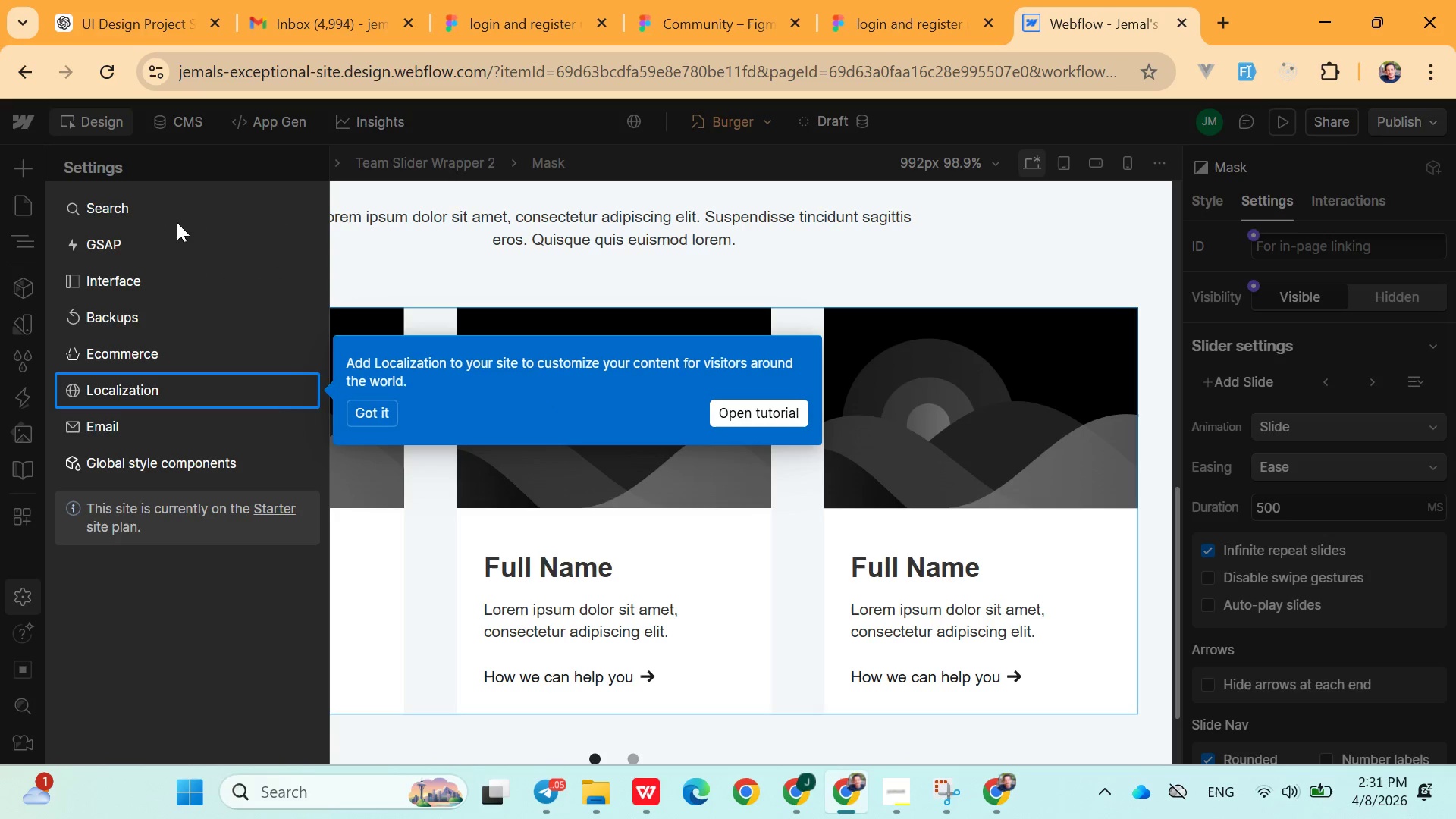 
left_click([22, 155])
 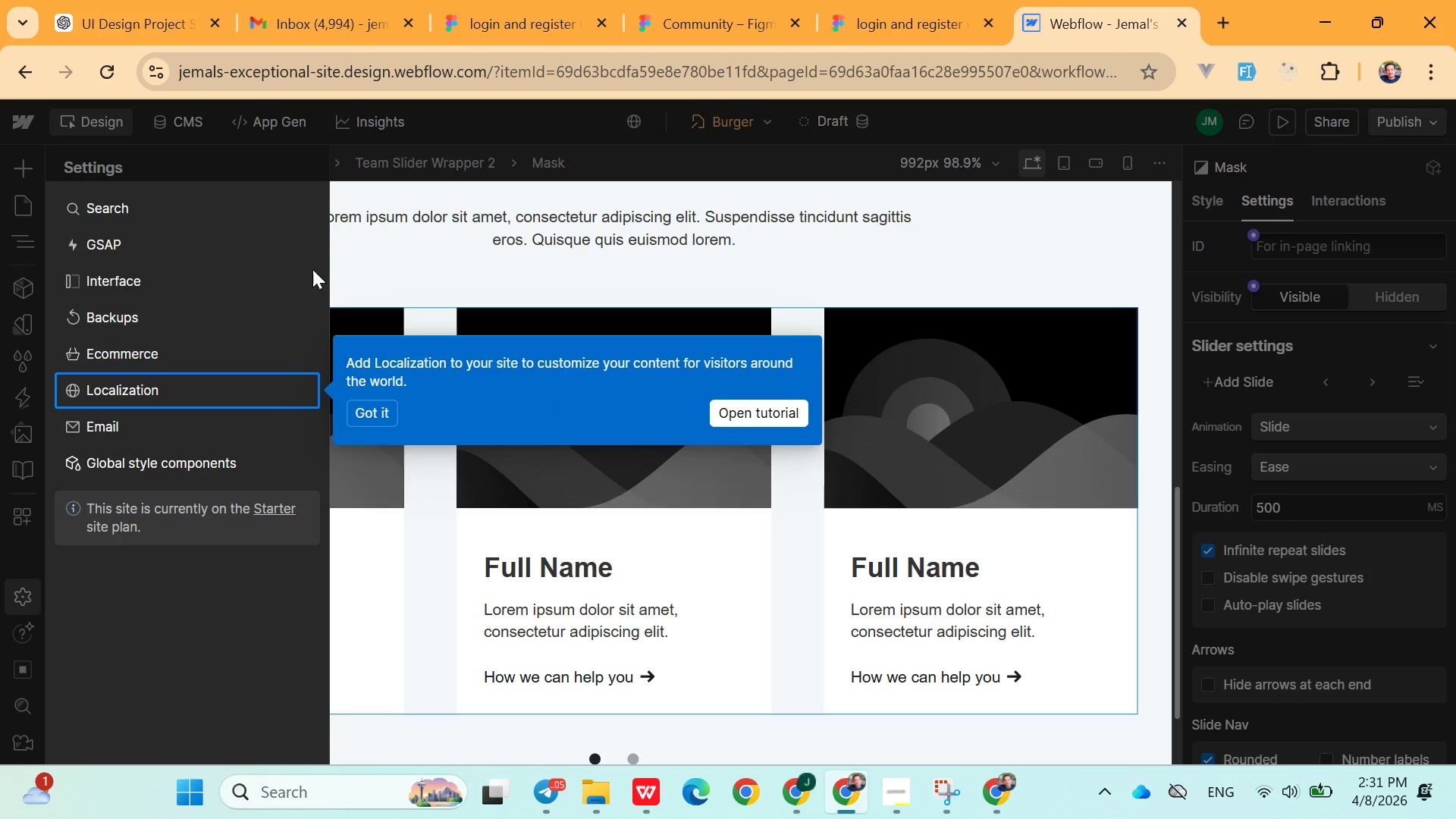 
left_click([408, 257])
 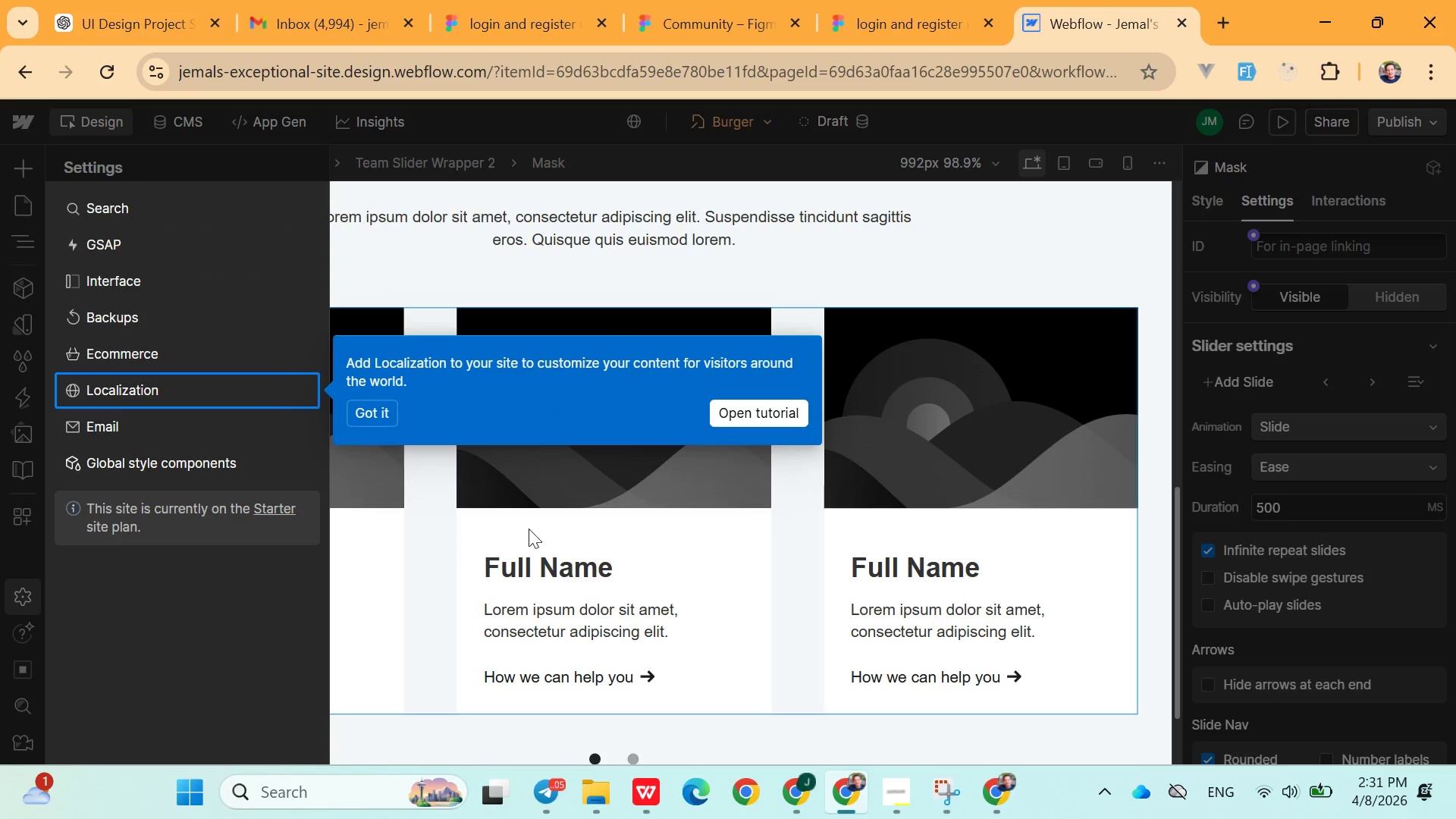 
scroll: coordinate [322, 549], scroll_direction: down, amount: 5.0
 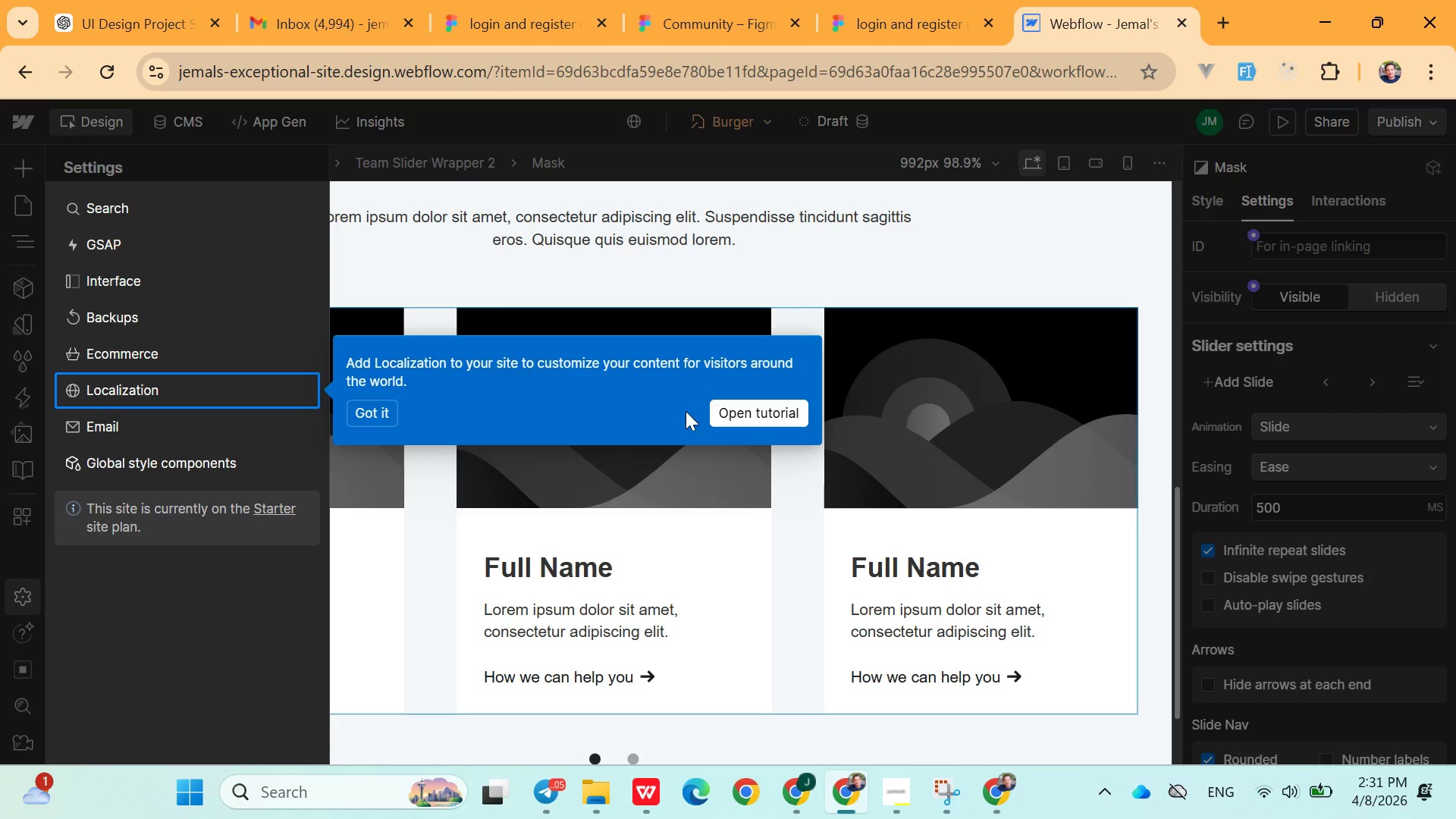 
left_click([758, 403])
 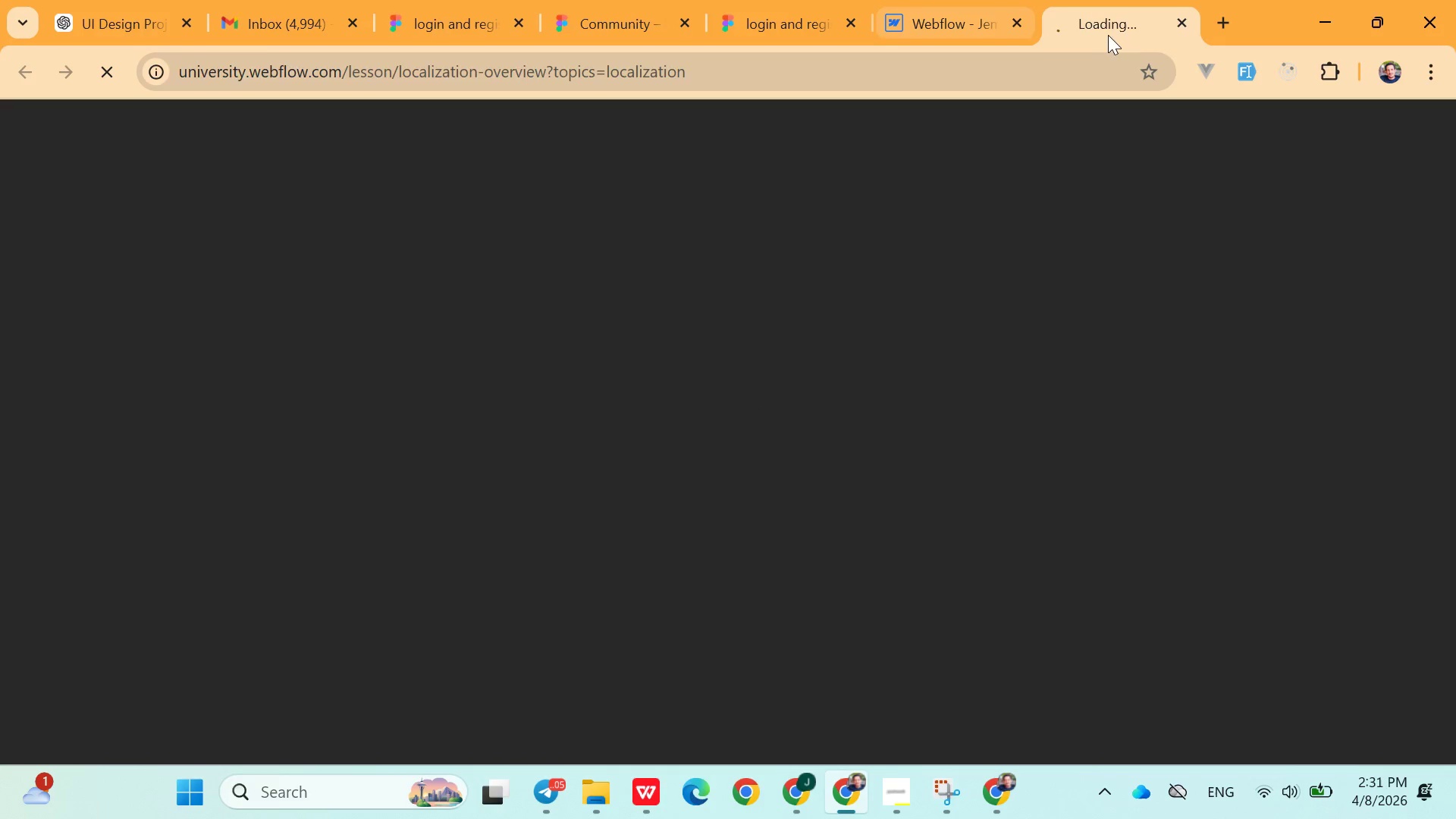 
left_click([1181, 28])
 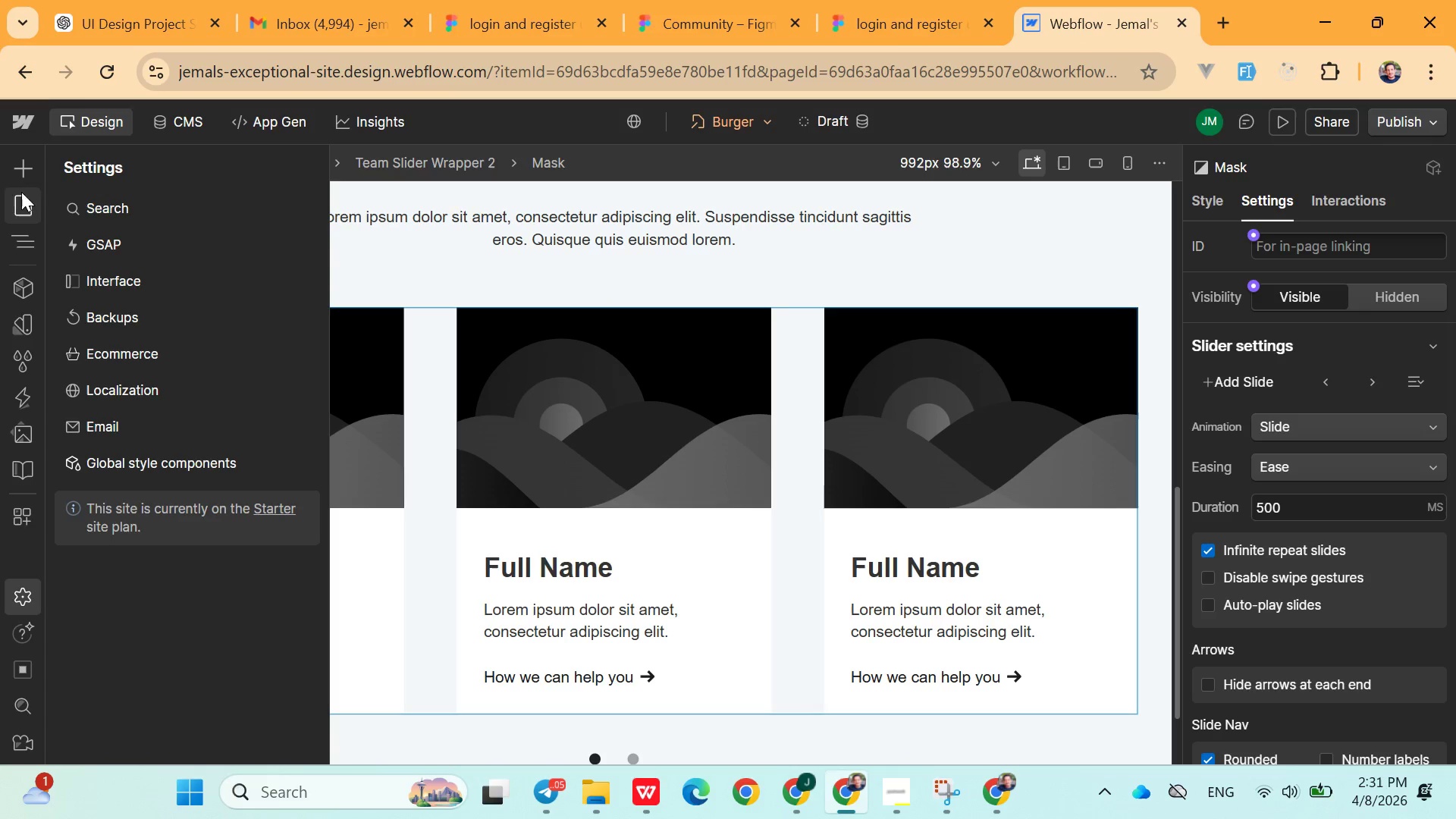 
left_click([25, 166])
 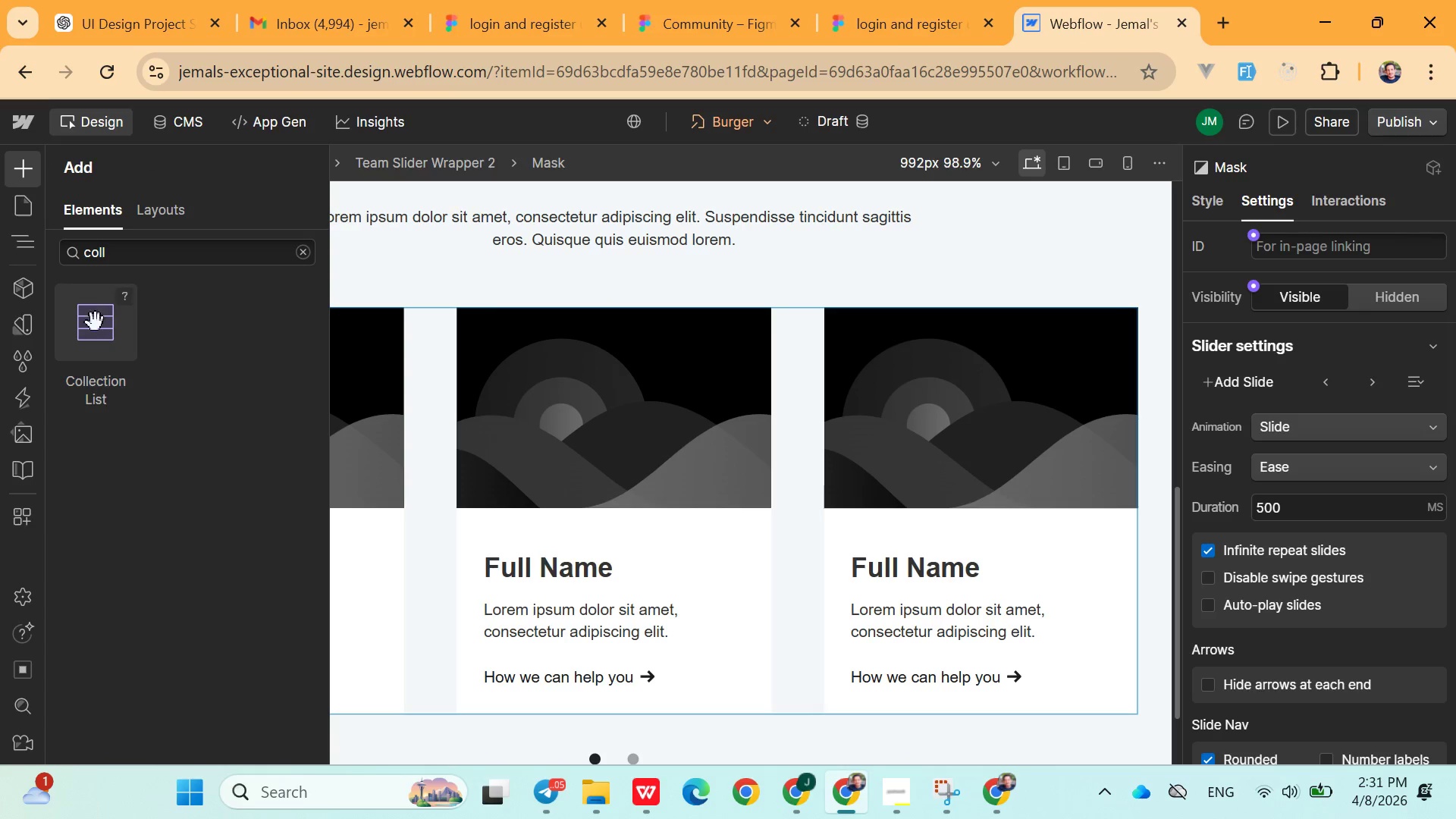 
double_click([96, 322])
 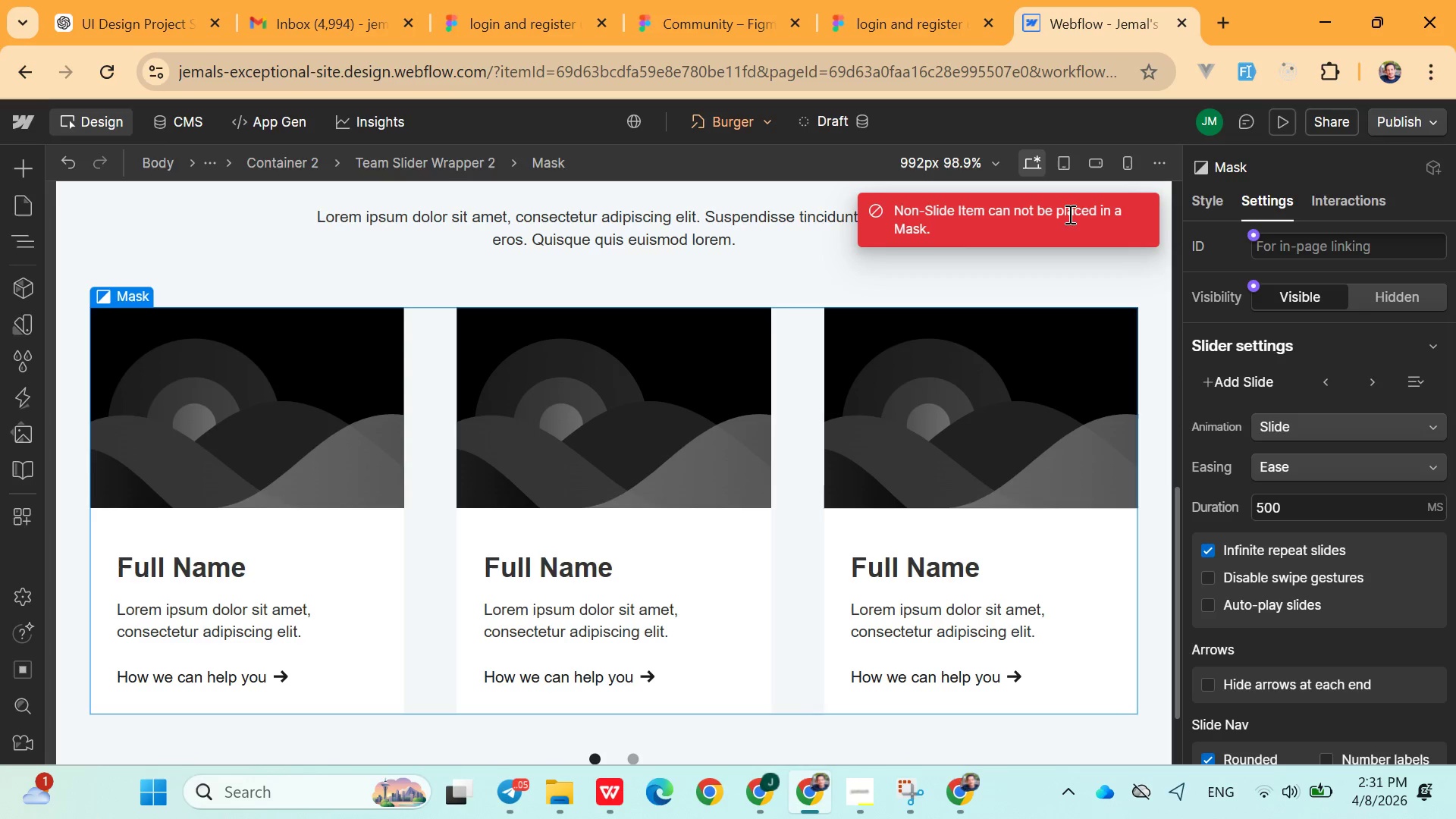 
scroll: coordinate [761, 322], scroll_direction: down, amount: 3.0
 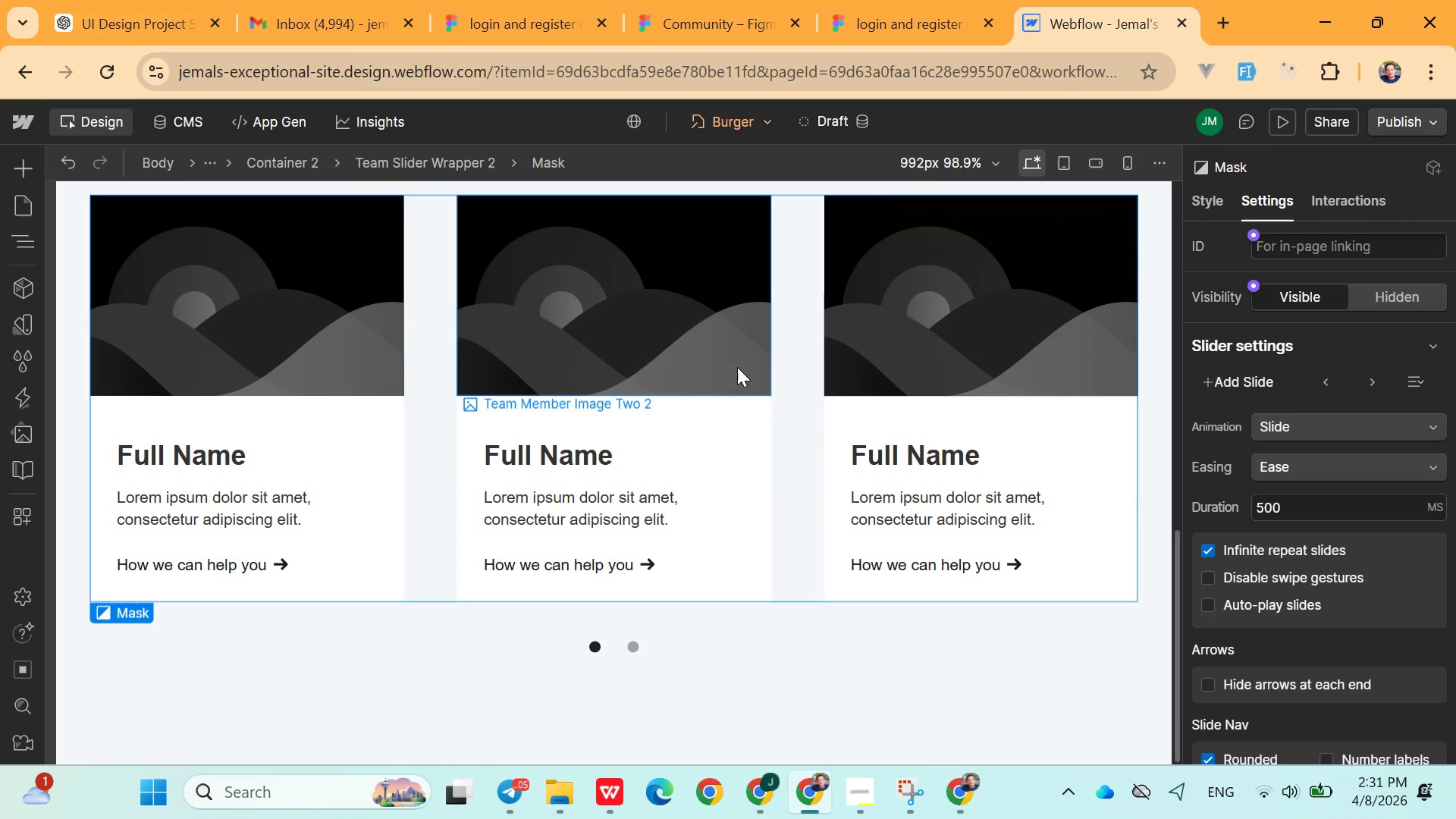 
scroll: coordinate [635, 496], scroll_direction: up, amount: 1.0
 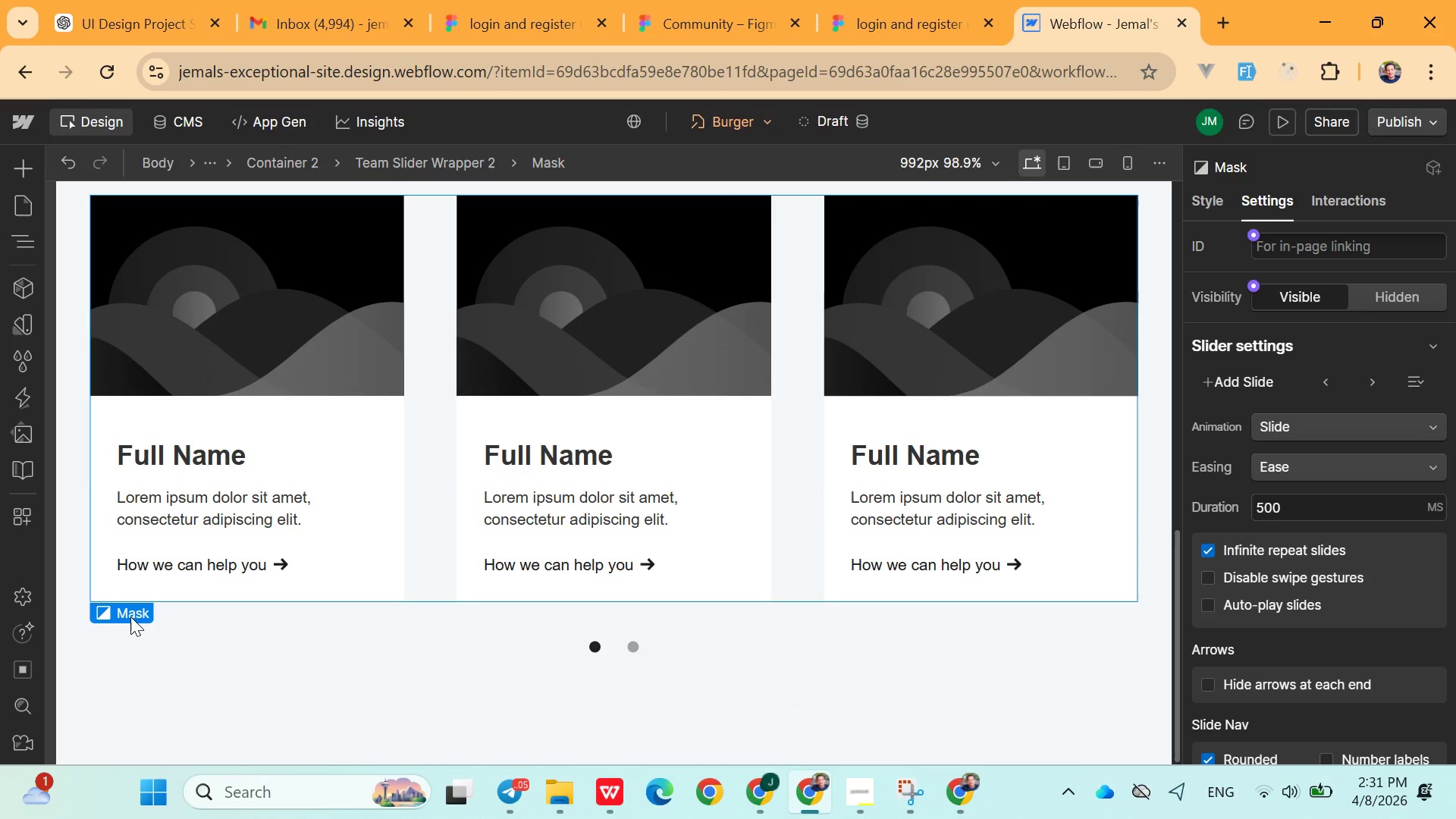 
left_click([129, 613])
 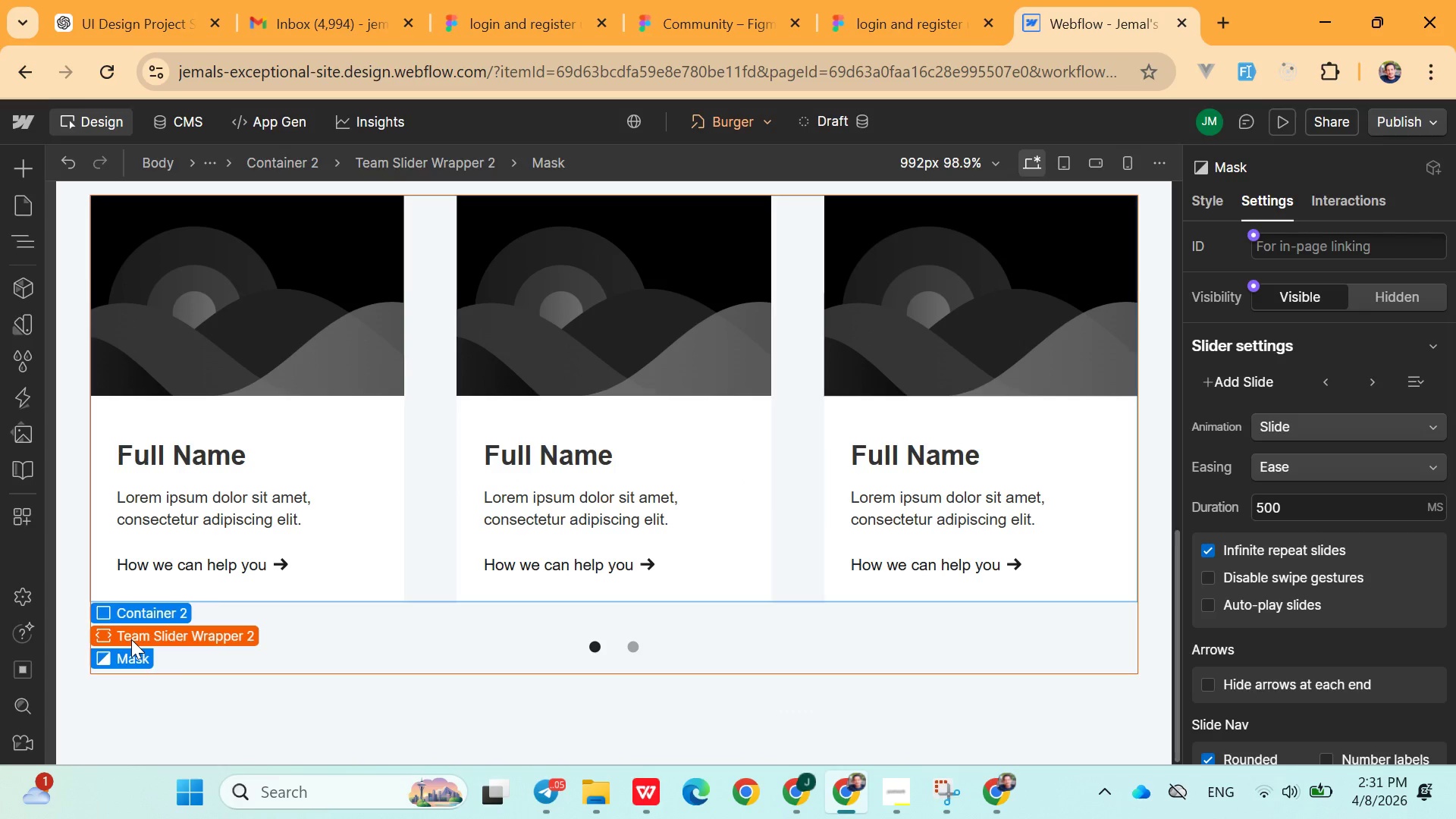 
left_click([138, 656])
 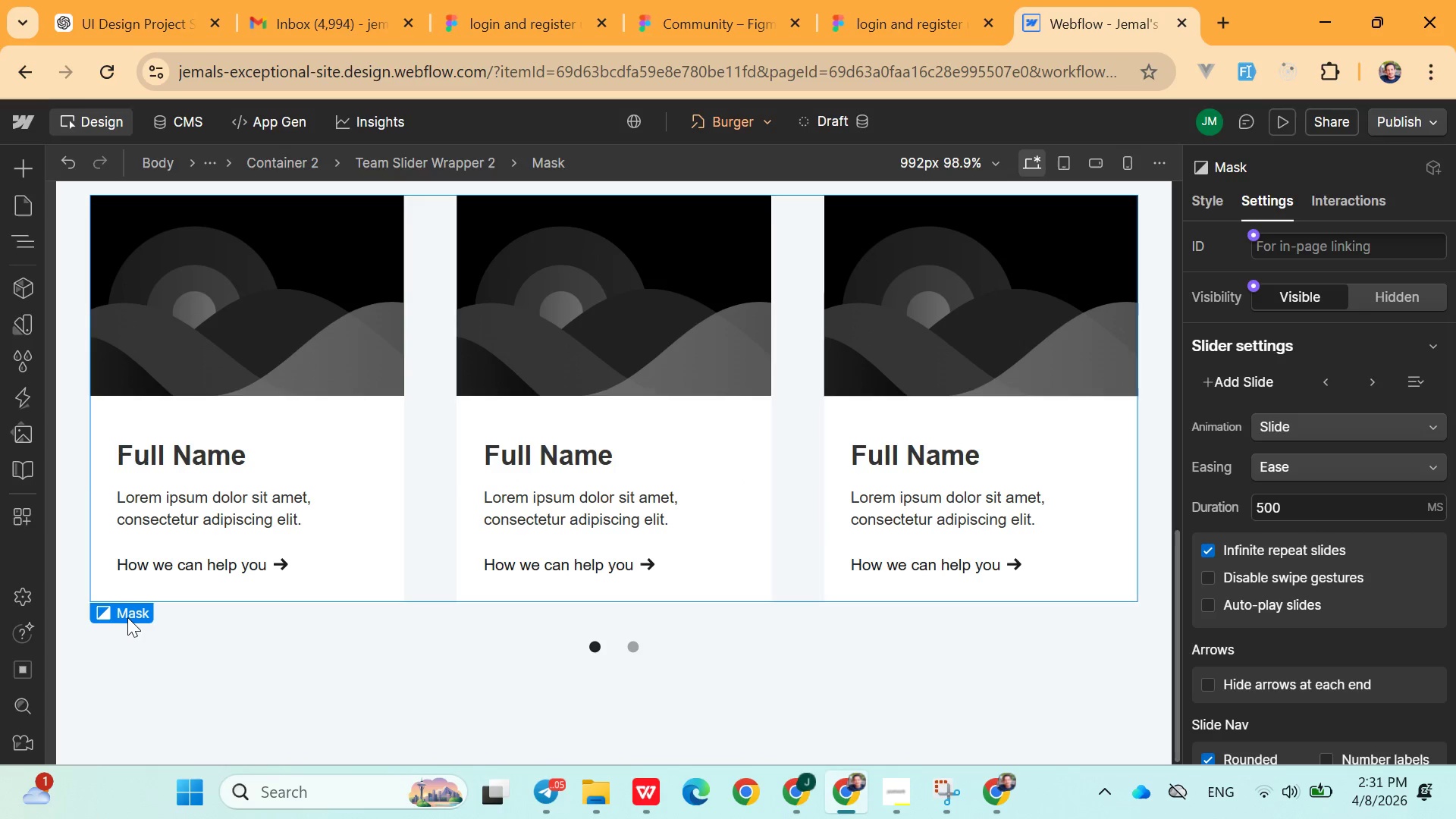 
left_click([128, 611])
 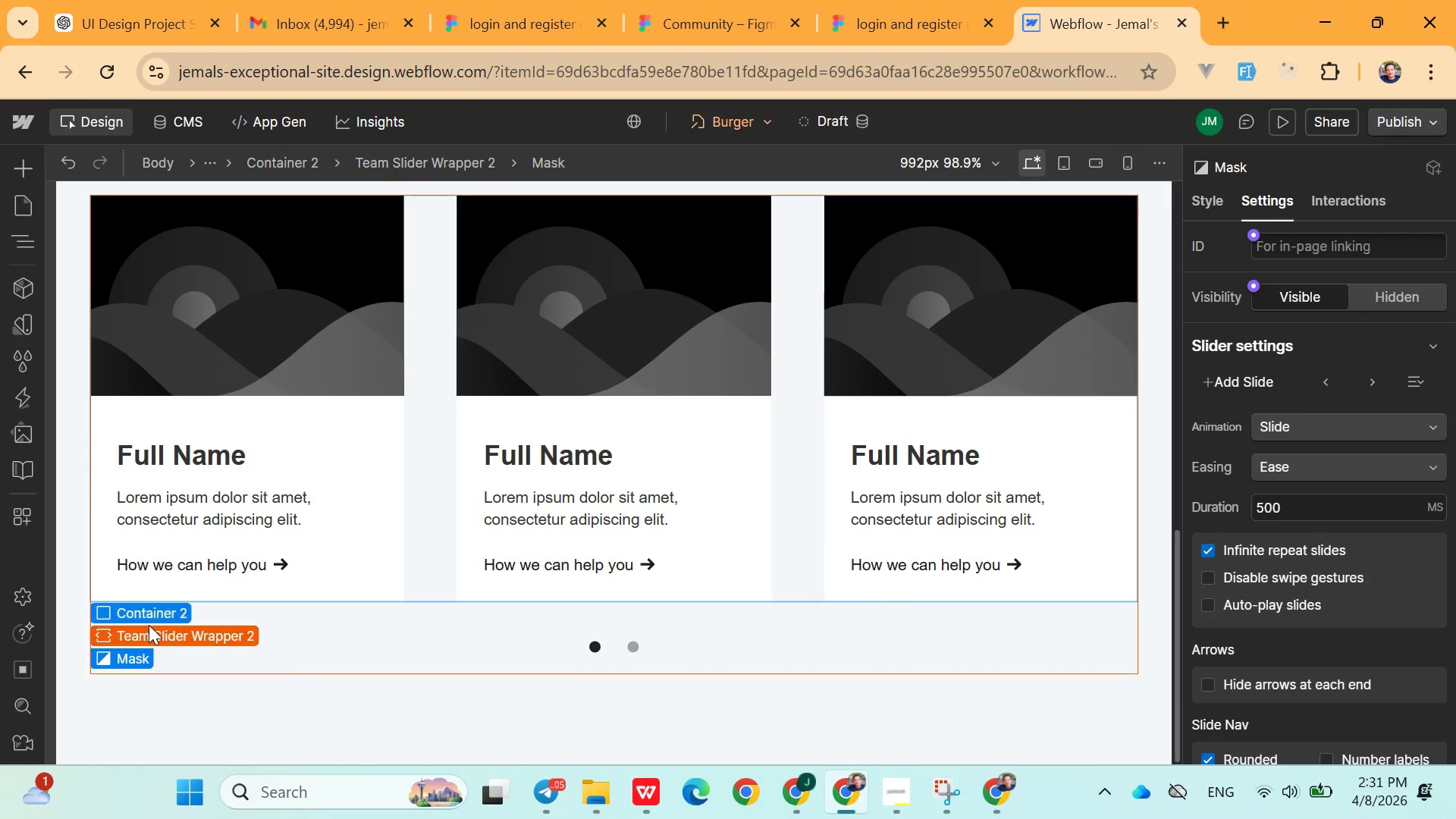 
left_click([149, 625])
 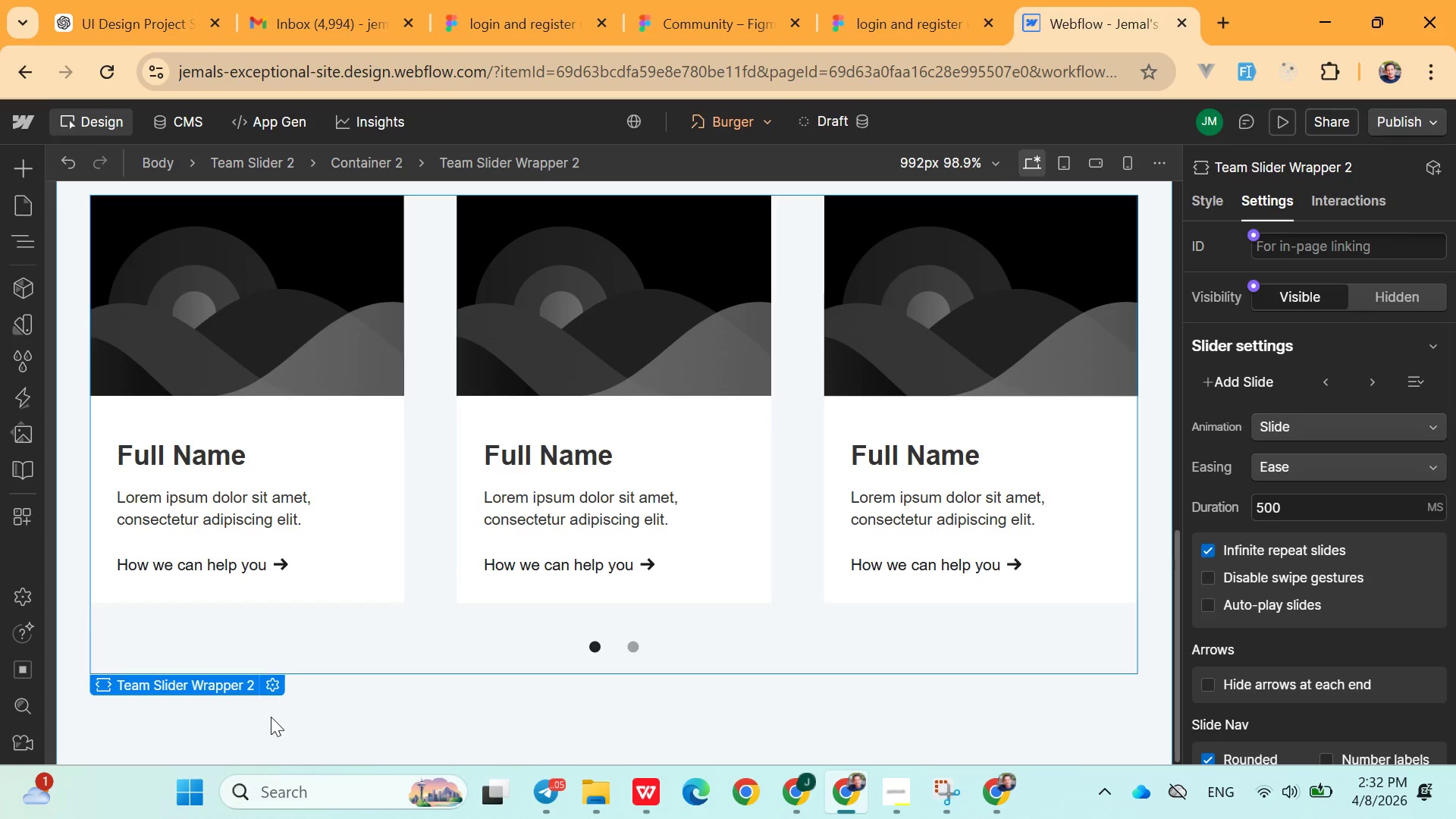 
left_click([275, 684])
 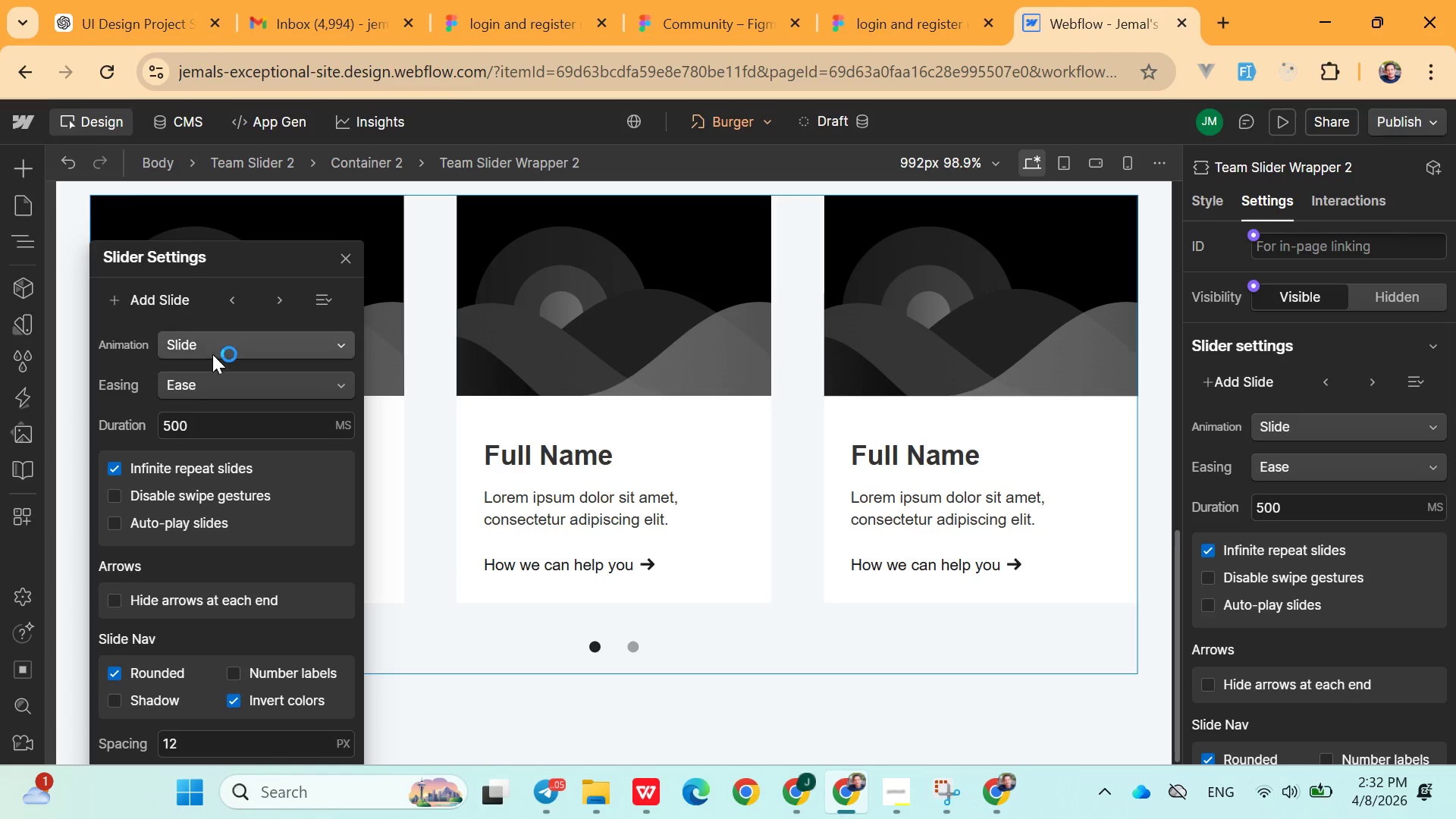 
scroll: coordinate [309, 498], scroll_direction: down, amount: 4.0
 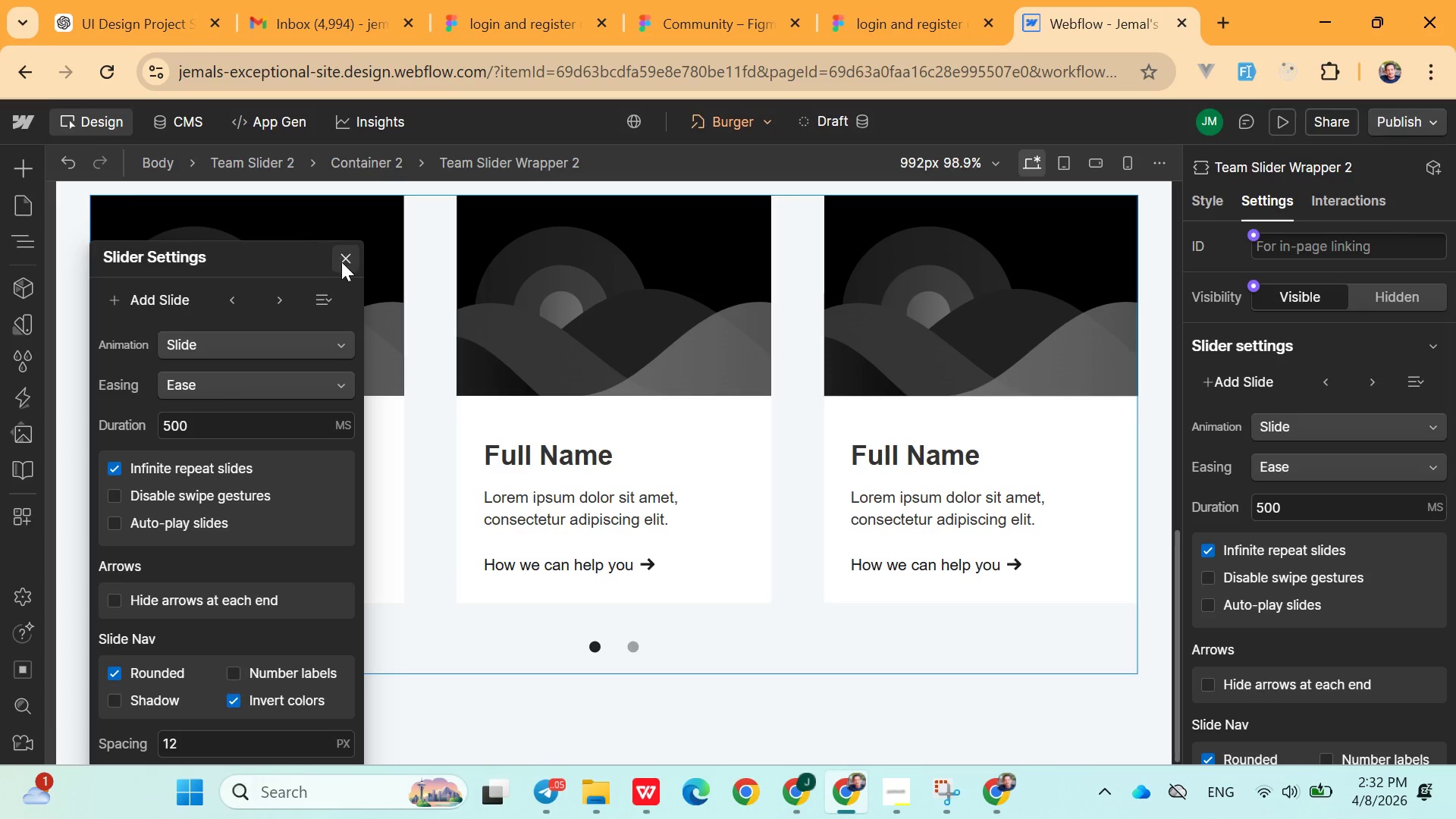 
left_click([341, 262])
 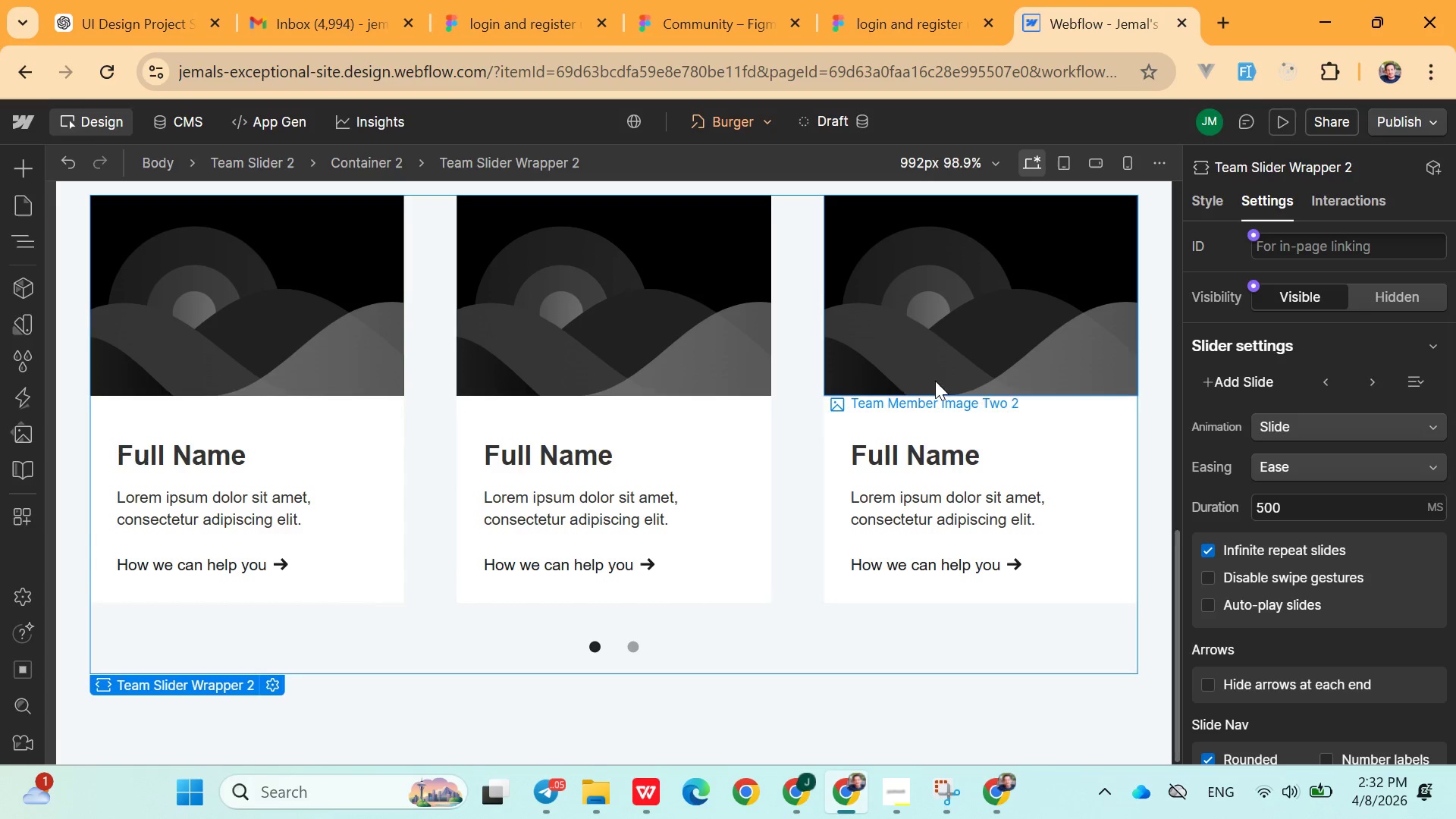 
scroll: coordinate [864, 484], scroll_direction: up, amount: 5.0
 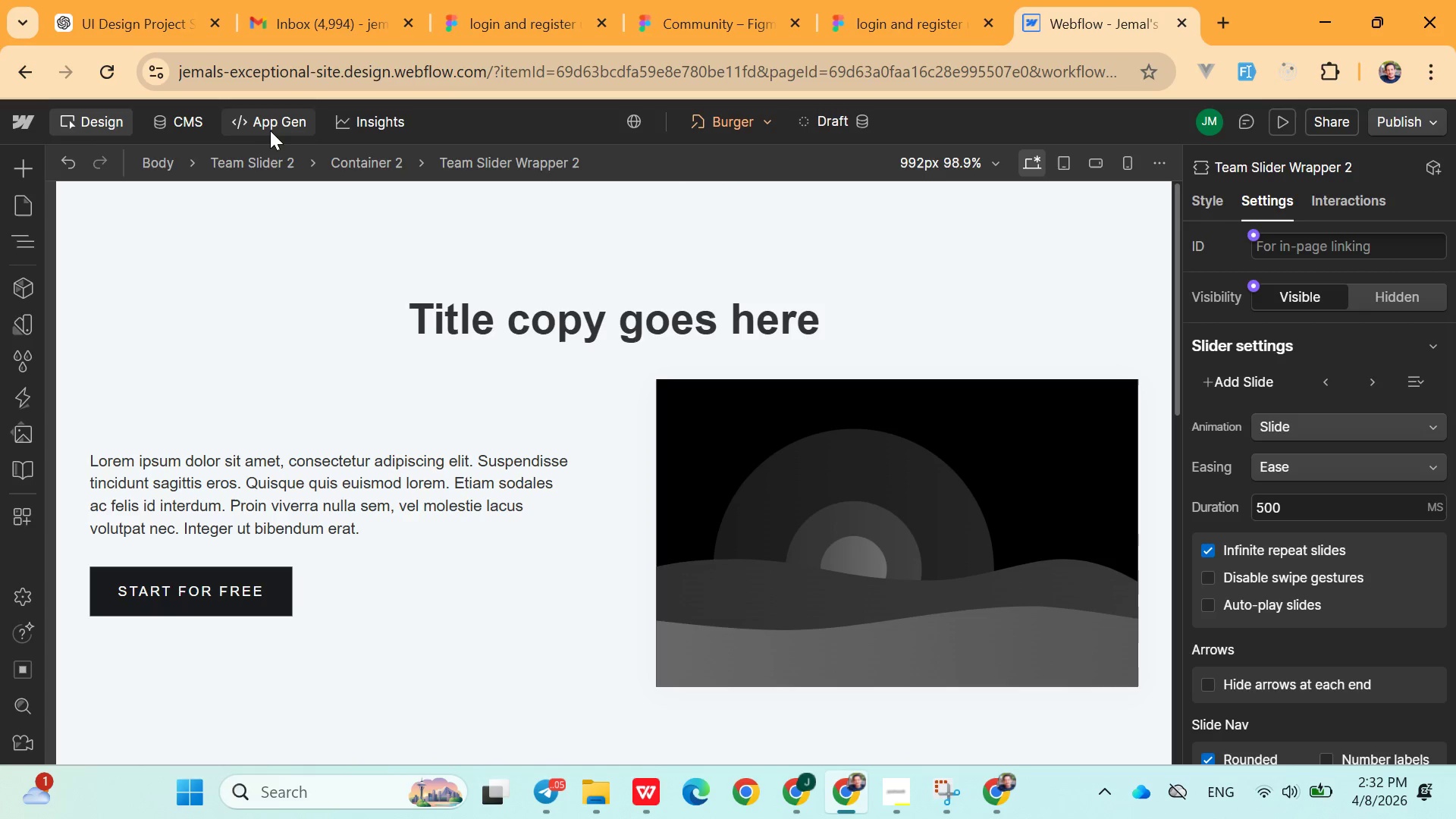 
left_click([253, 118])
 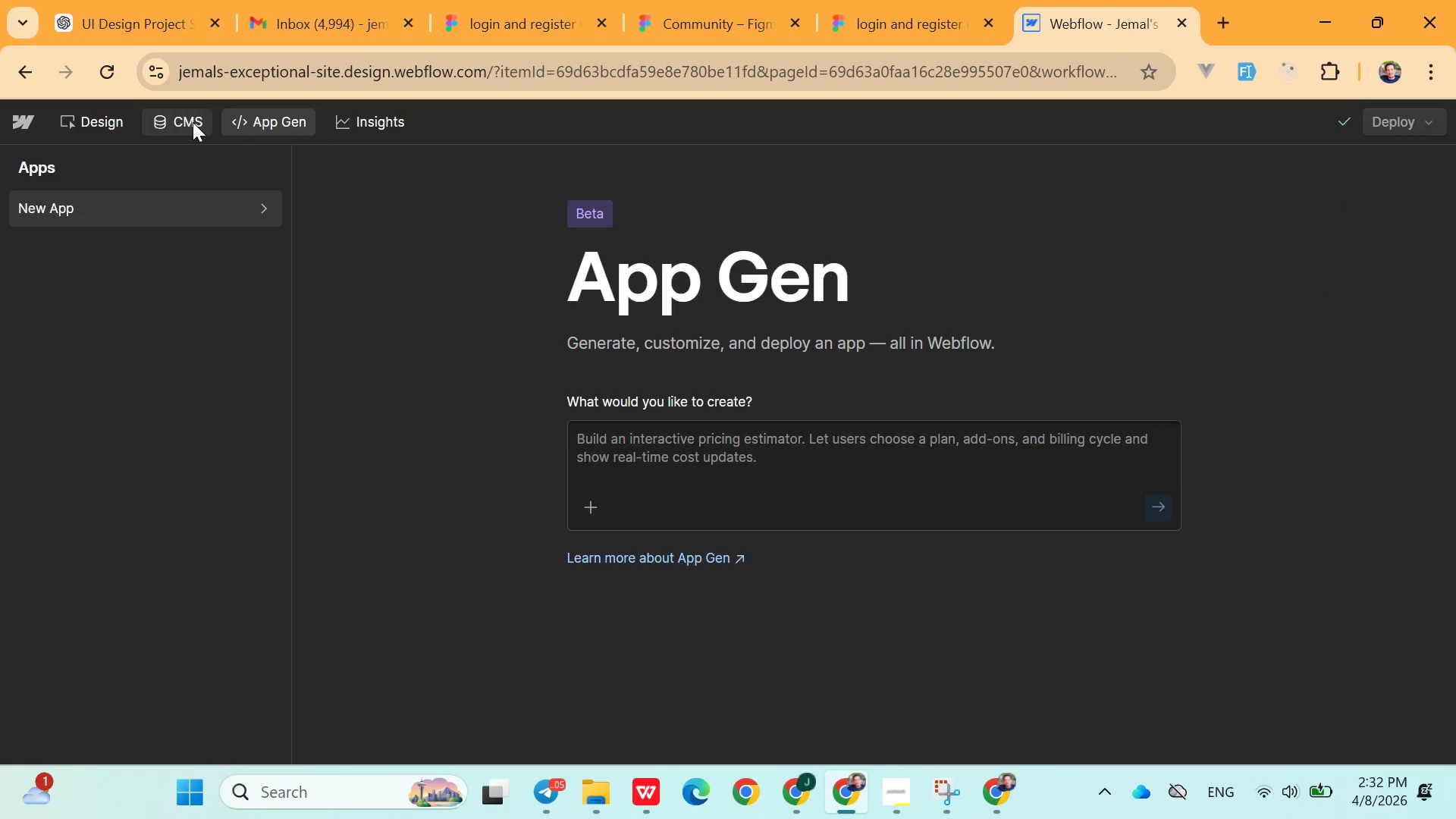 
left_click([193, 122])
 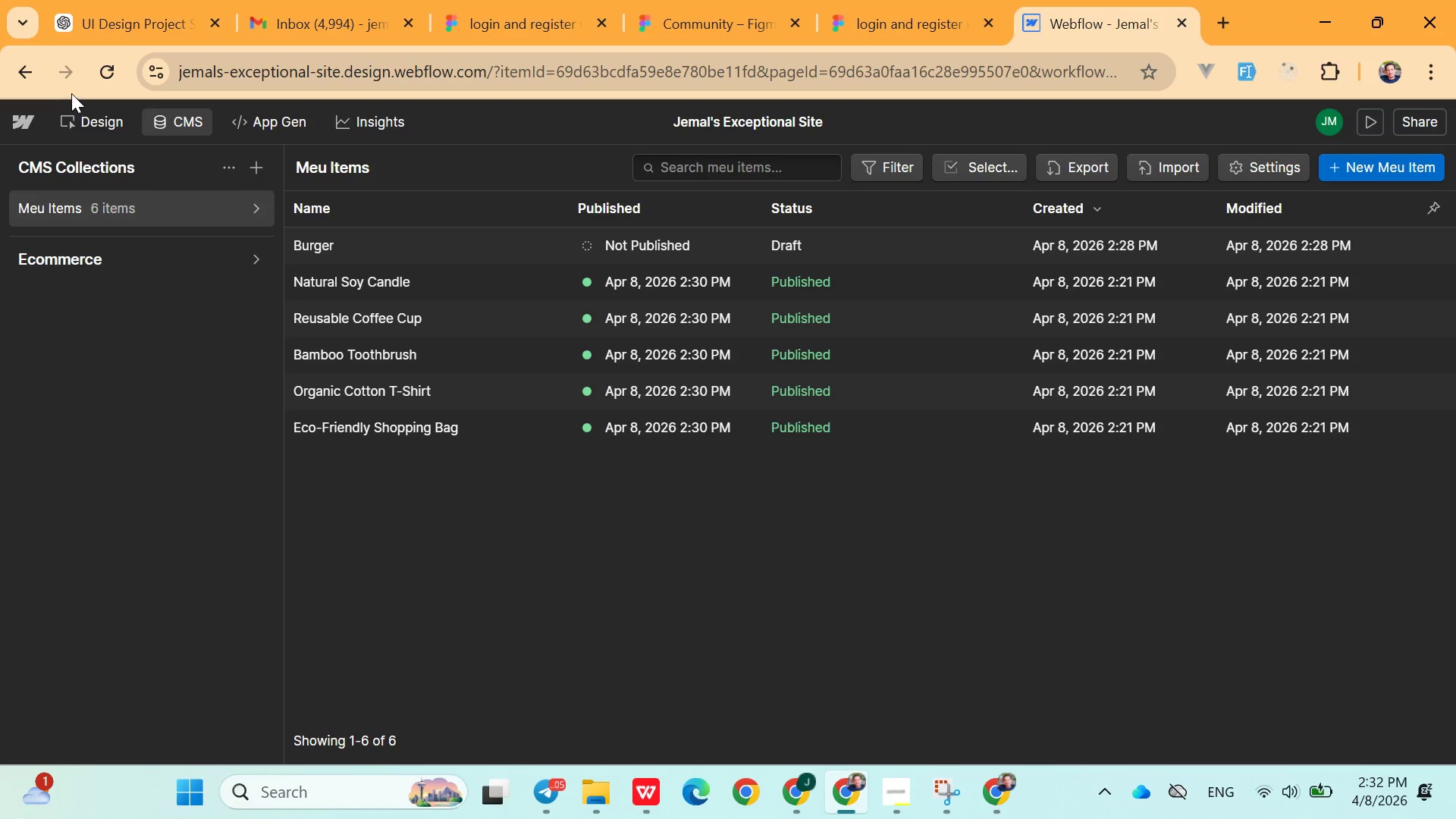 
left_click([70, 121])
 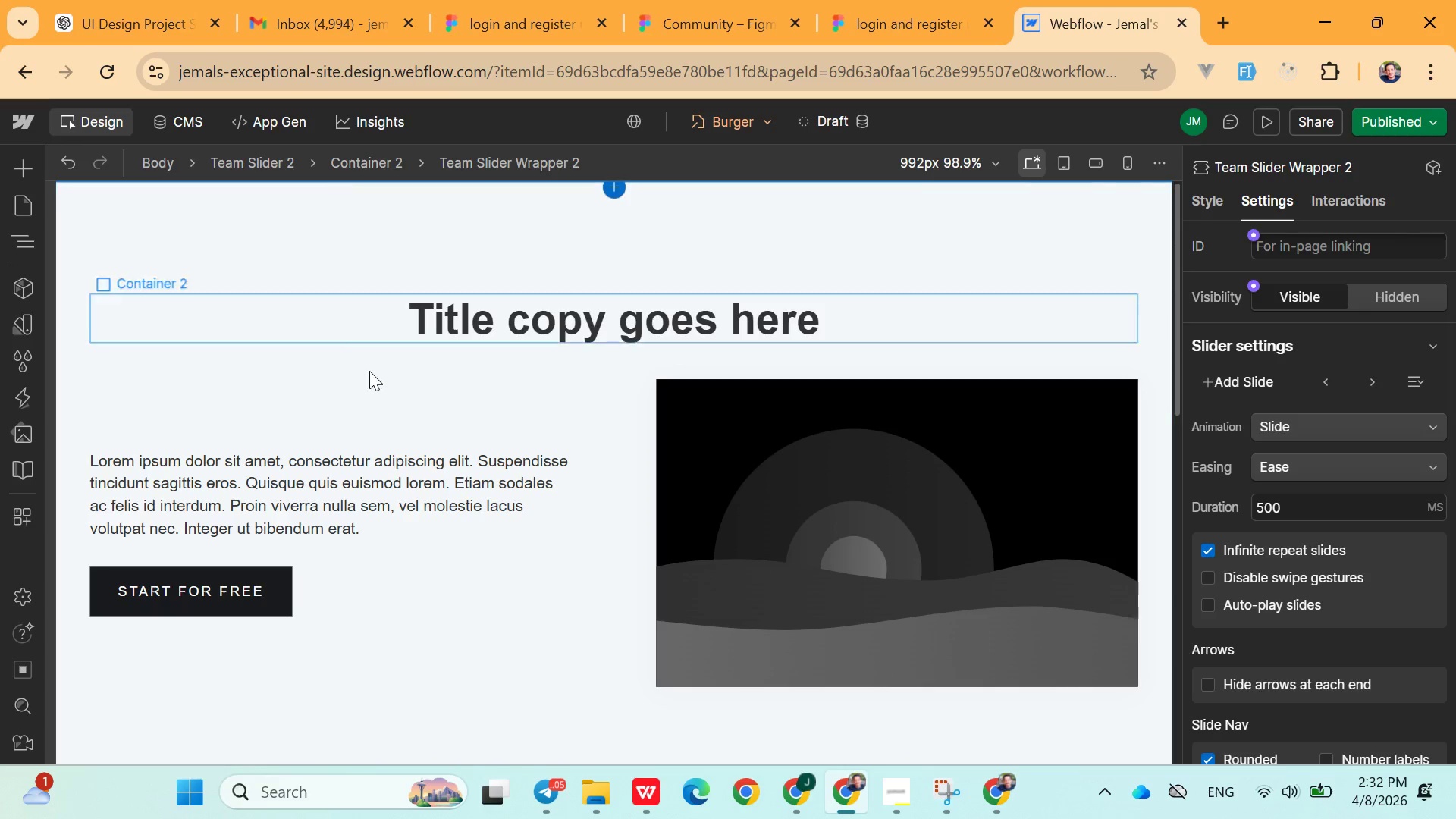 
scroll: coordinate [607, 506], scroll_direction: down, amount: 10.0
 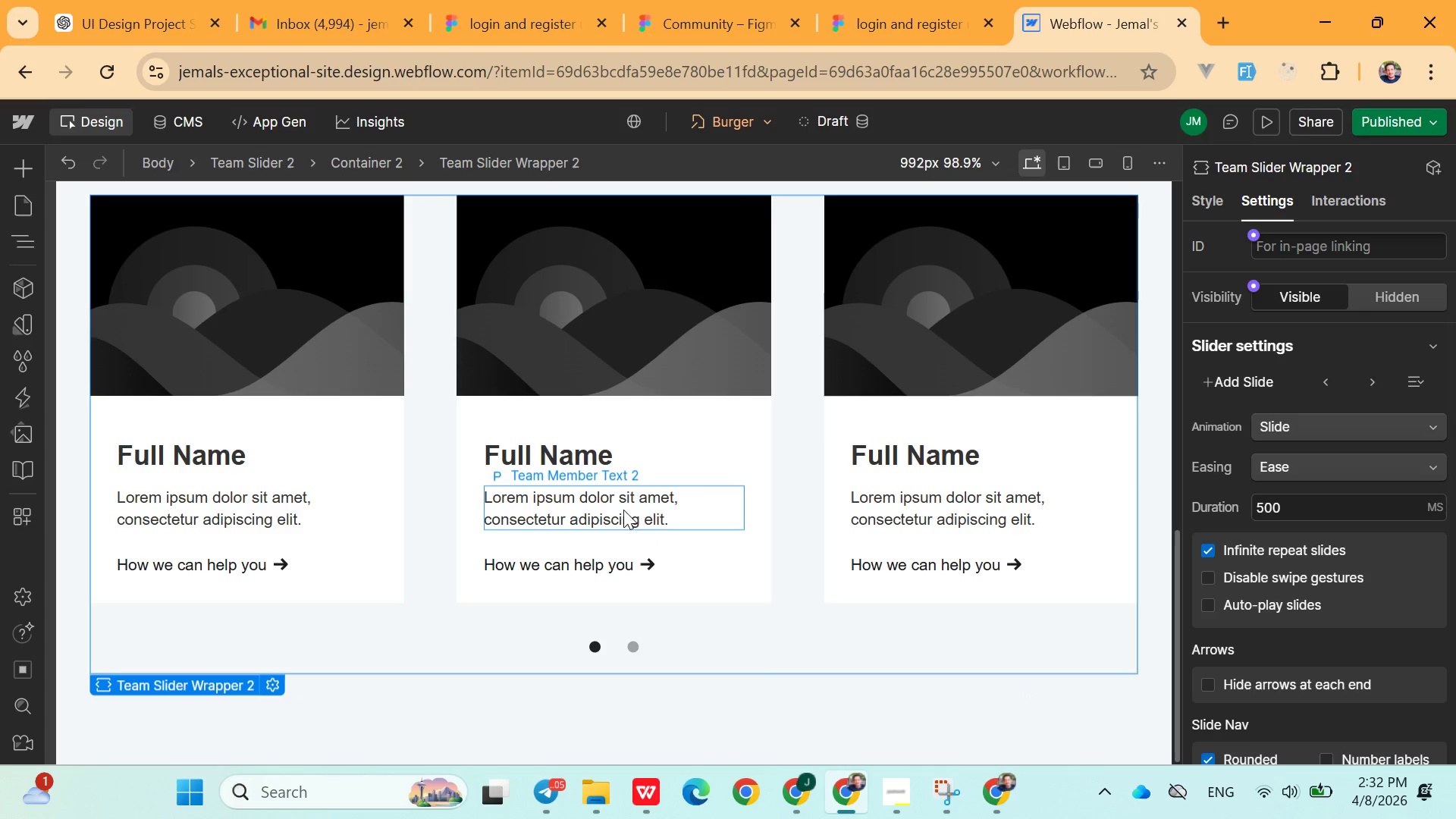 
scroll: coordinate [632, 519], scroll_direction: up, amount: 7.0
 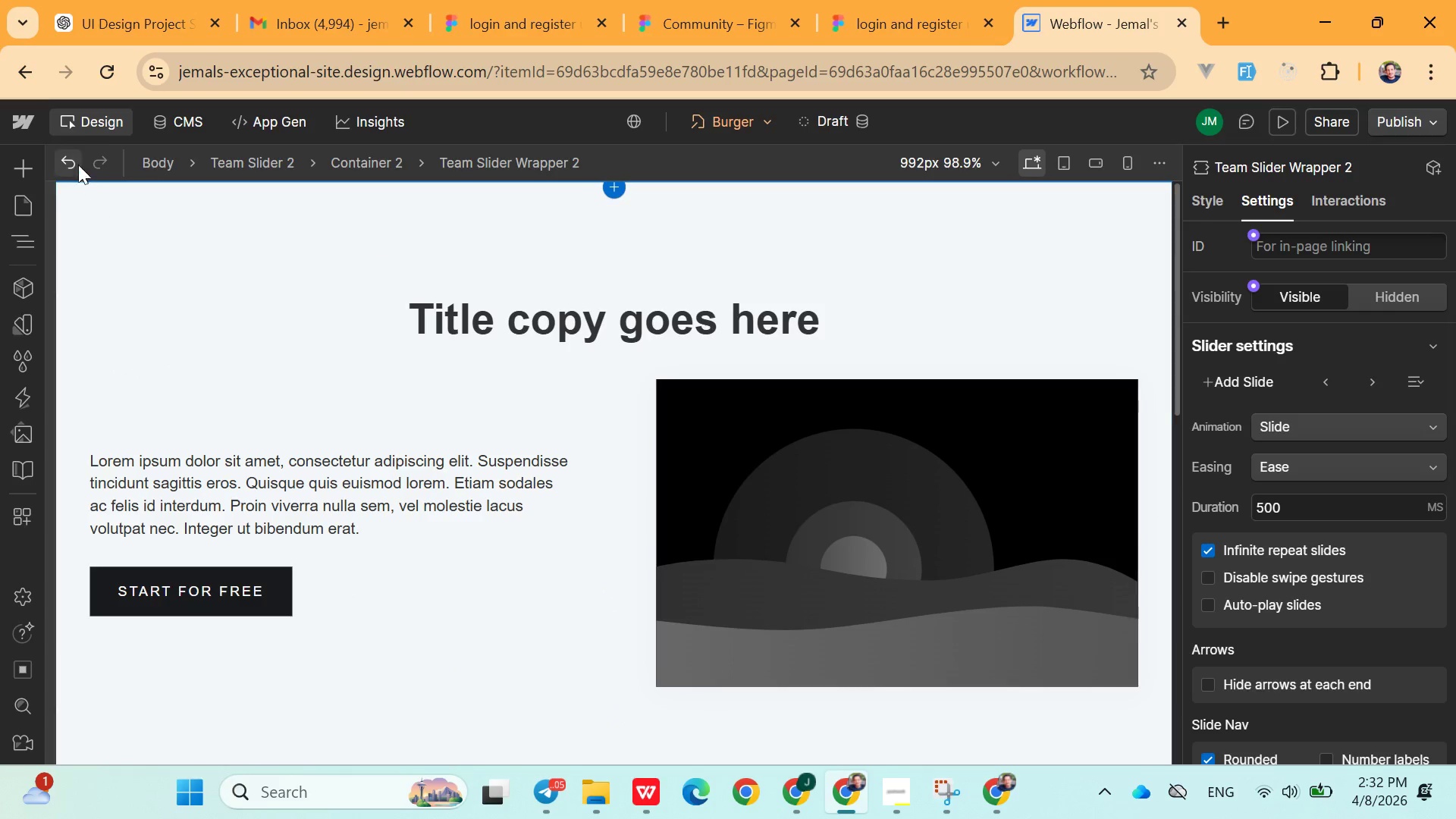 
left_click([77, 115])
 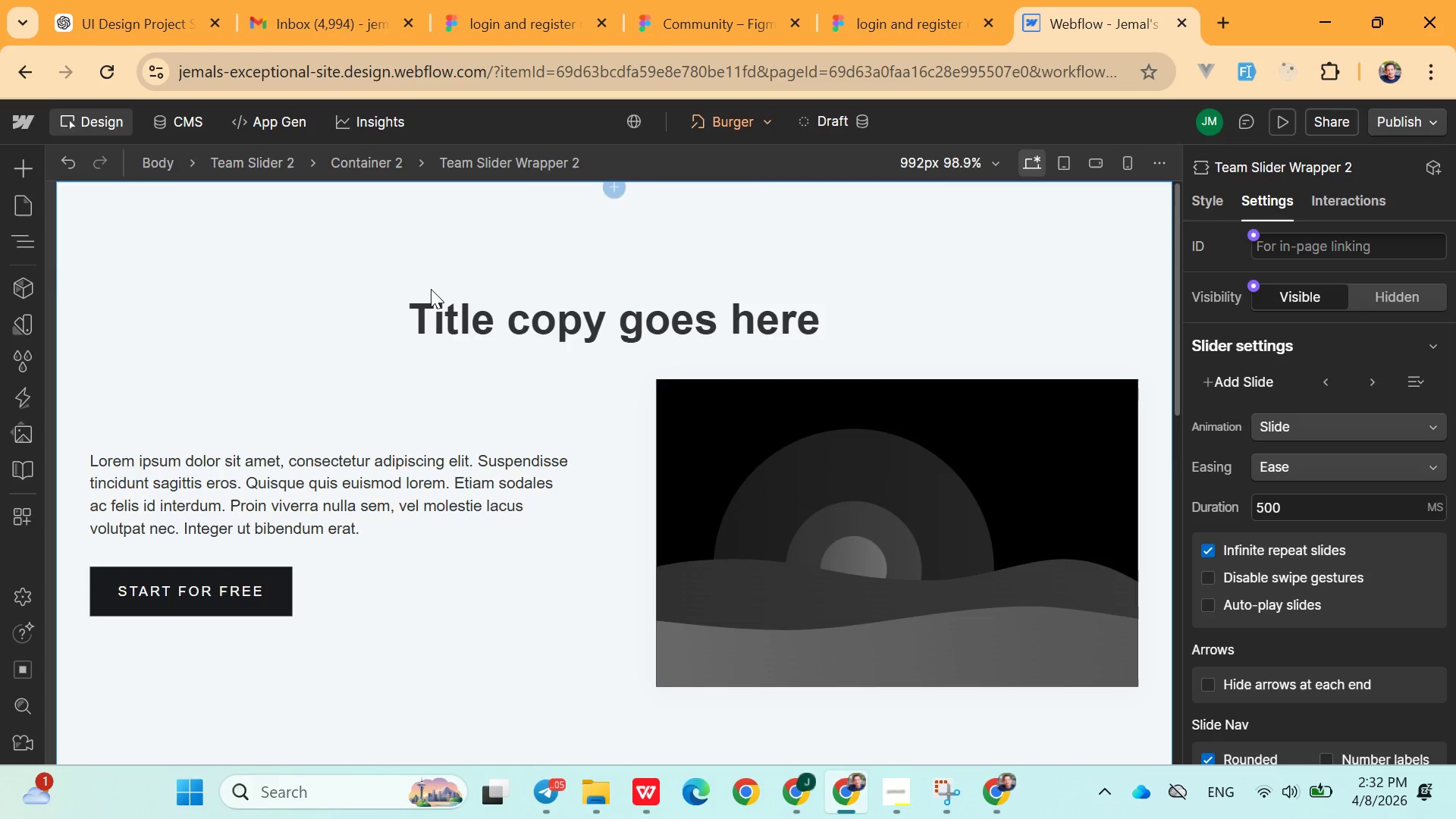 
scroll: coordinate [431, 290], scroll_direction: up, amount: 1.0
 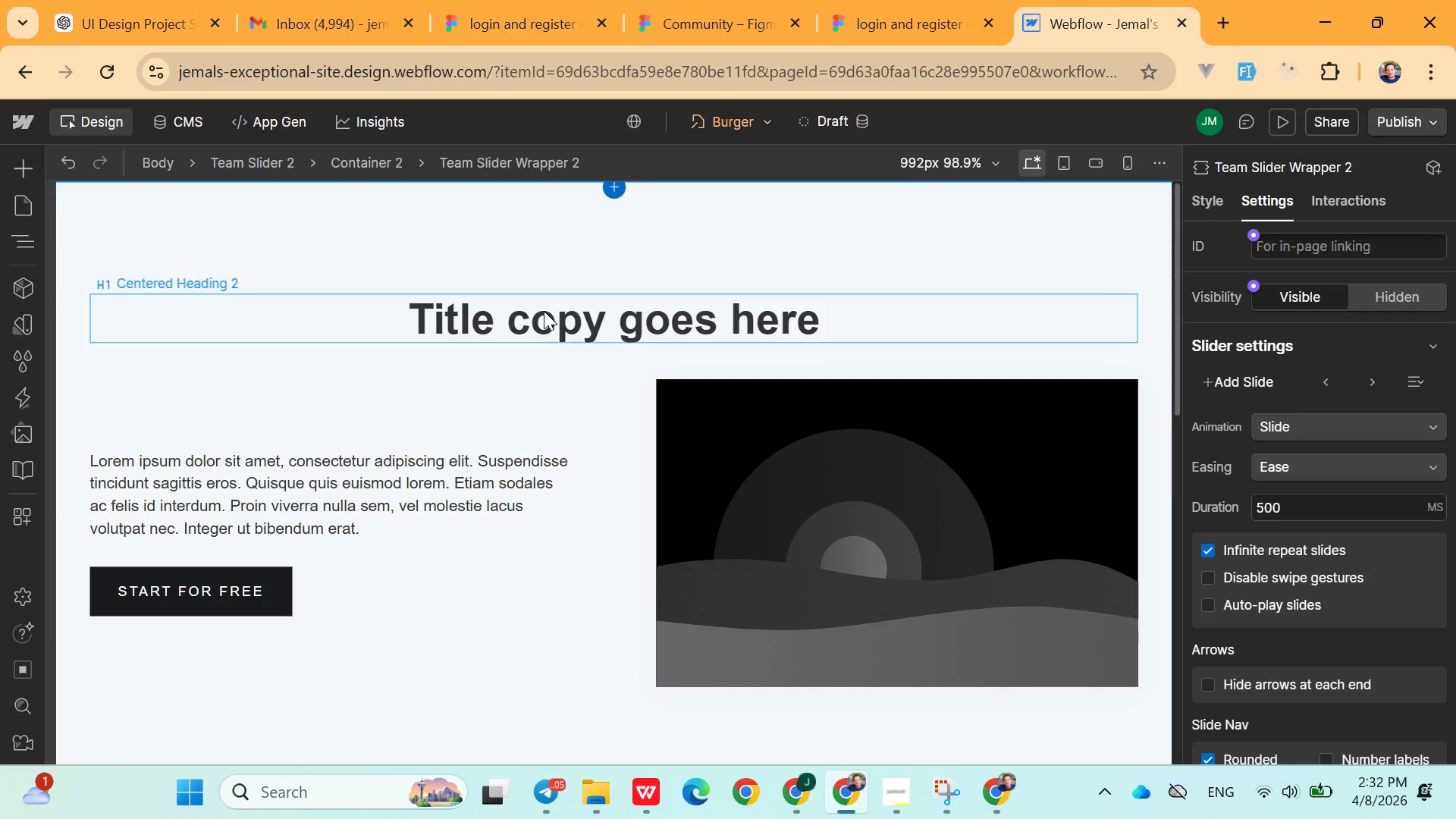 
double_click([544, 311])
 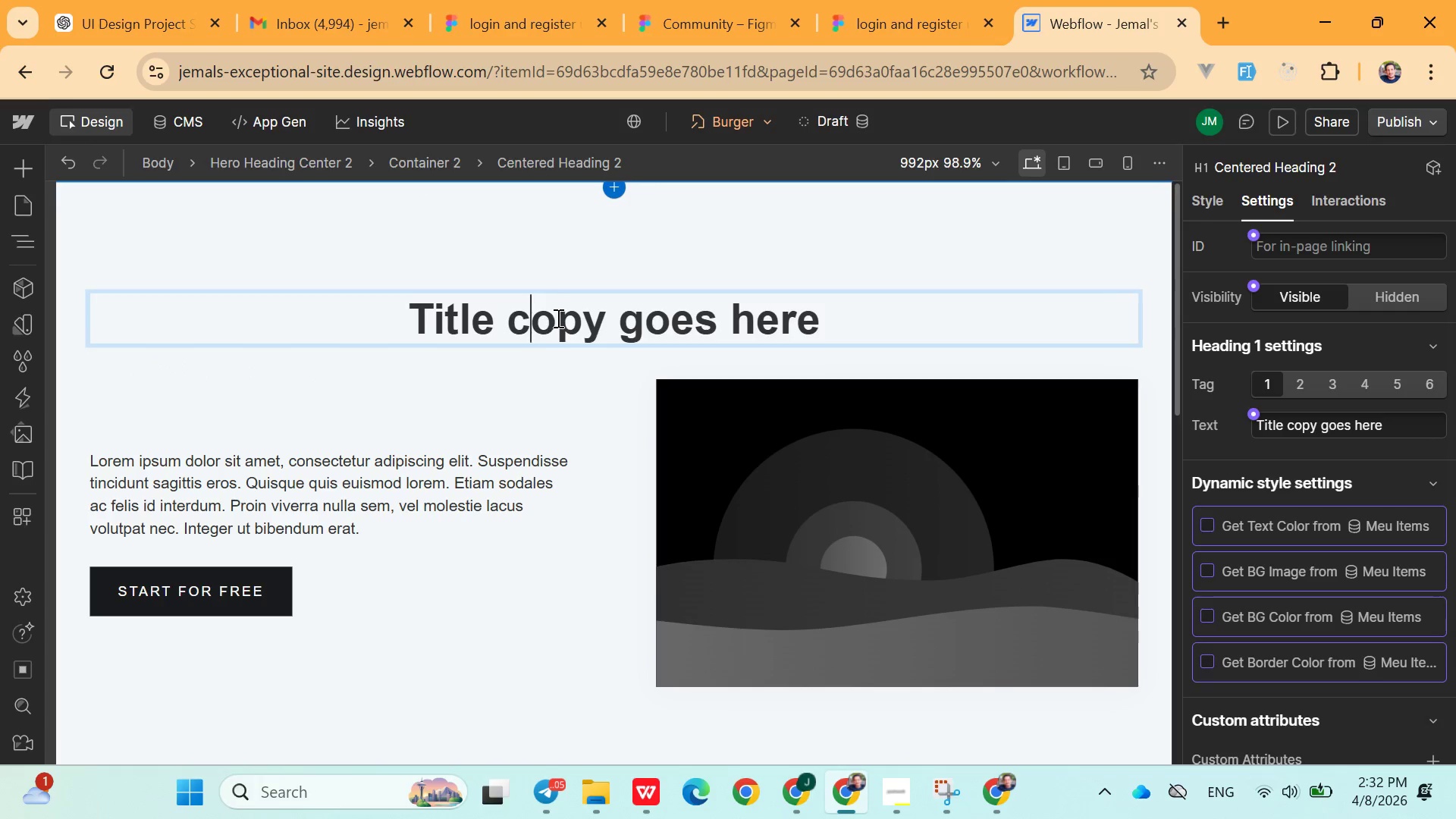 
double_click([557, 318])
 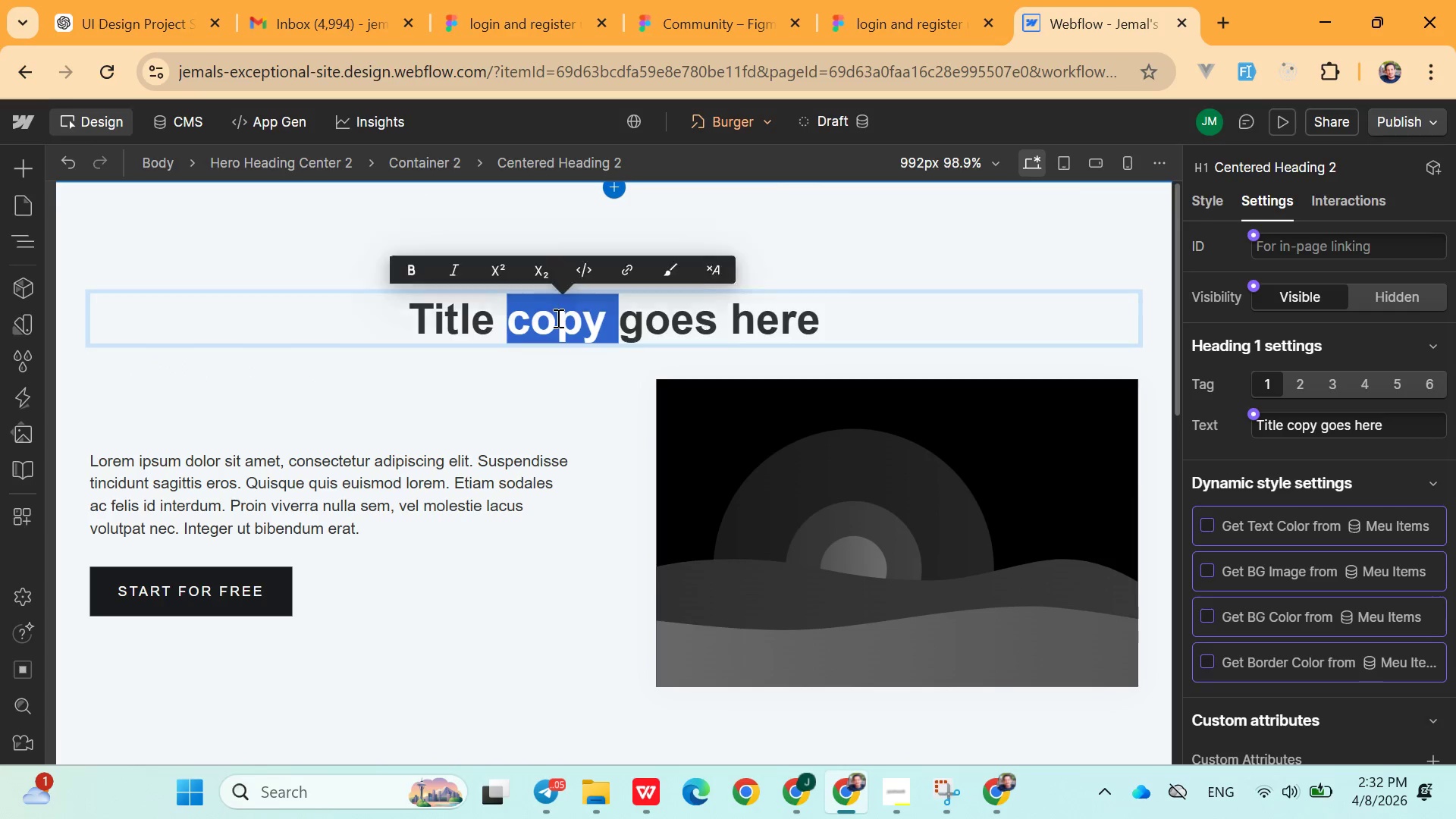 
triple_click([557, 318])
 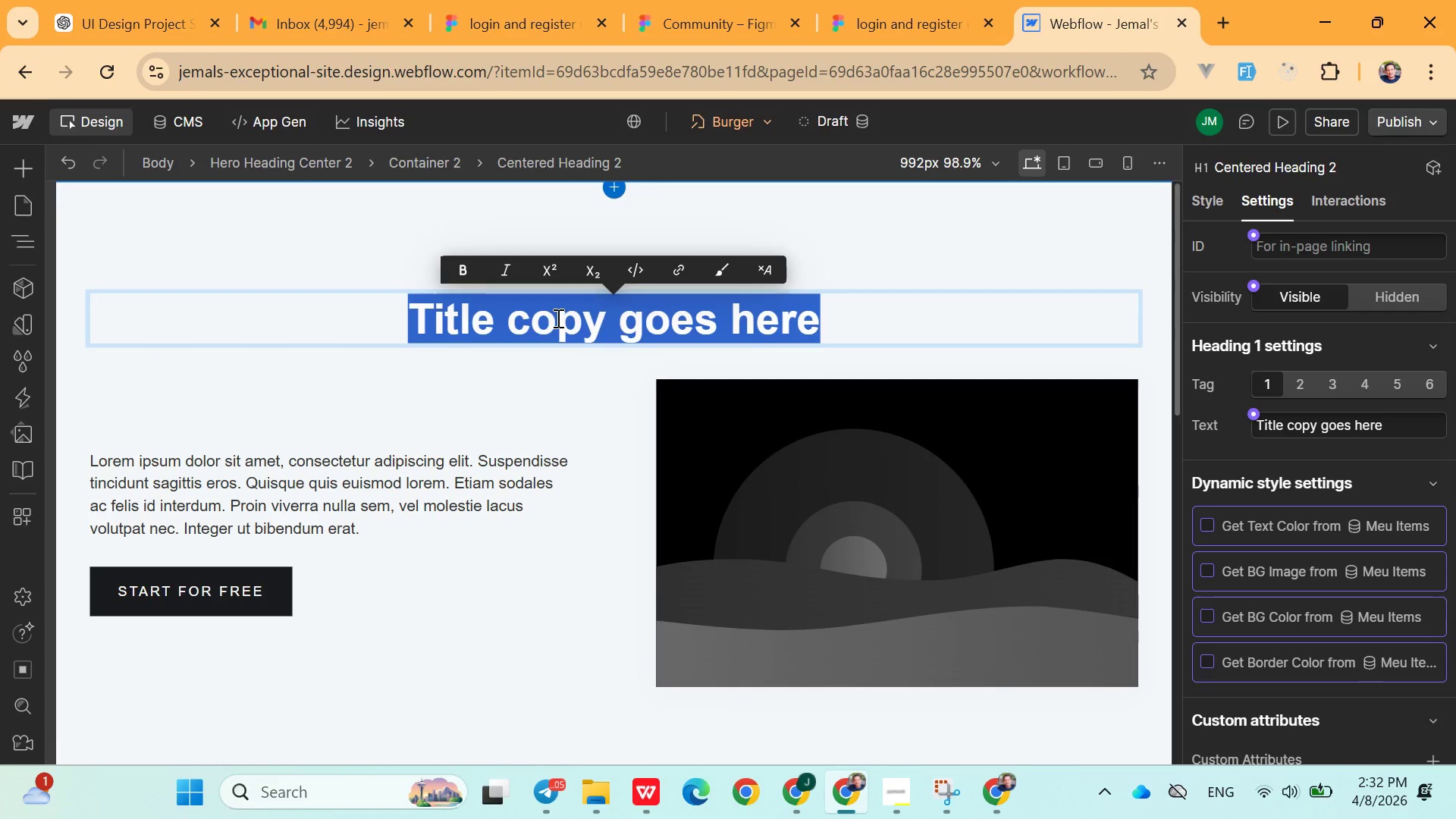 
type(Nejima Restuarent)
 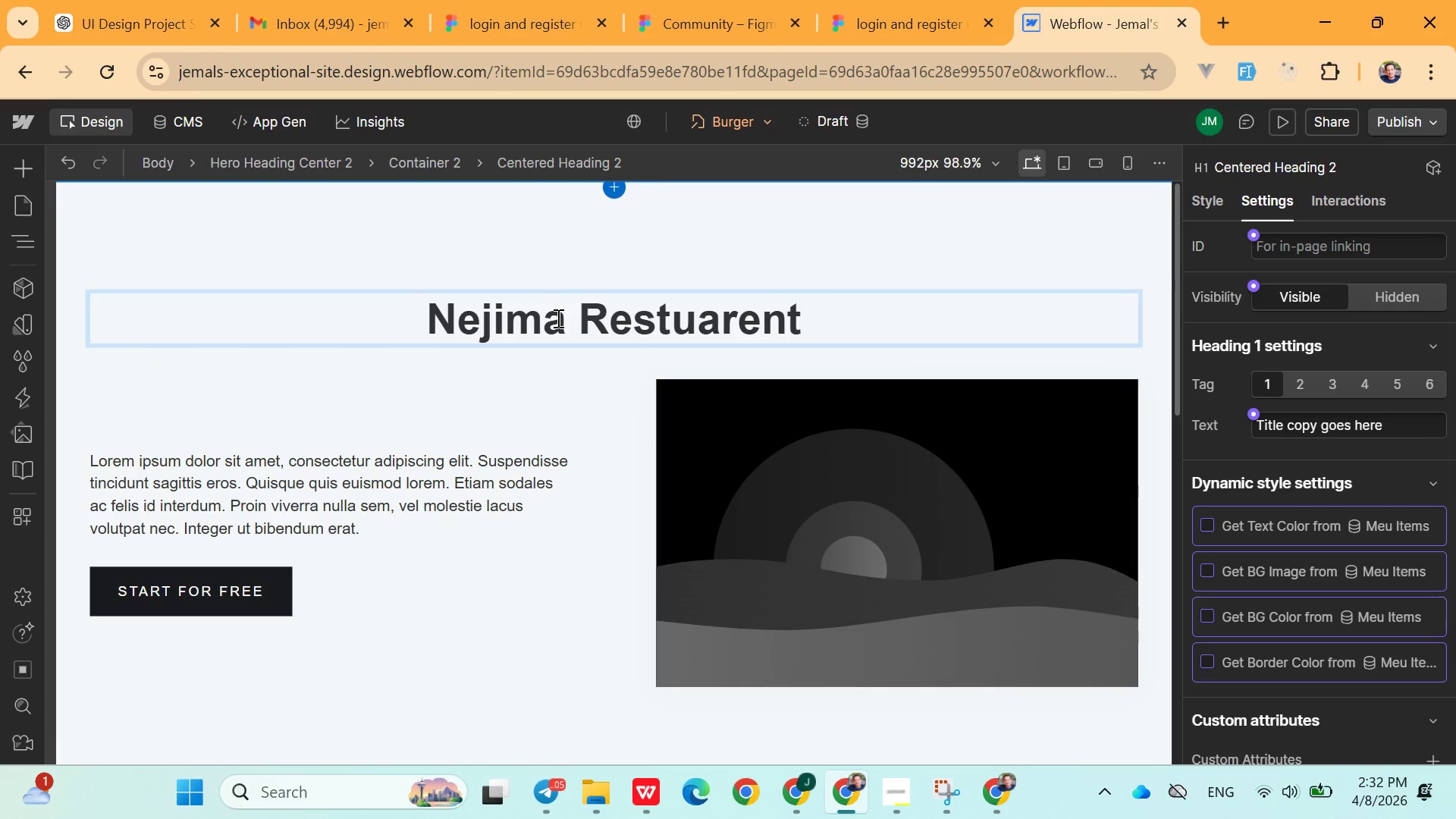 
left_click([447, 577])
 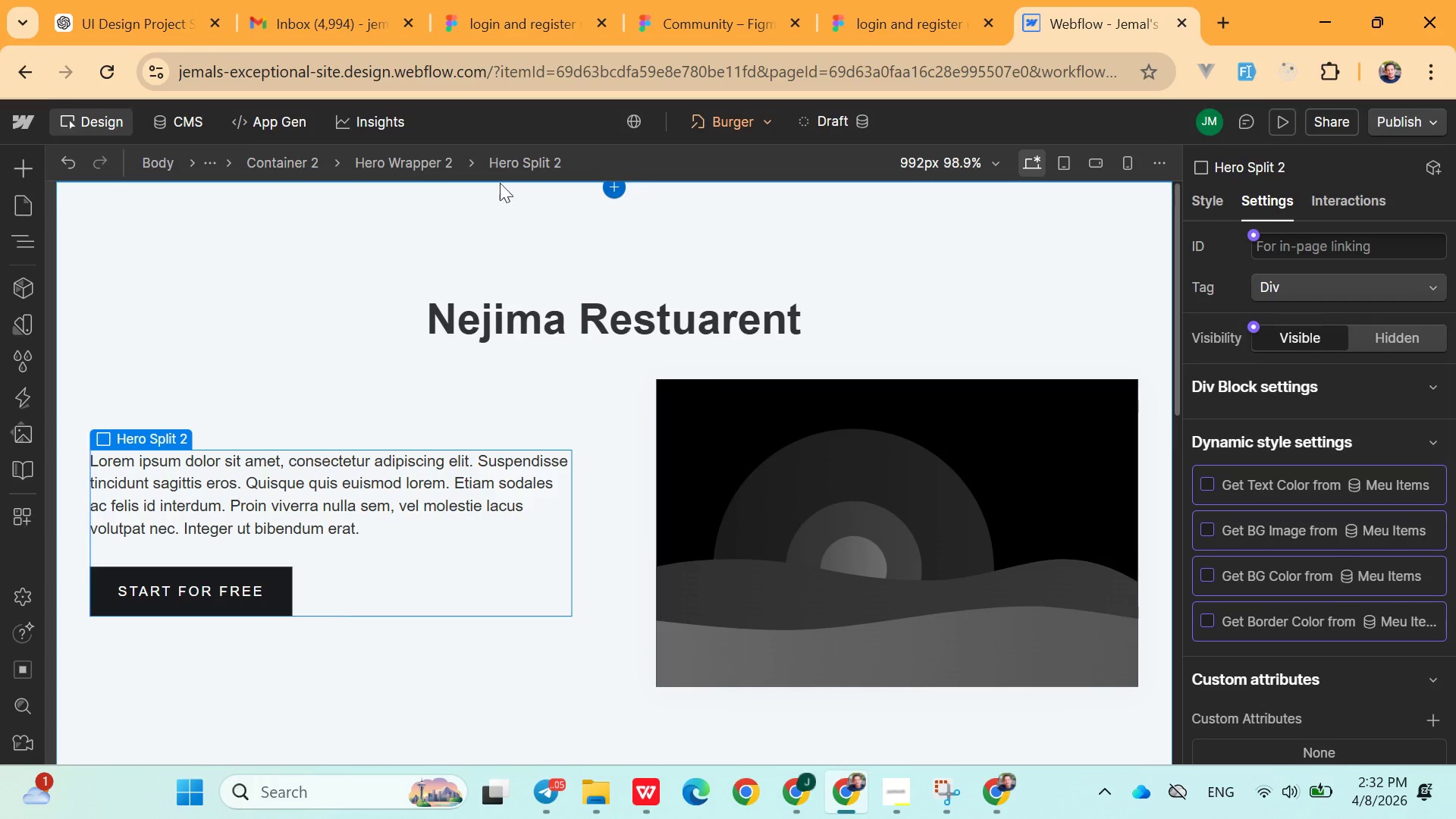 
left_click([620, 184])
 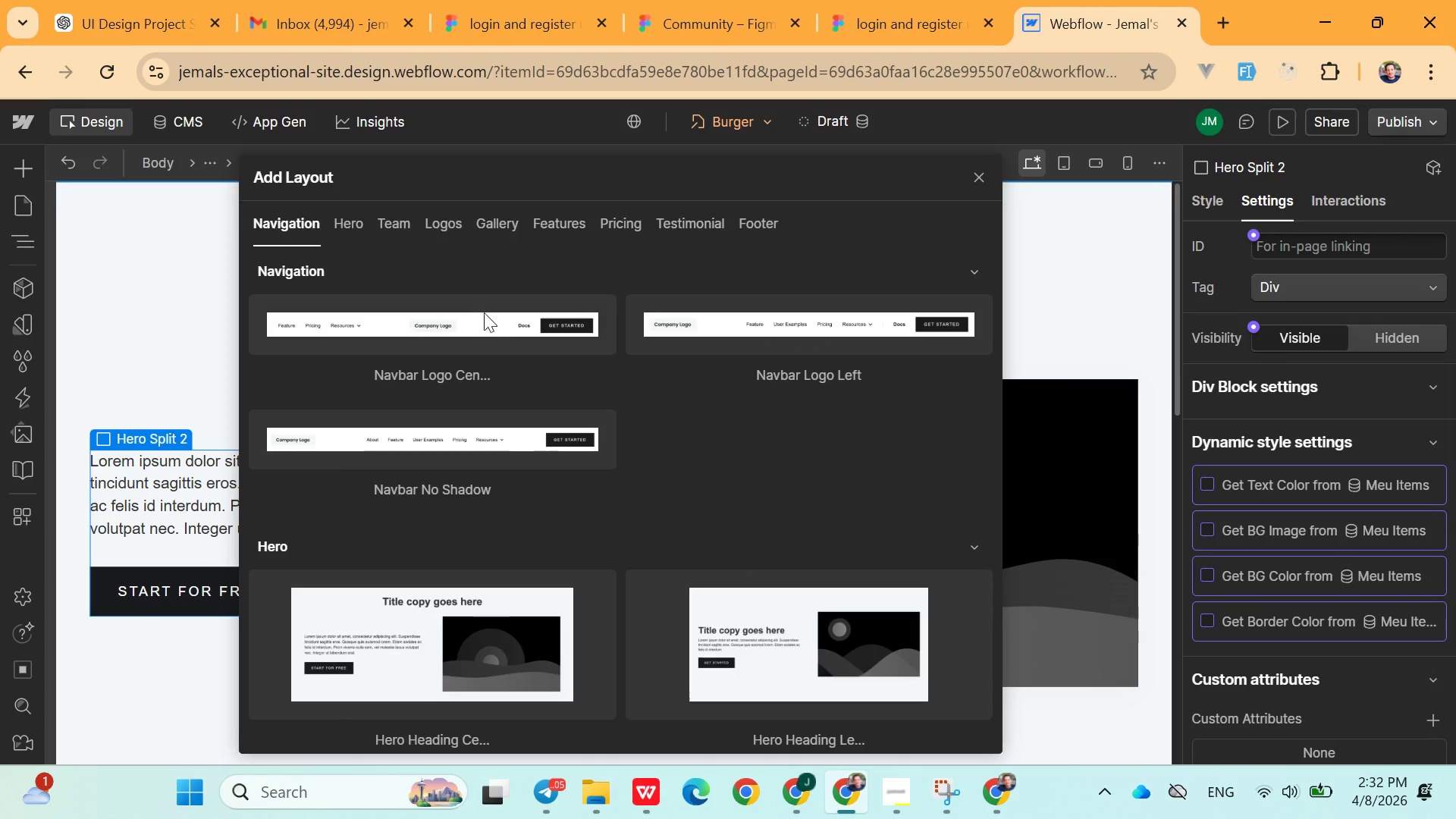 
left_click([479, 328])
 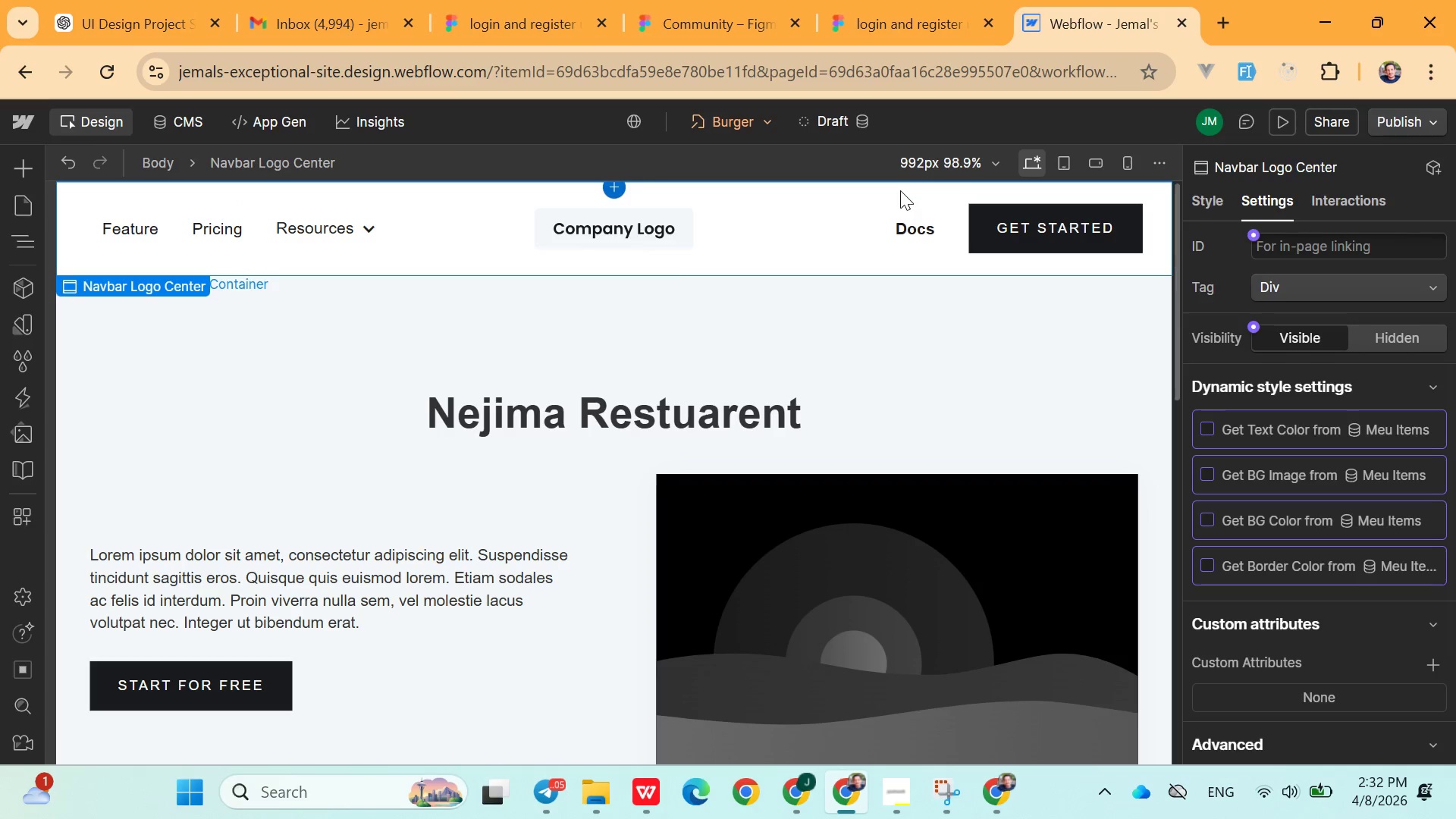 
key(Control+Z)
 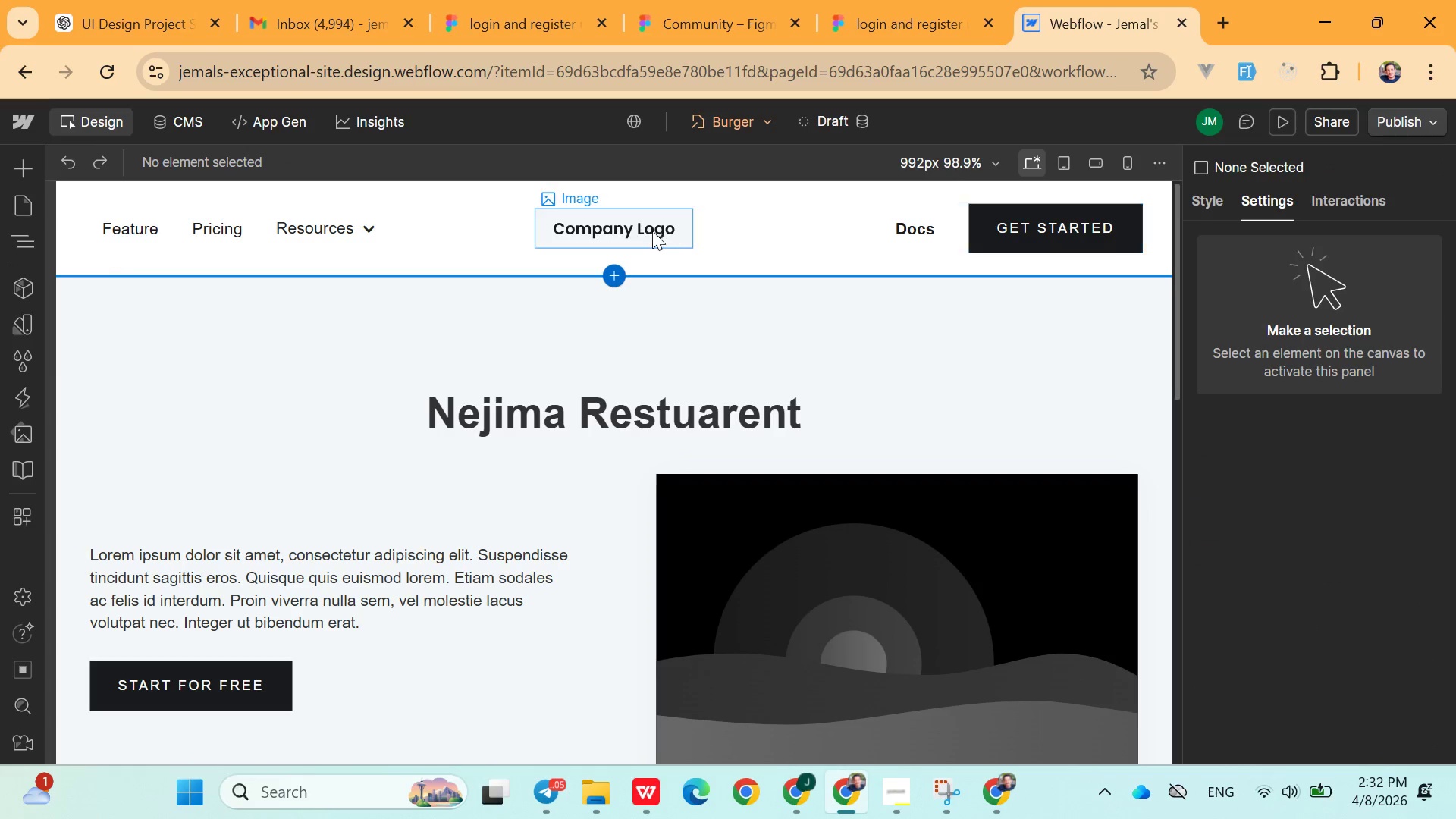 
key(Control+Z)
 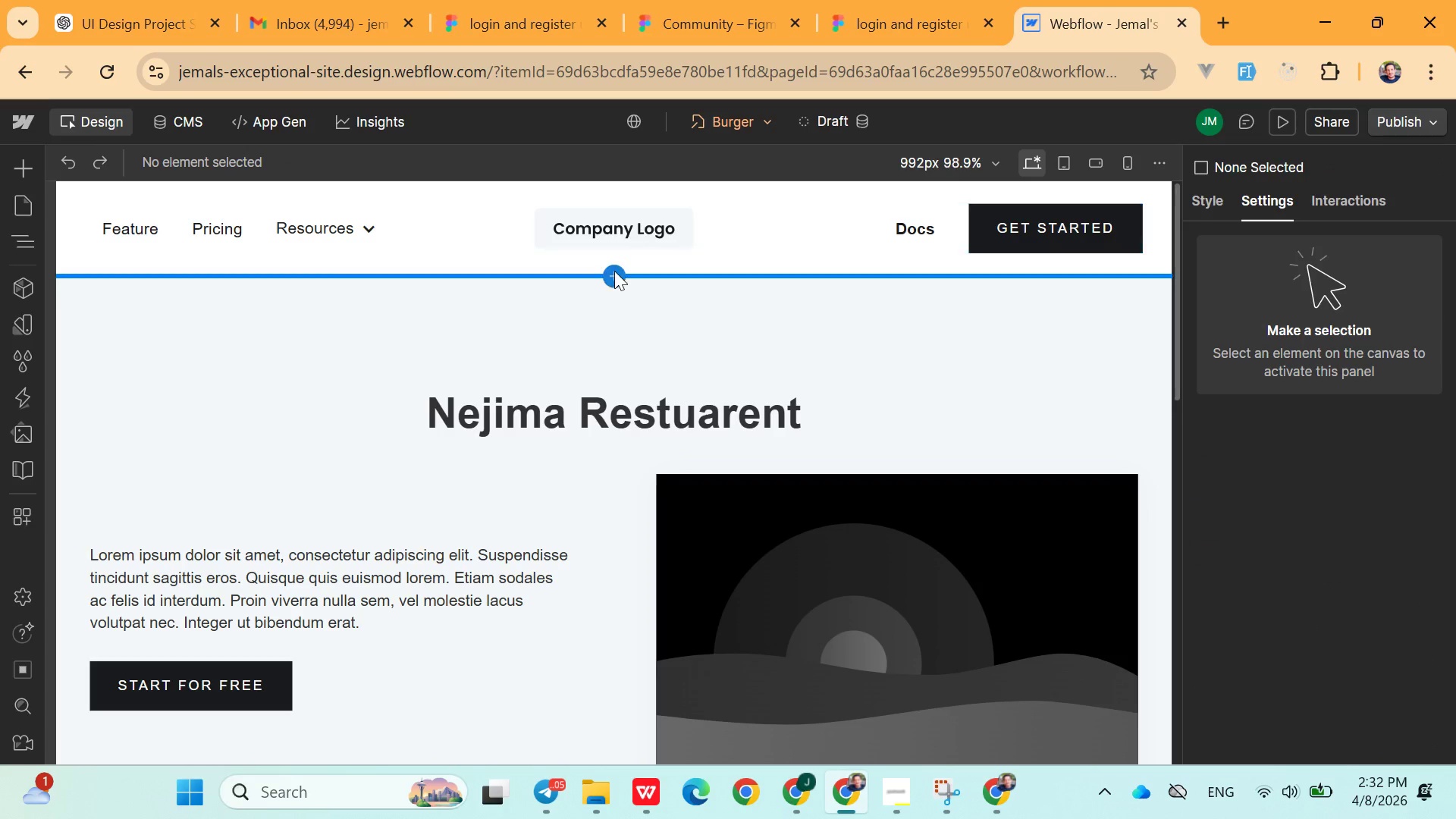 
hold_key(key=Z, duration=0.33)
 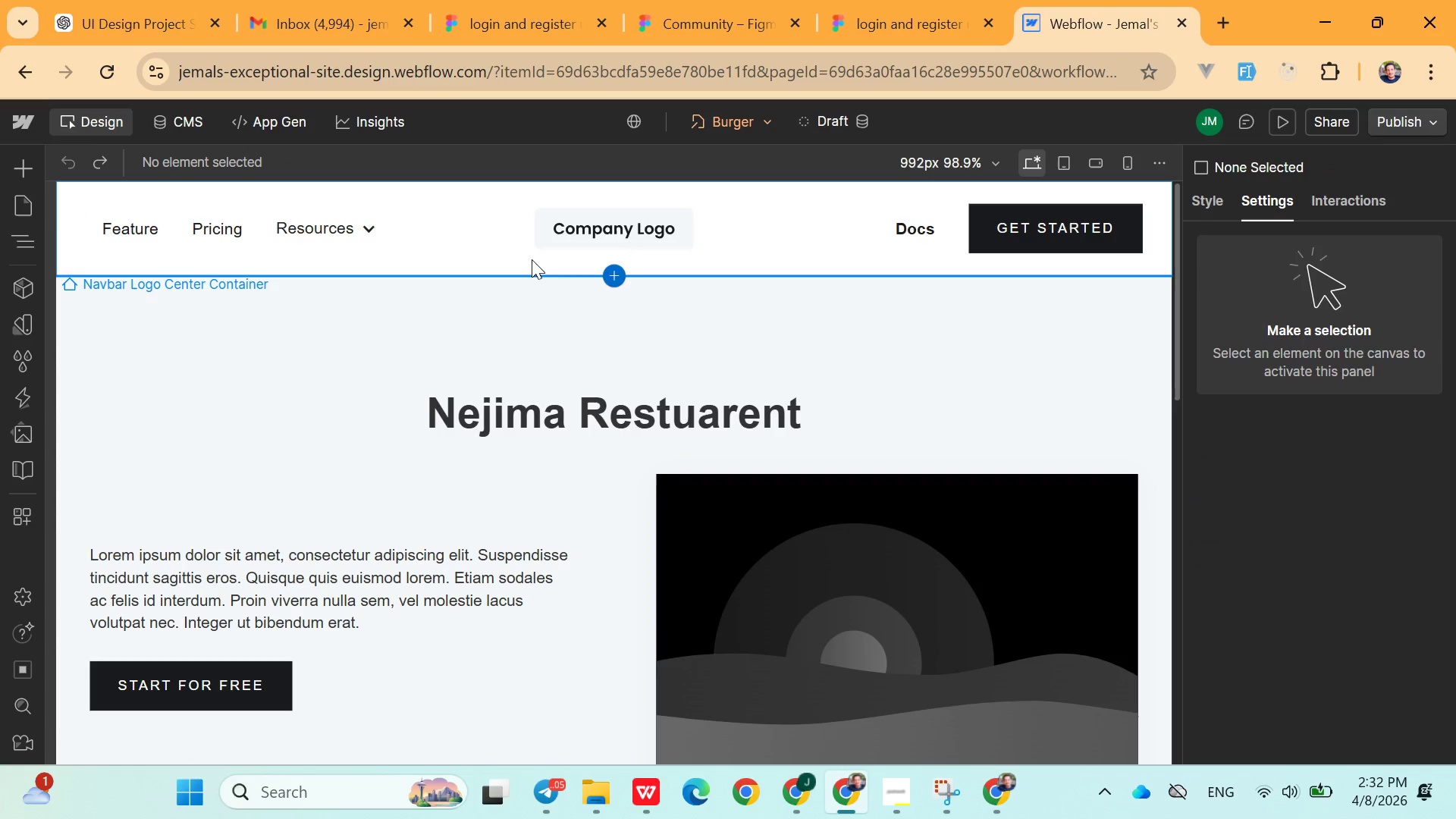 
left_click([529, 259])
 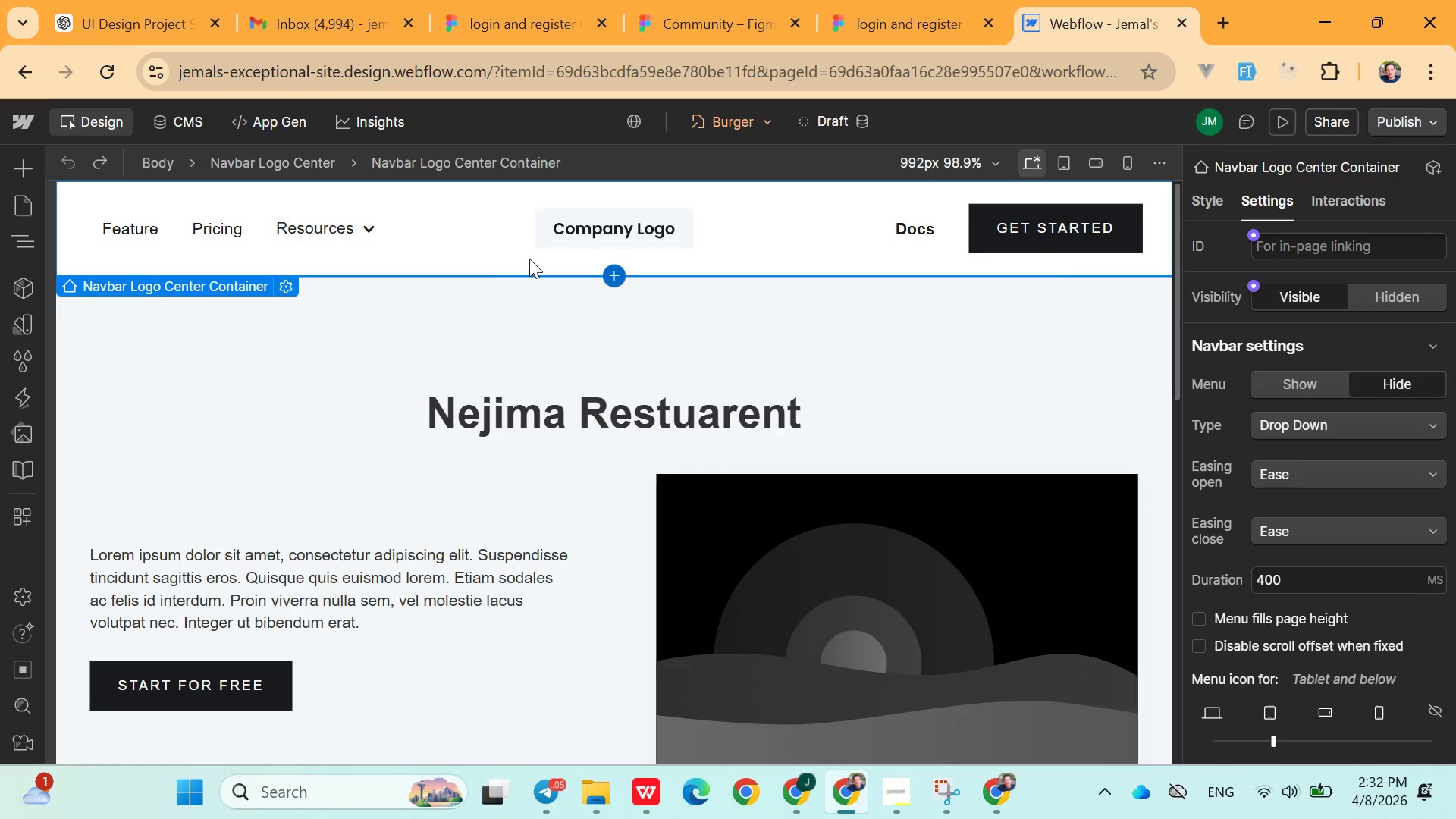 
key(Control+X)
 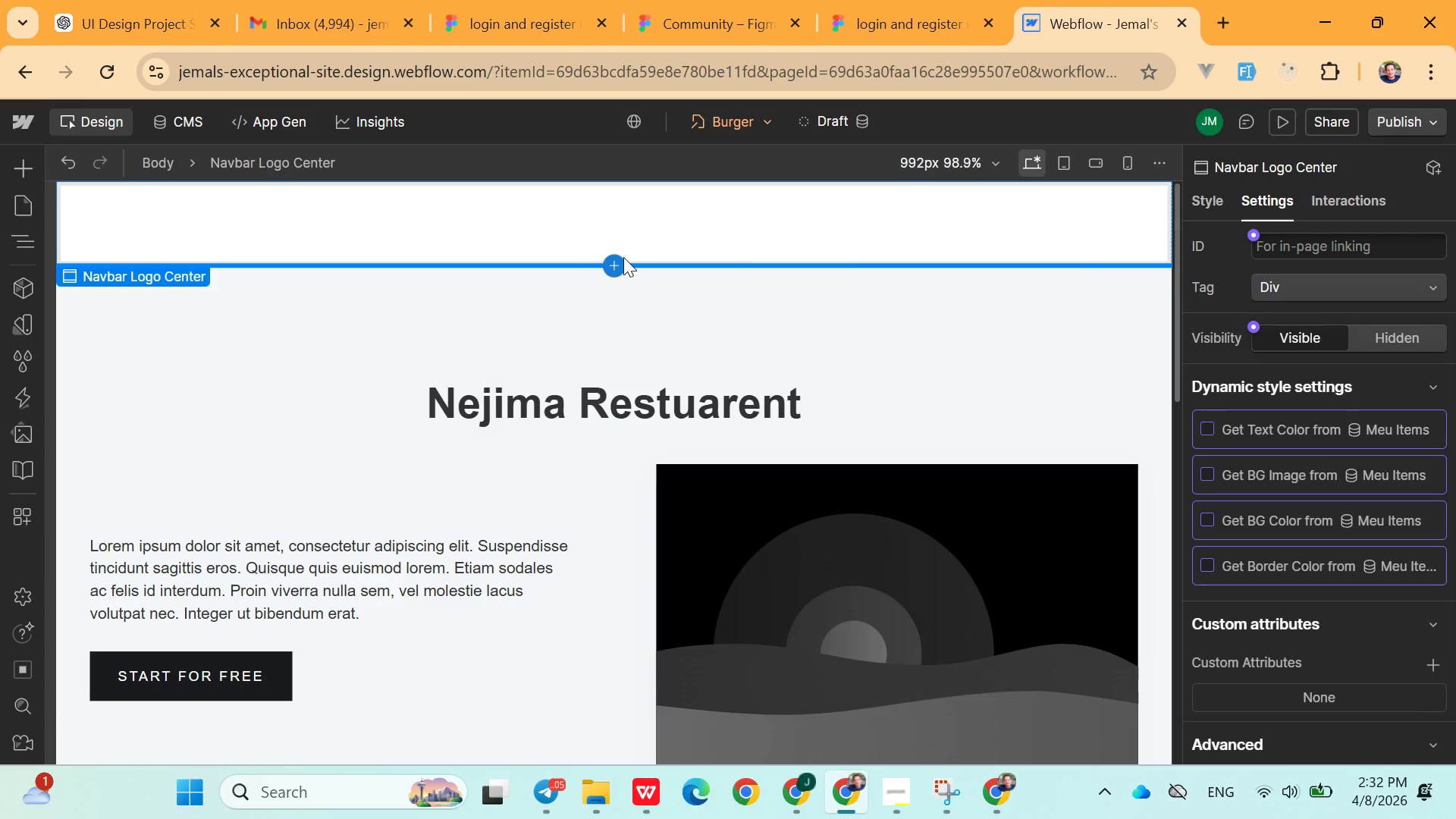 
hold_key(key=ControlLeft, duration=0.56)
 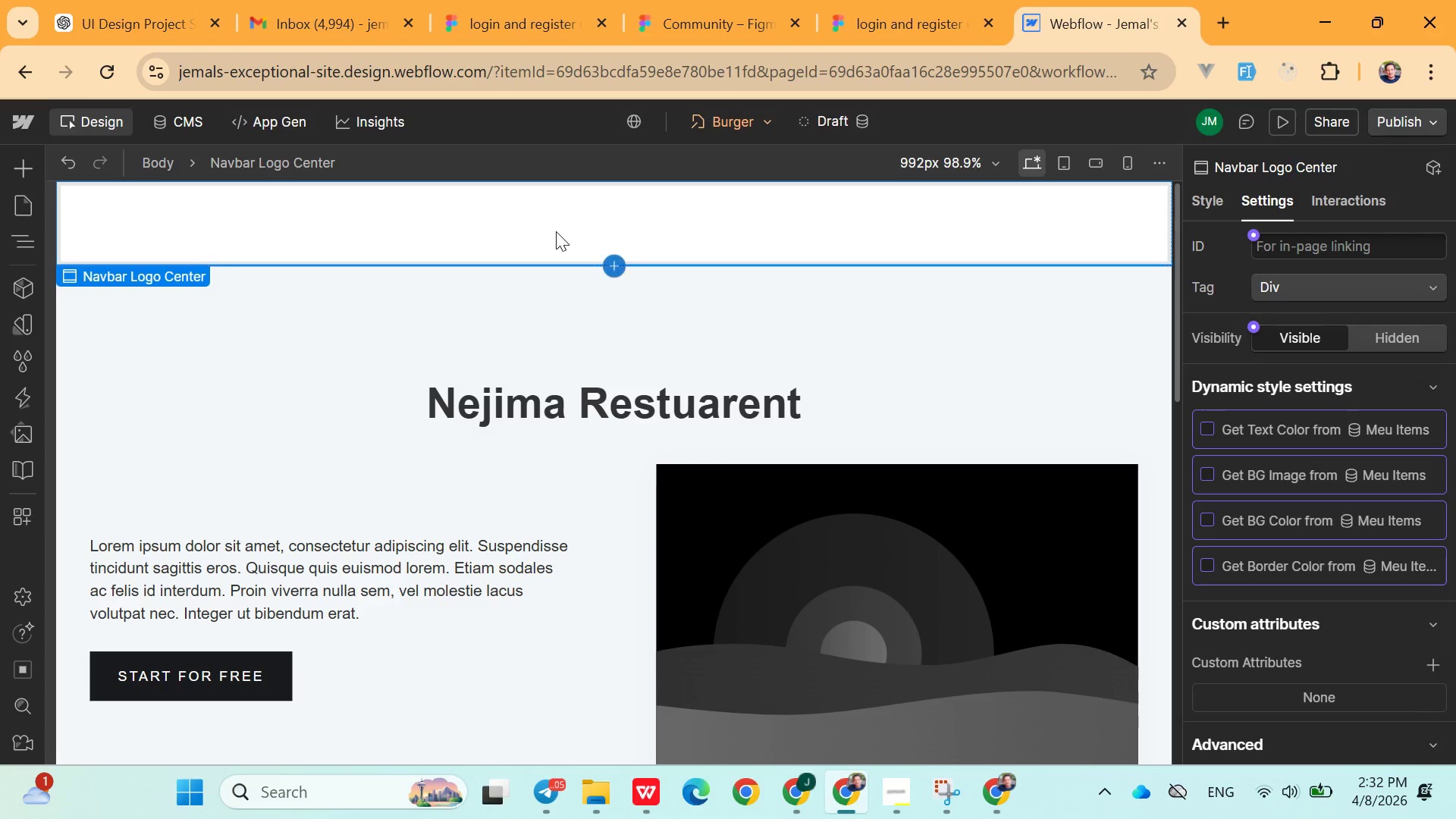 
left_click([556, 231])
 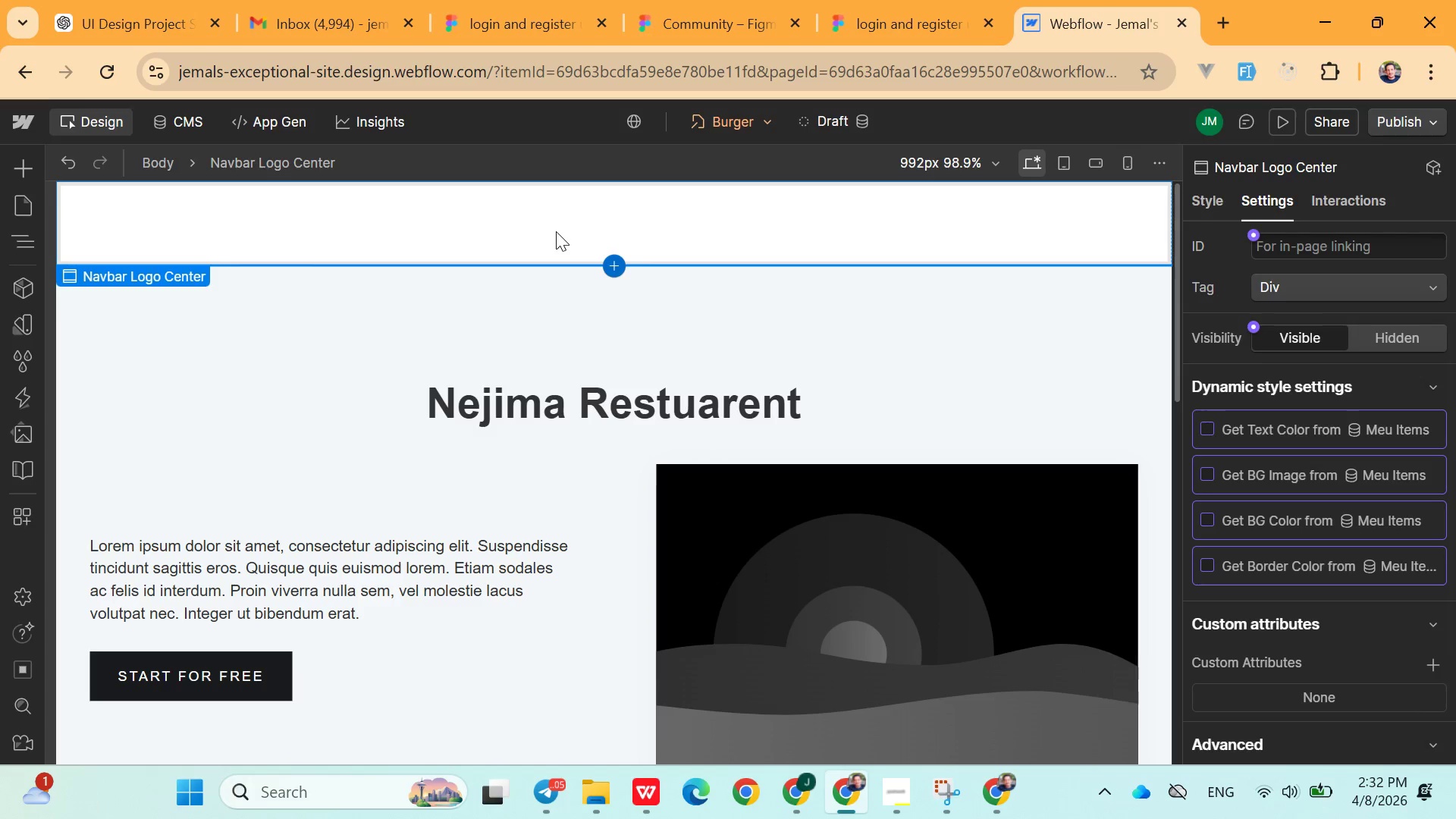 
key(Control+X)
 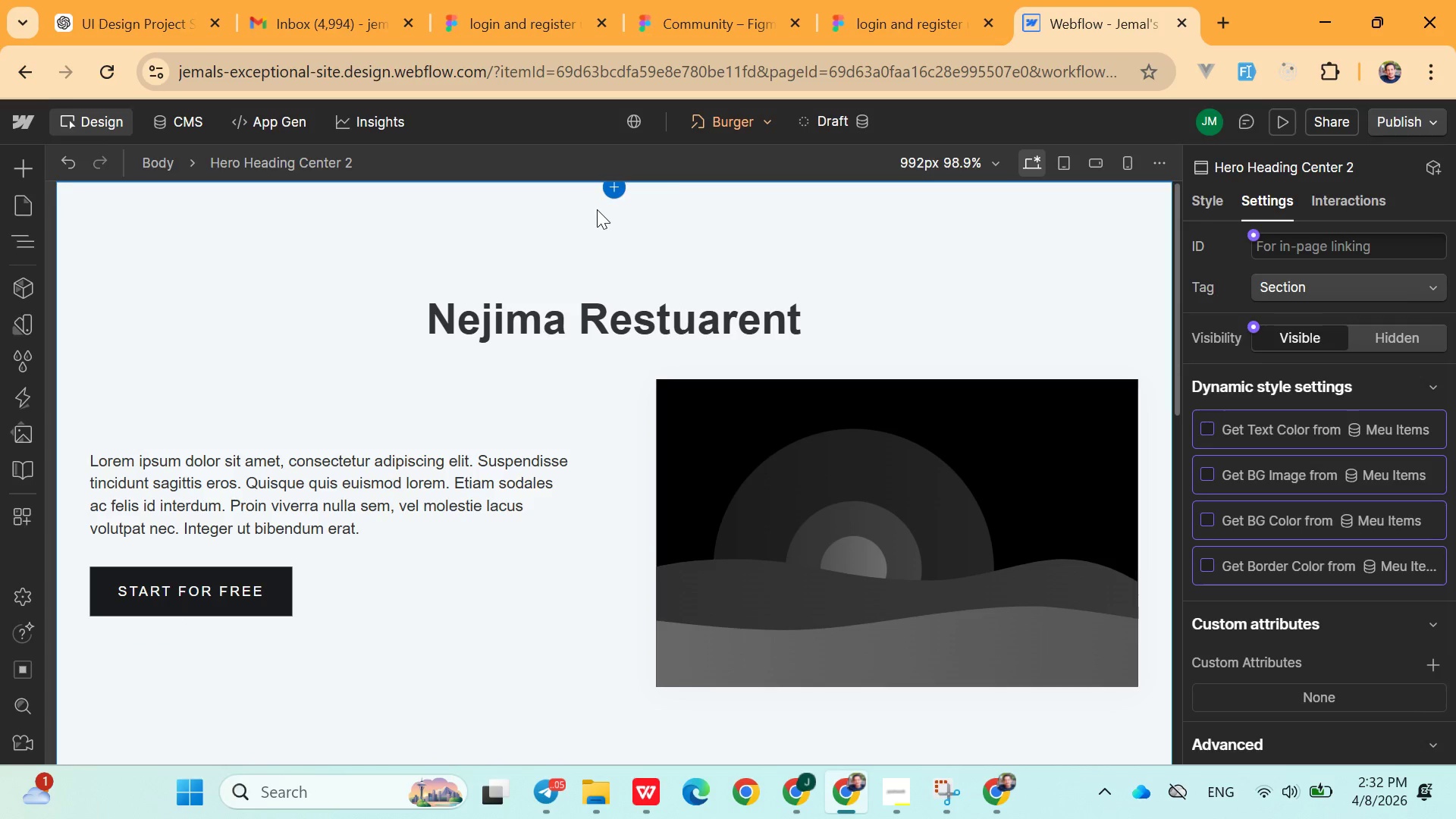 
left_click([615, 180])
 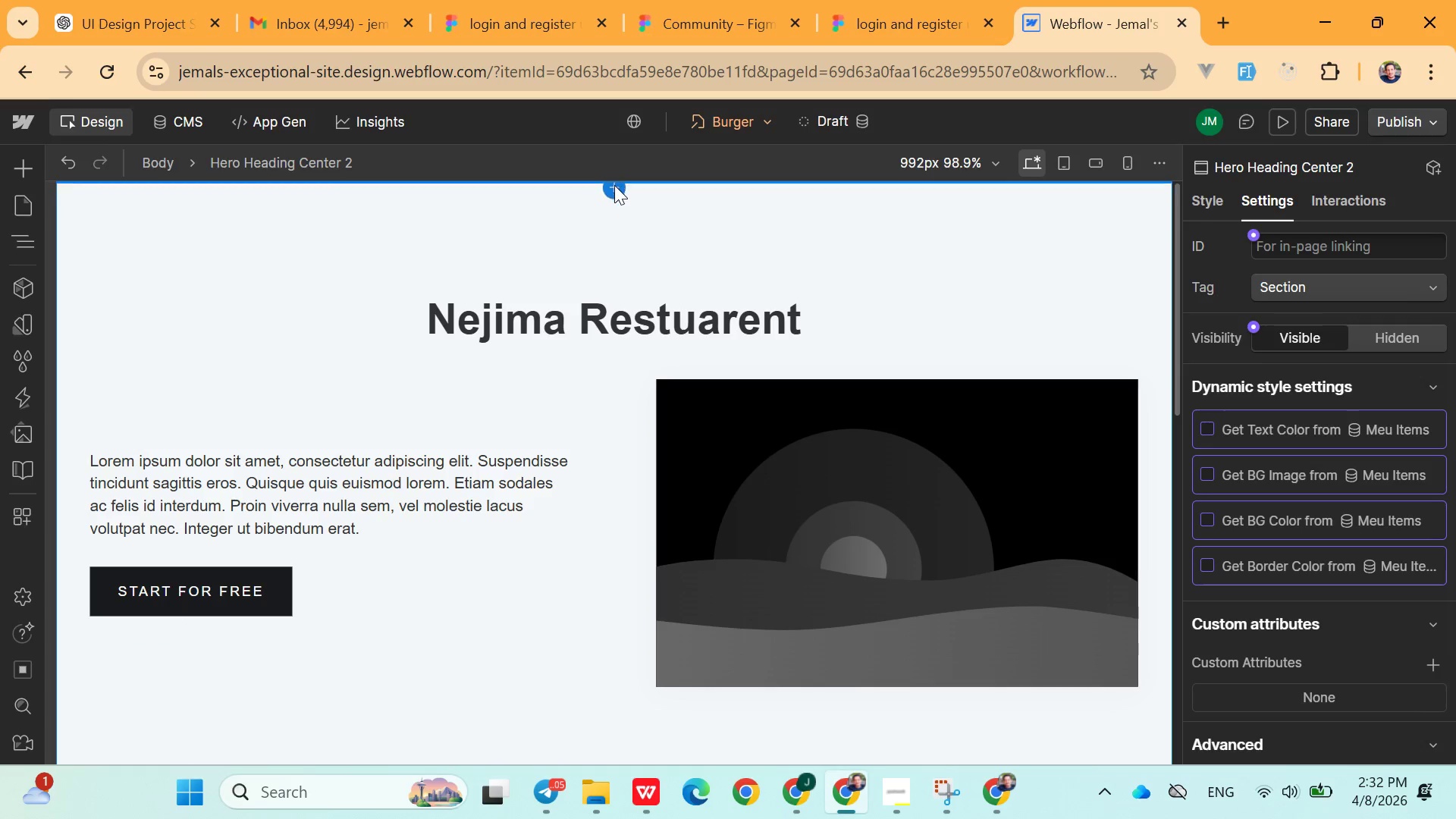 
left_click([614, 187])
 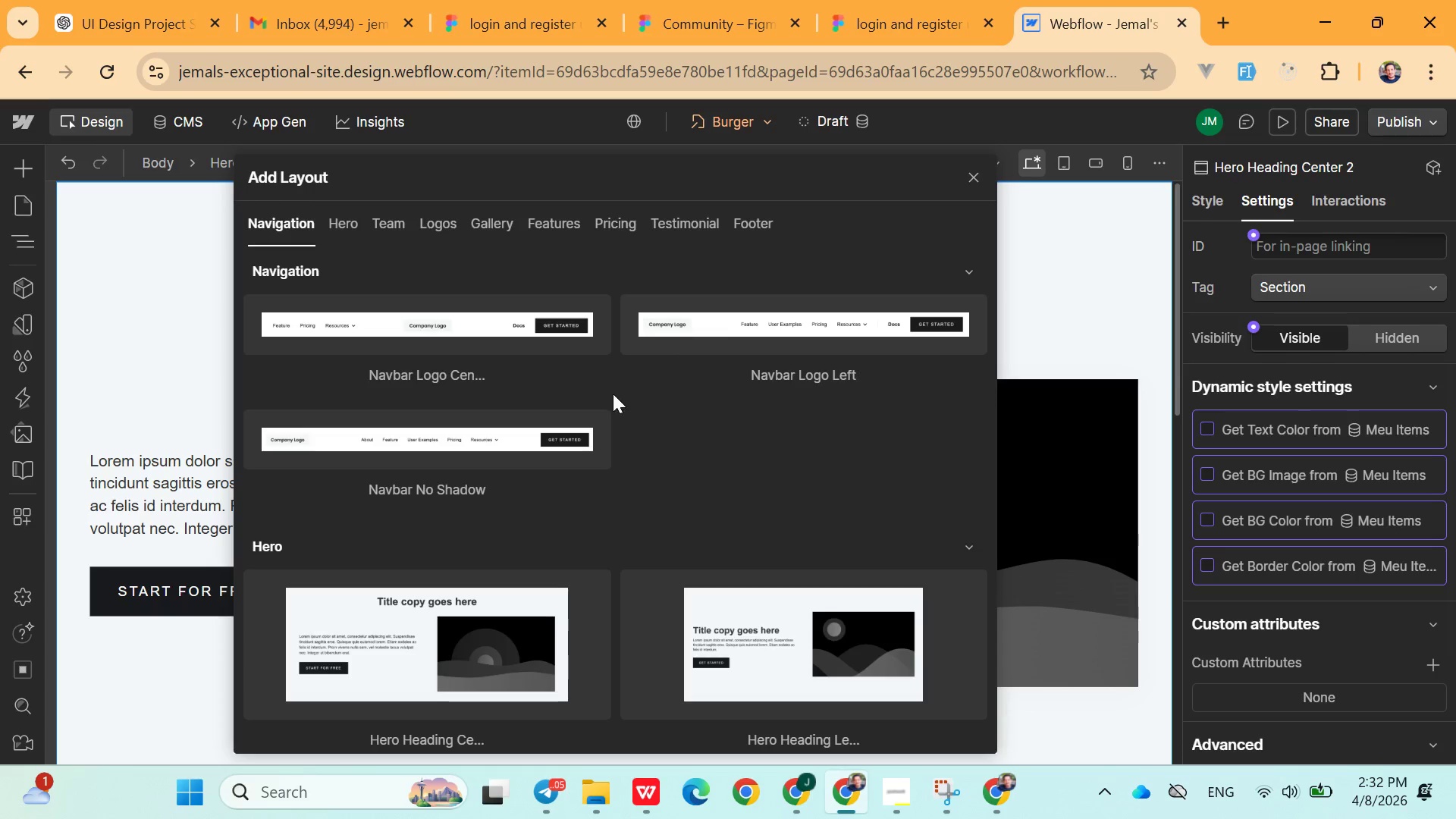 
left_click([691, 310])
 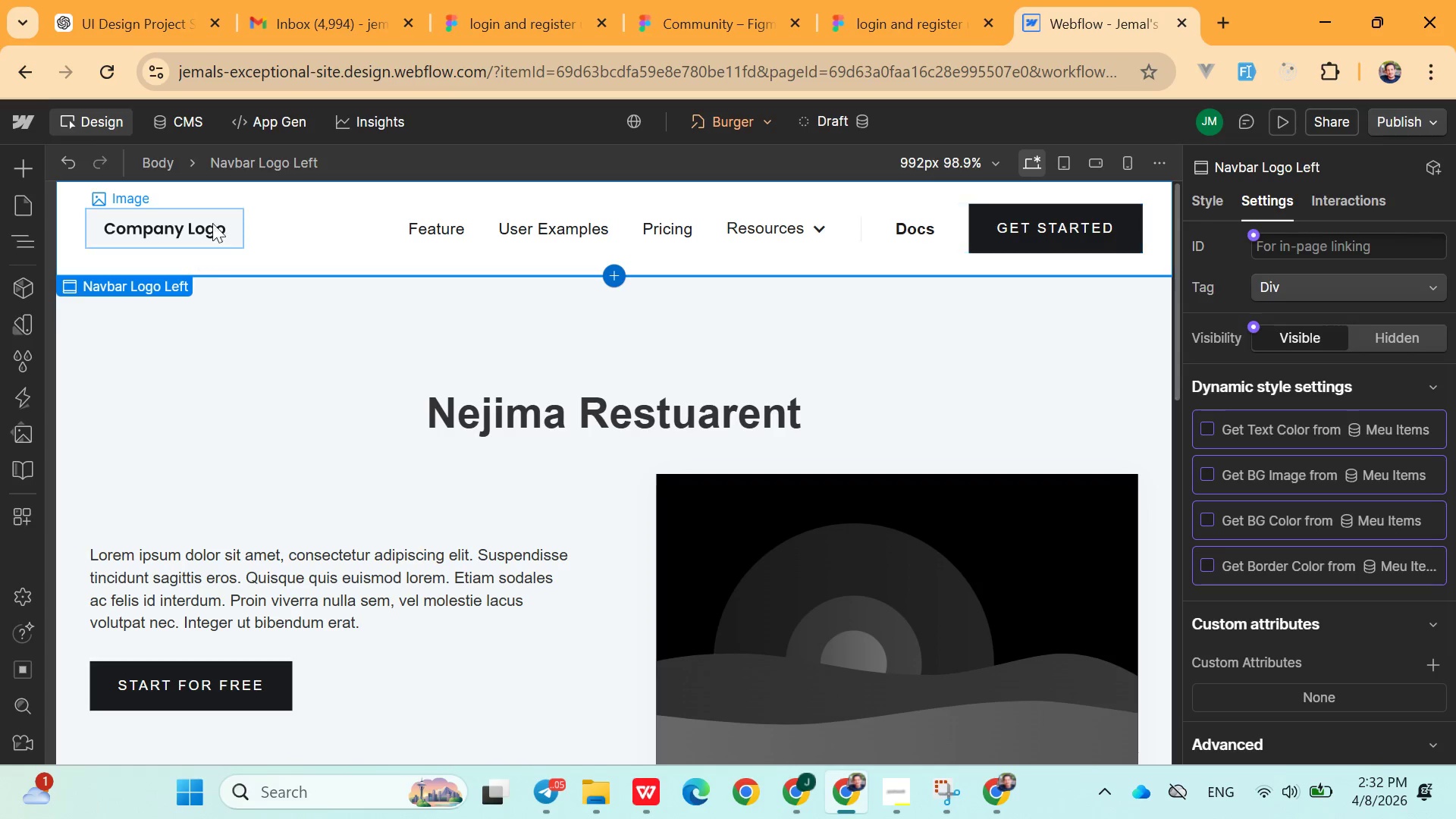 
double_click([201, 227])
 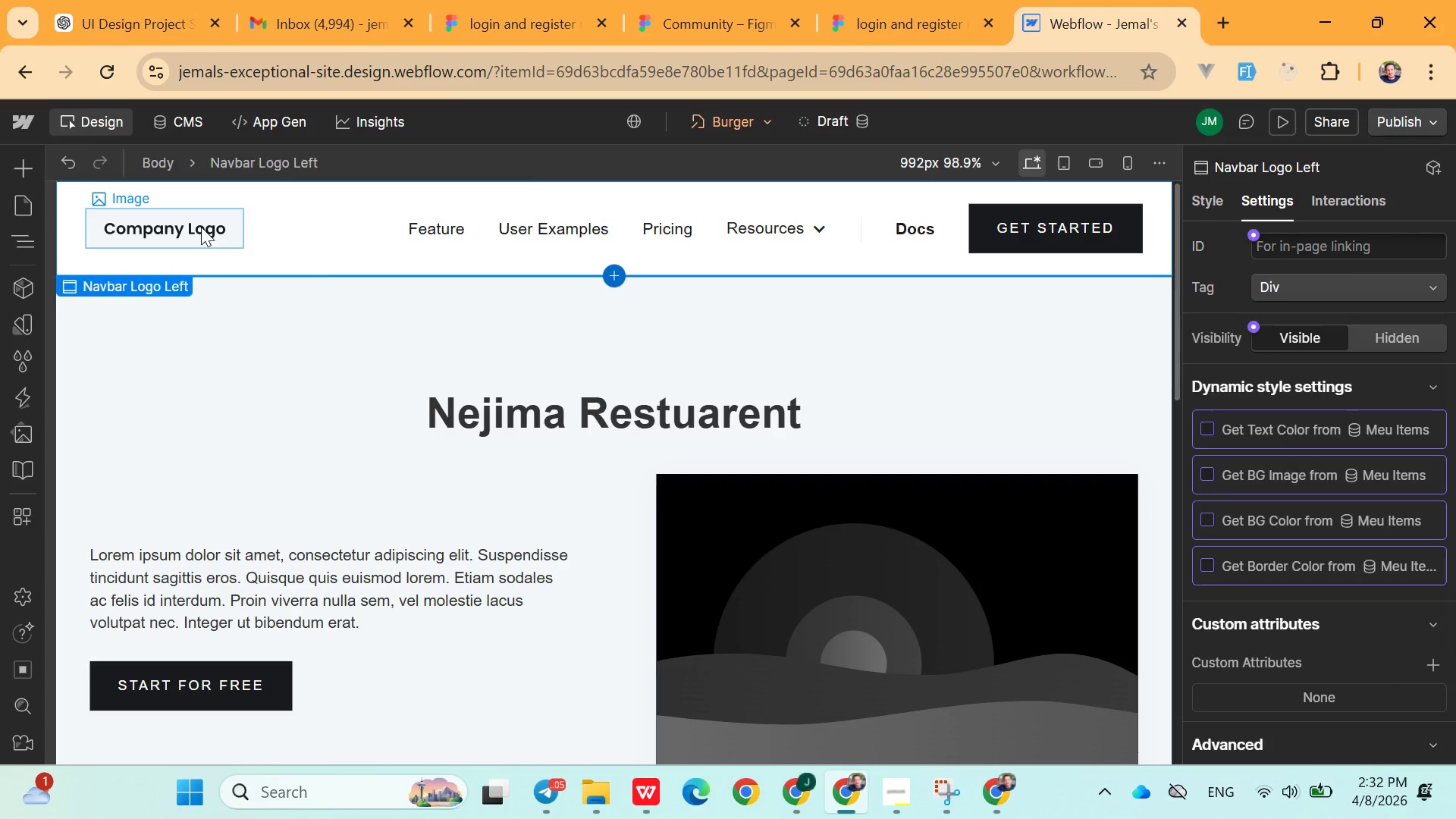 
triple_click([201, 227])
 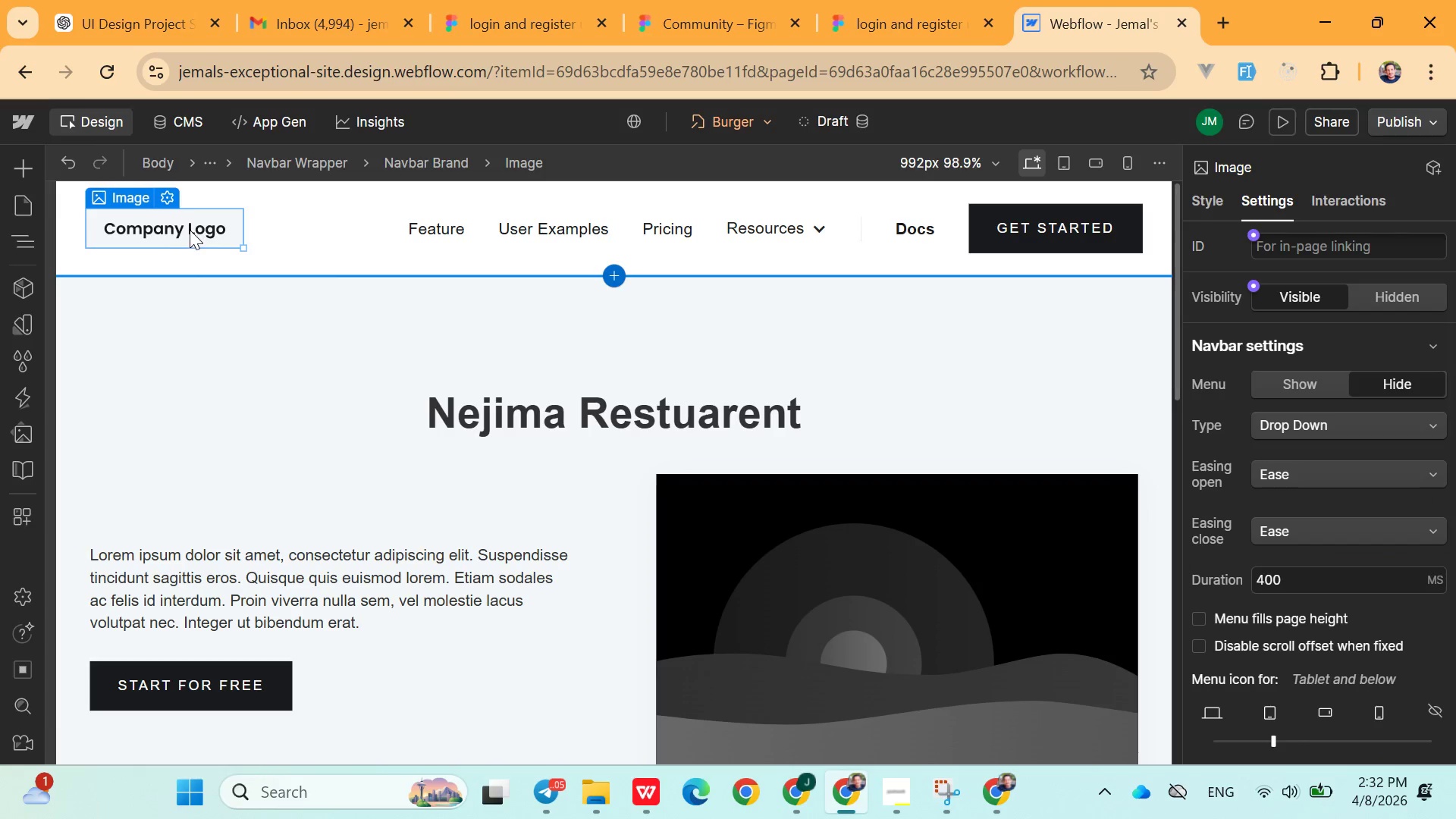 
double_click([190, 230])
 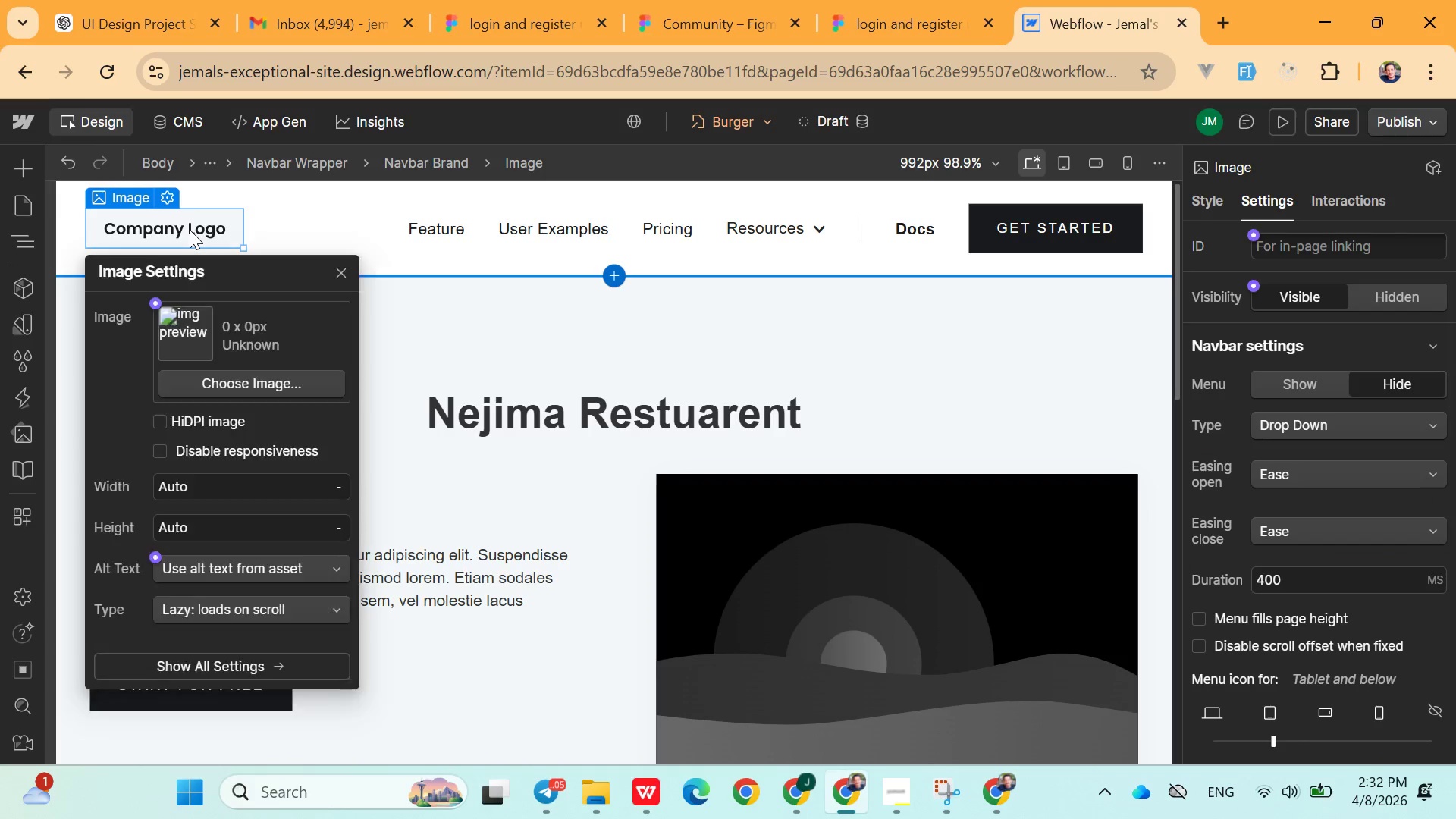 
triple_click([190, 230])
 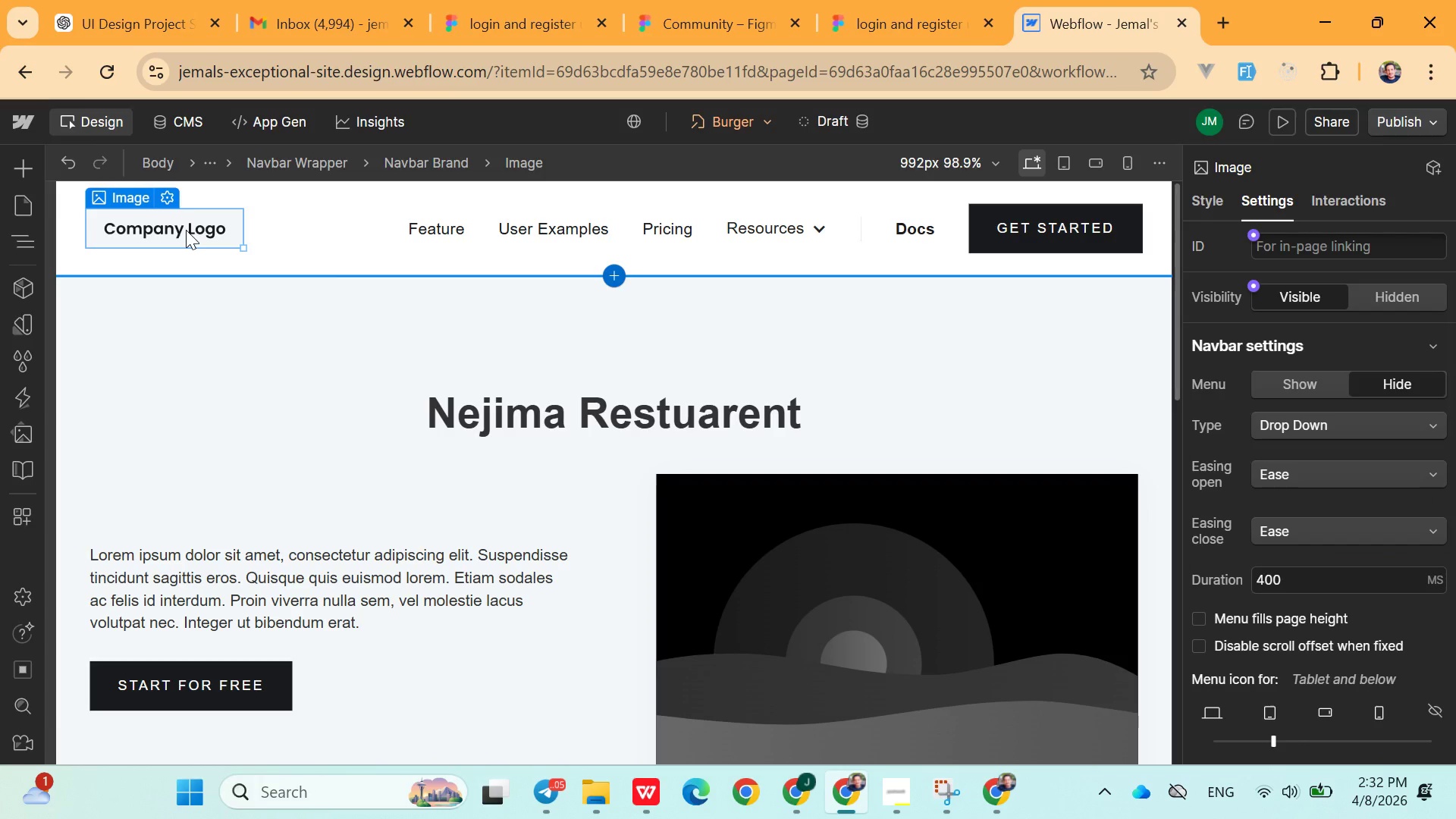 
left_click([186, 230])
 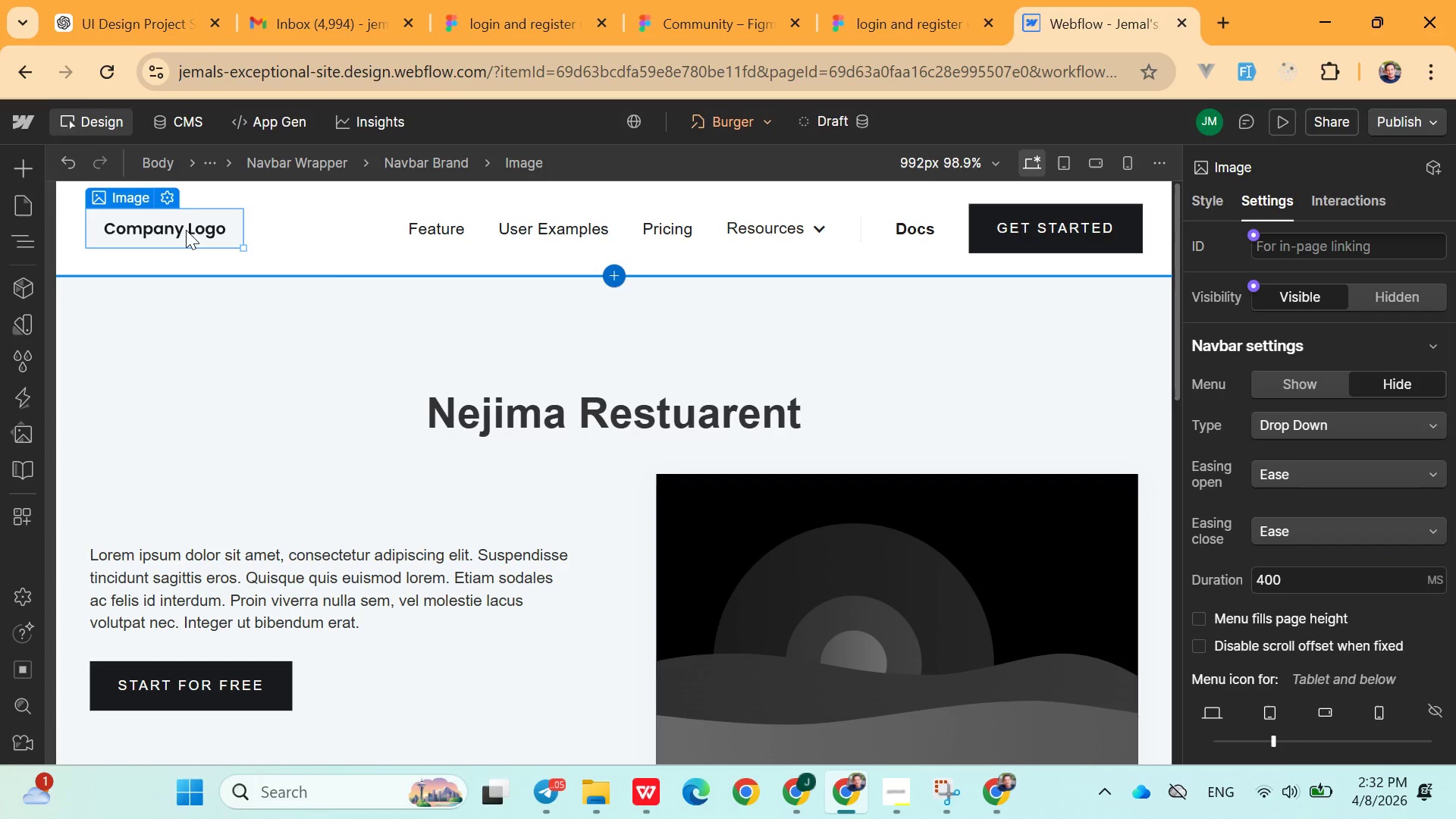 
left_click([186, 230])
 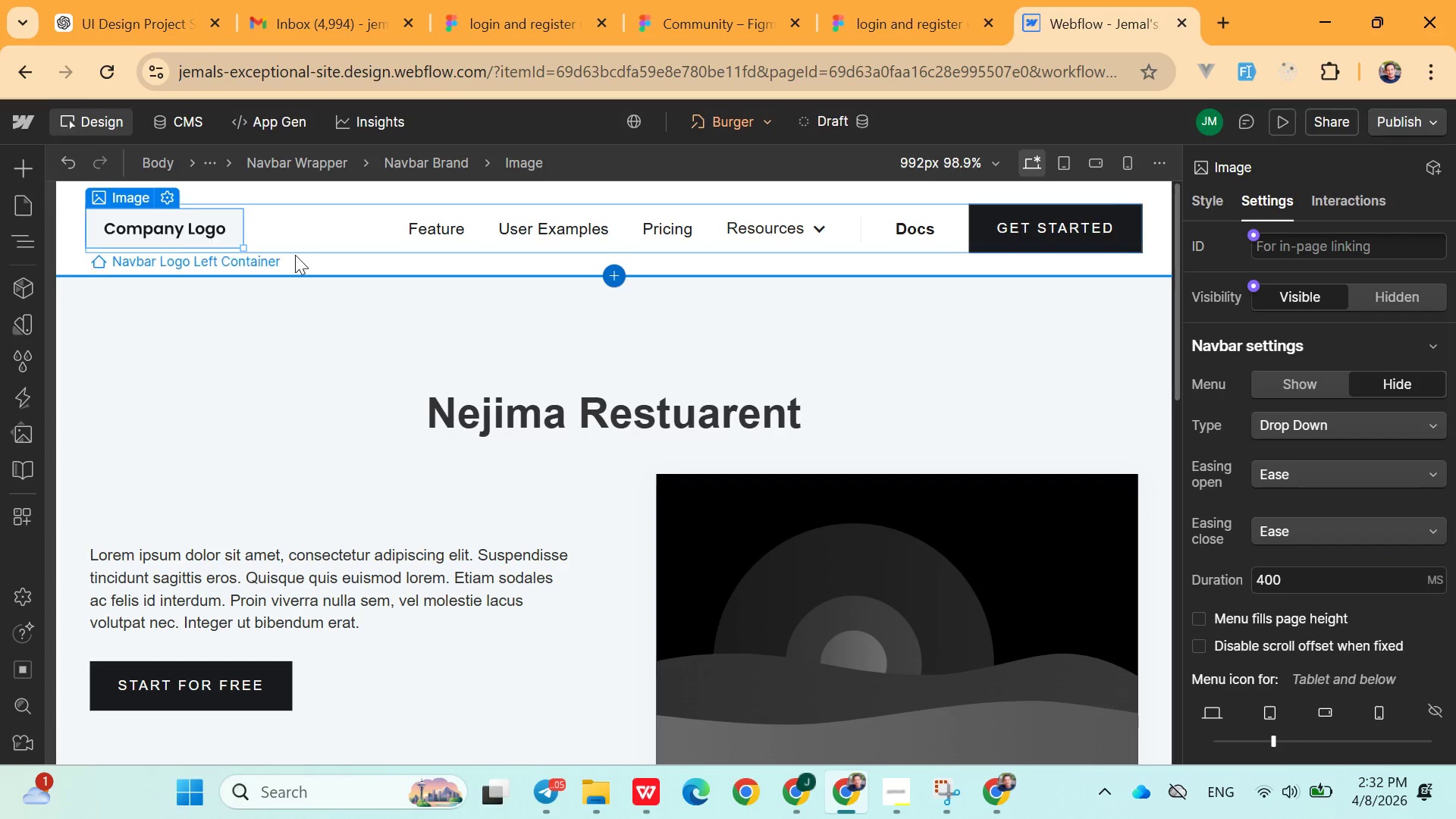 
left_click([306, 225])
 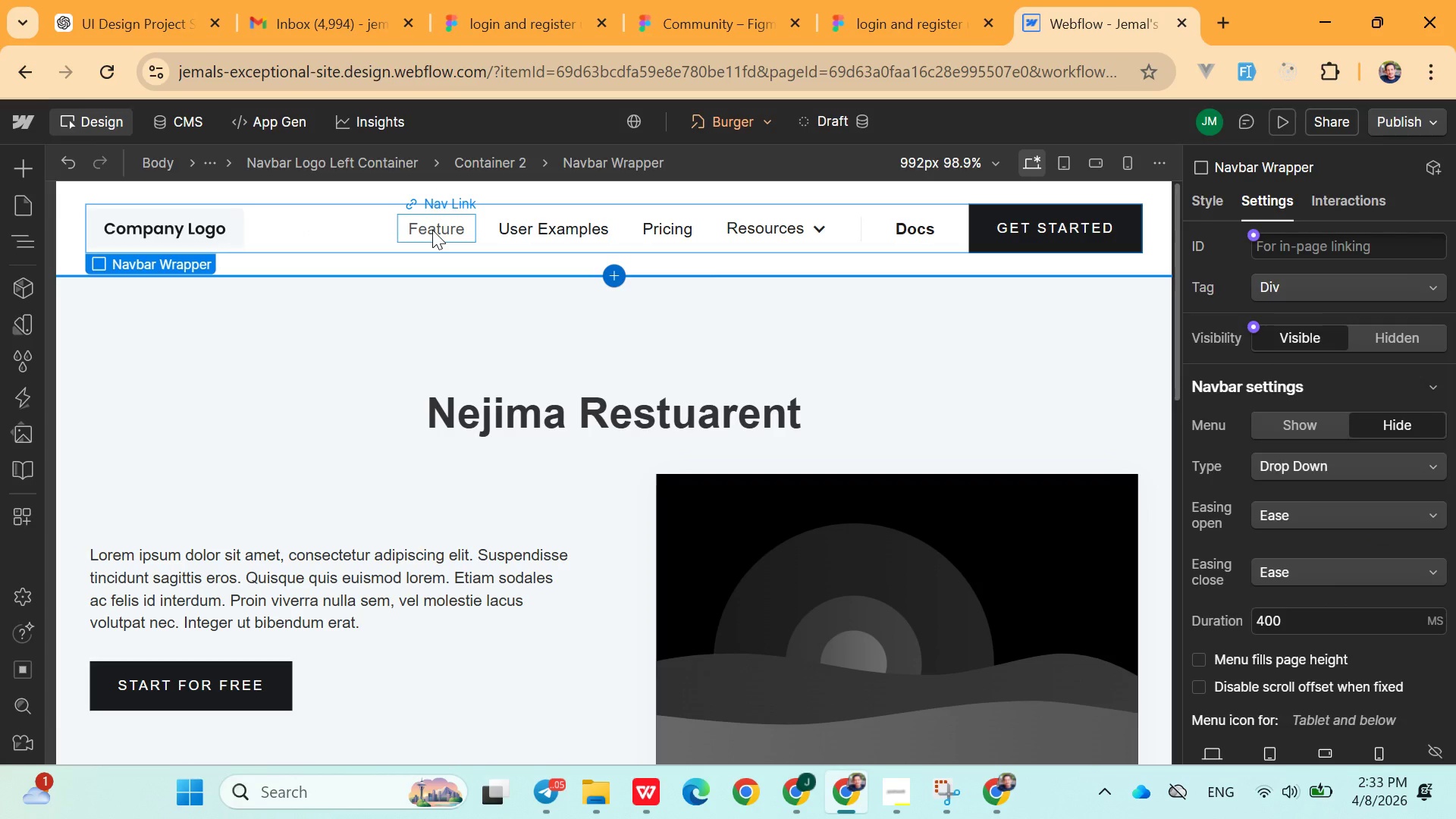 
left_click([432, 230])
 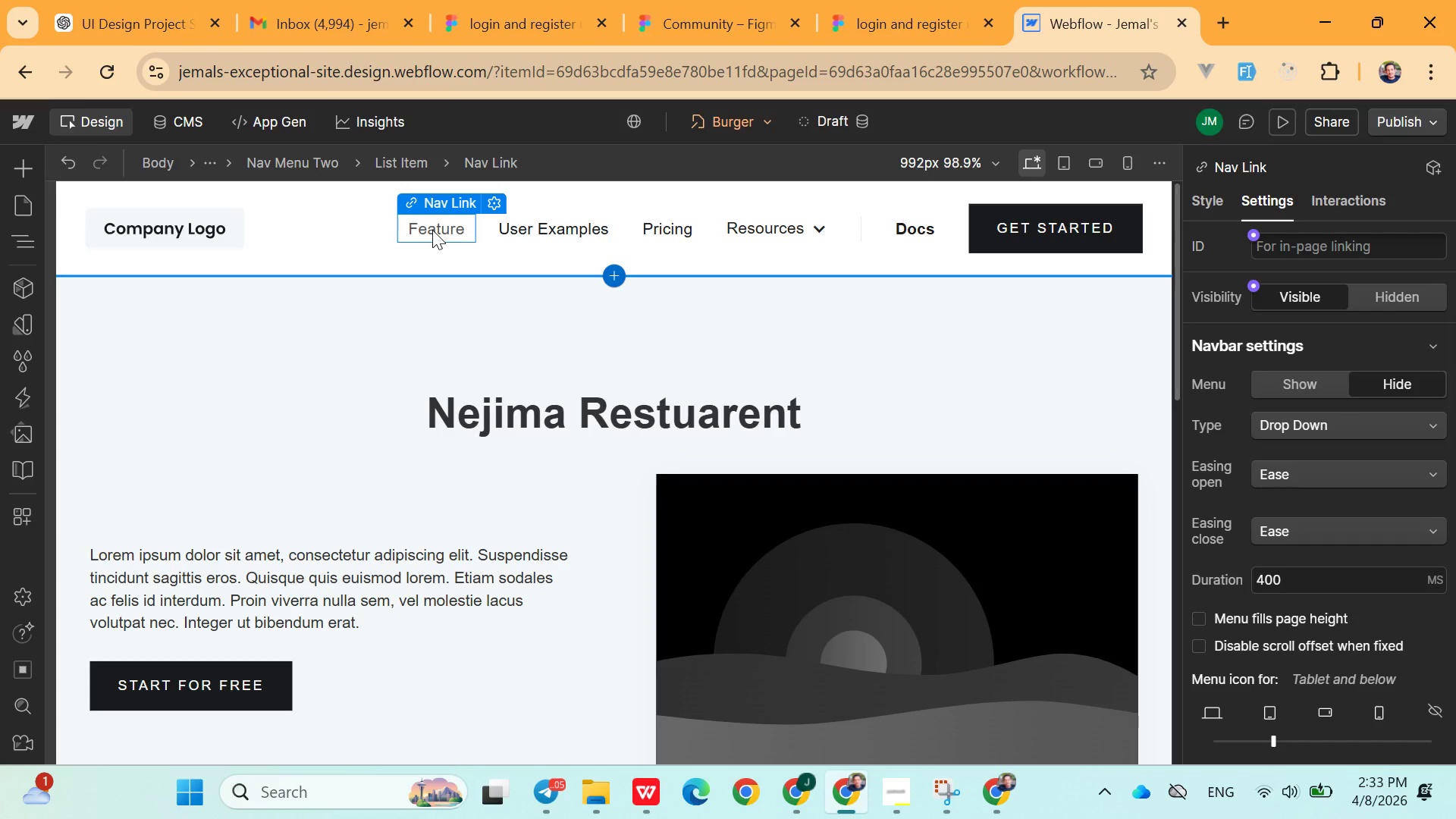 
left_click([432, 230])
 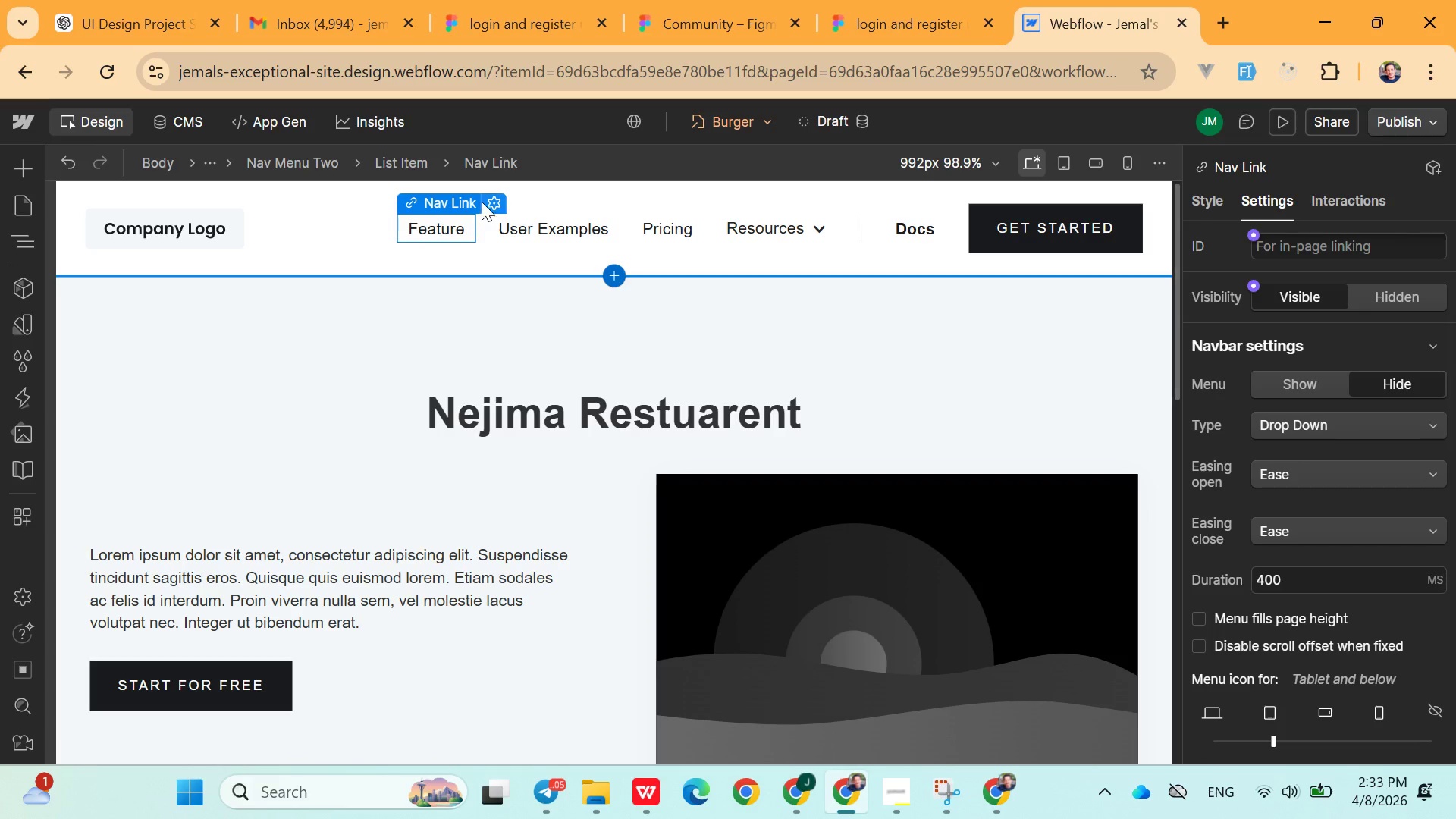 
left_click([488, 200])
 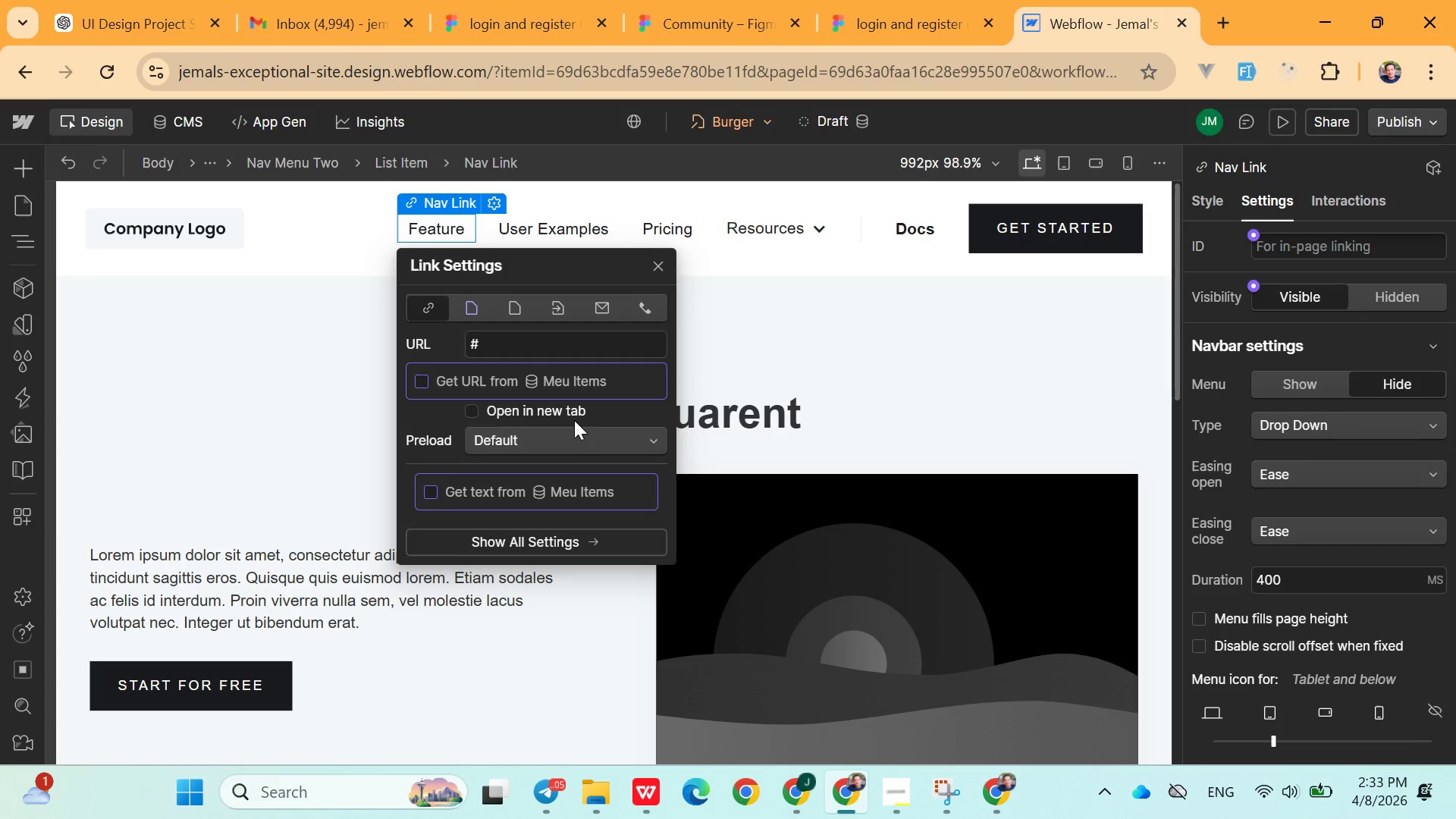 
left_click([577, 433])
 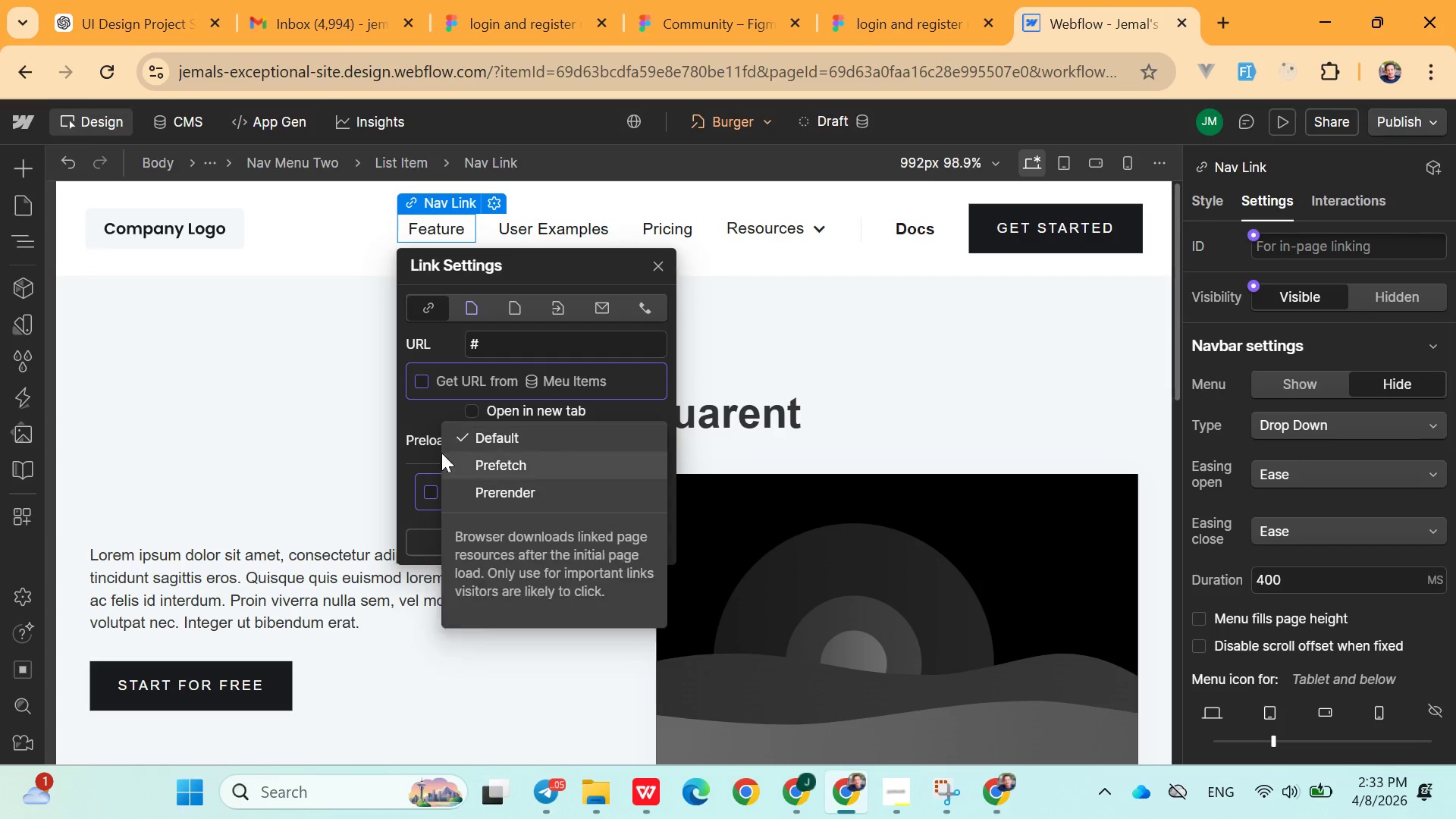 
left_click([416, 406])
 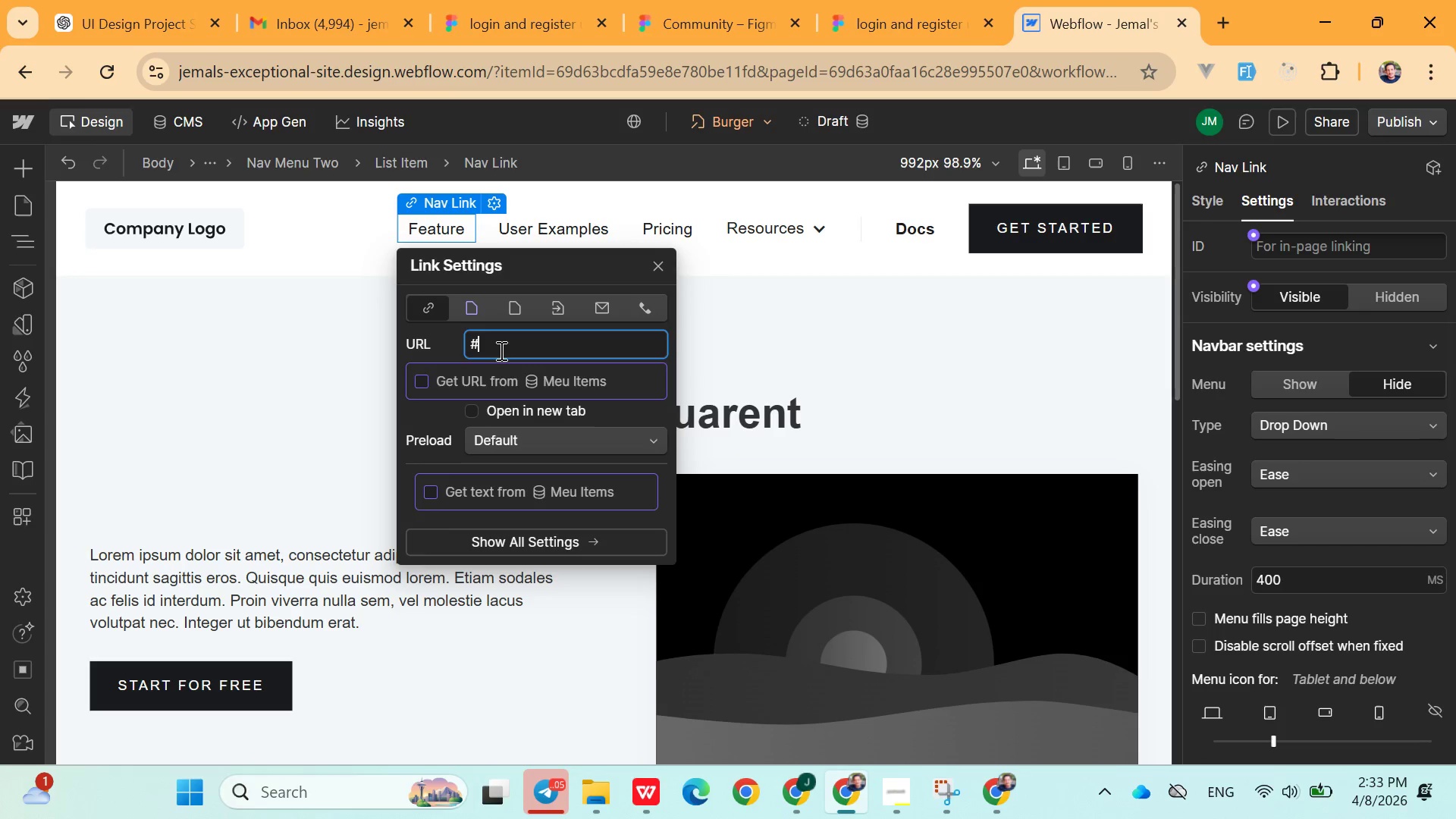 
left_click([500, 350])
 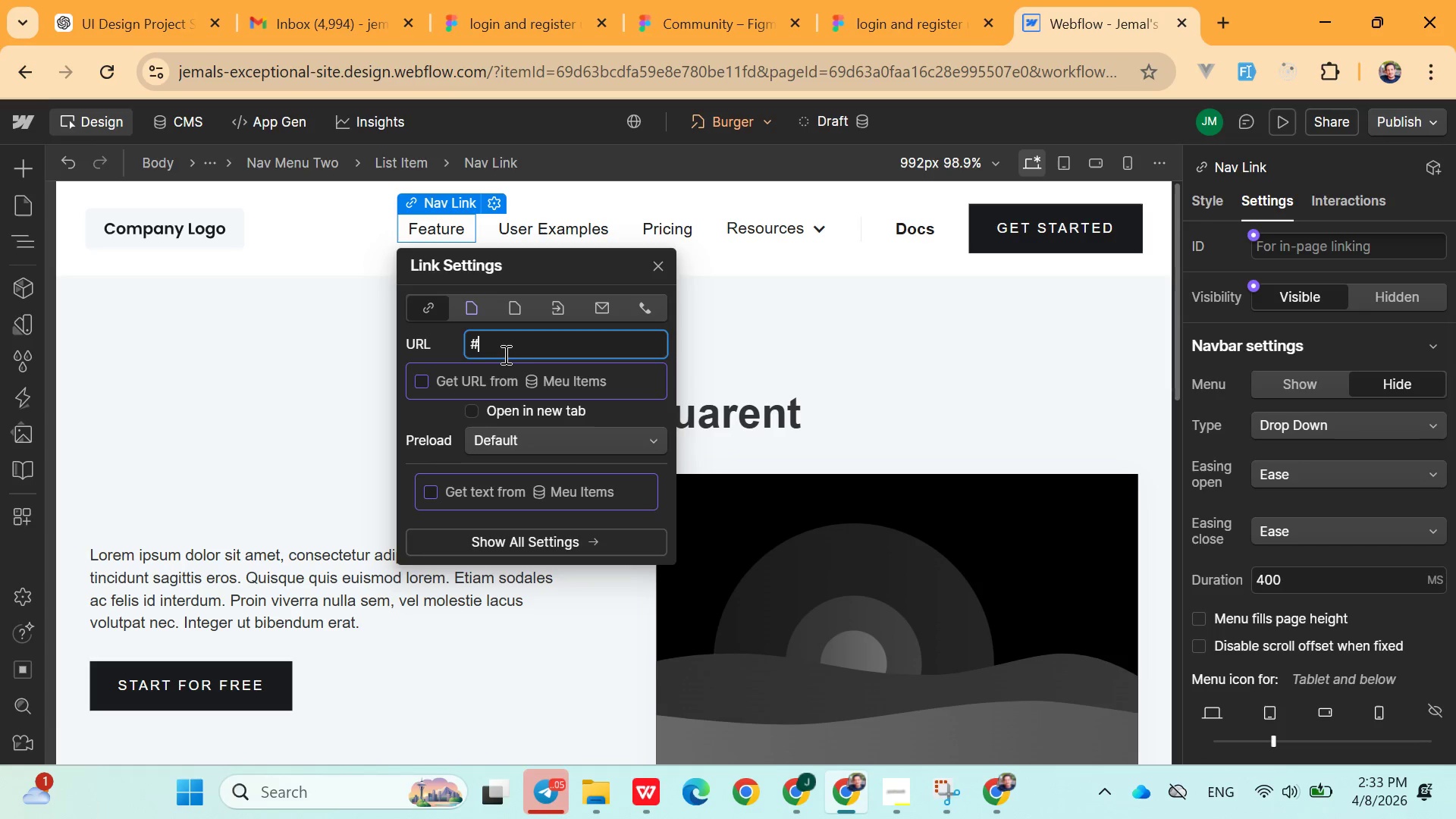 
type(pr)
 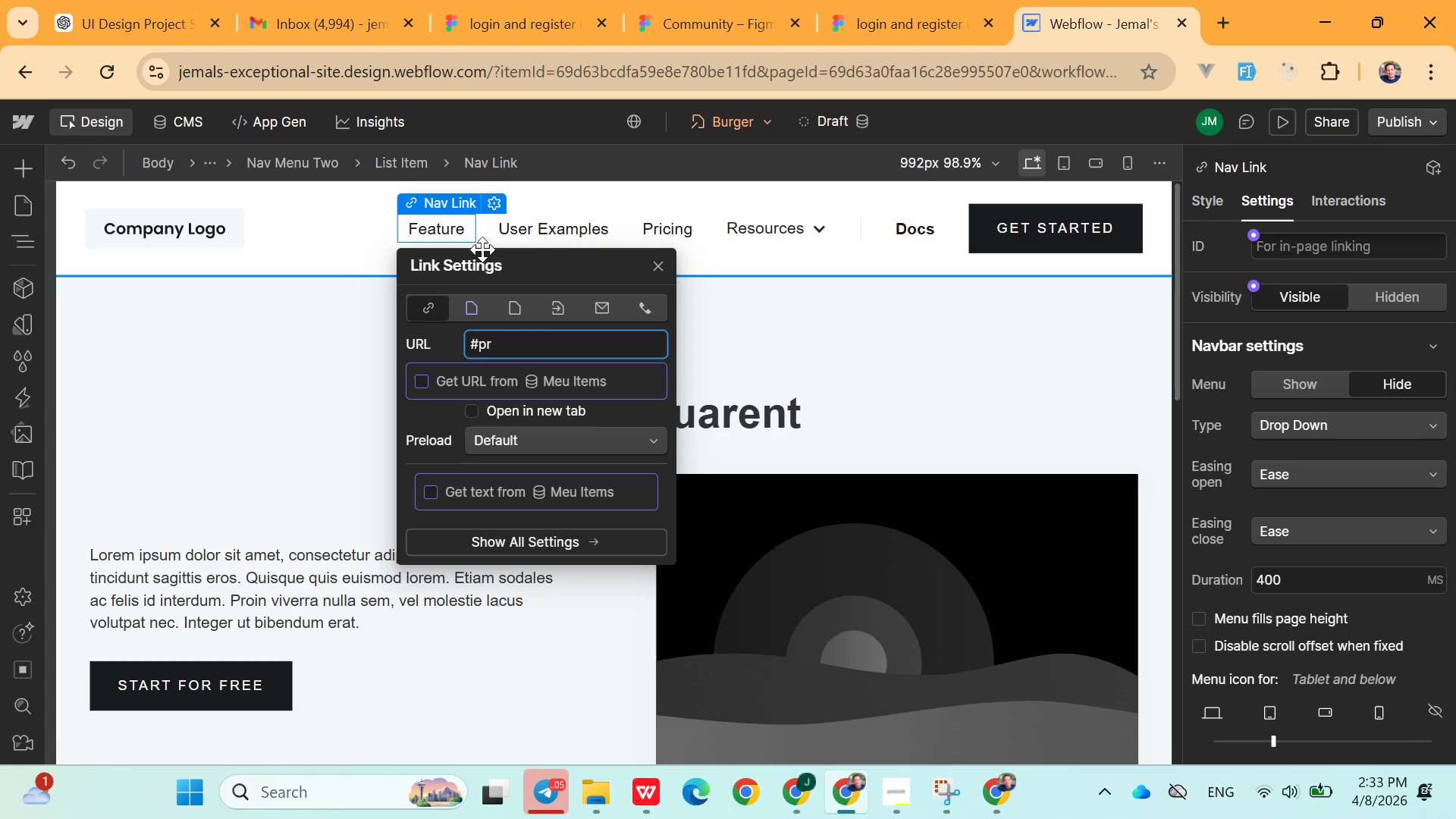 
left_click([450, 231])
 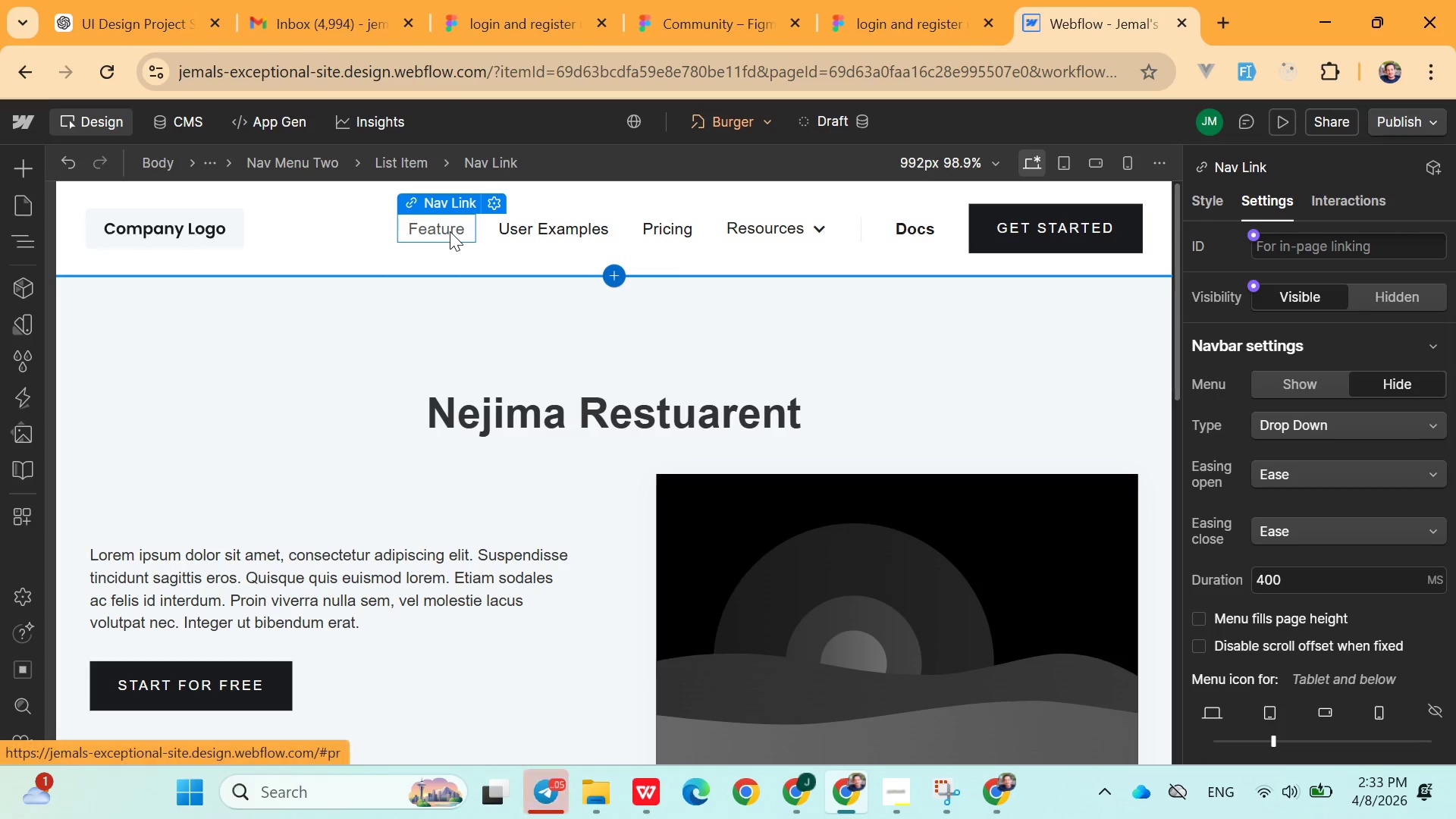 
key(Control+X)
 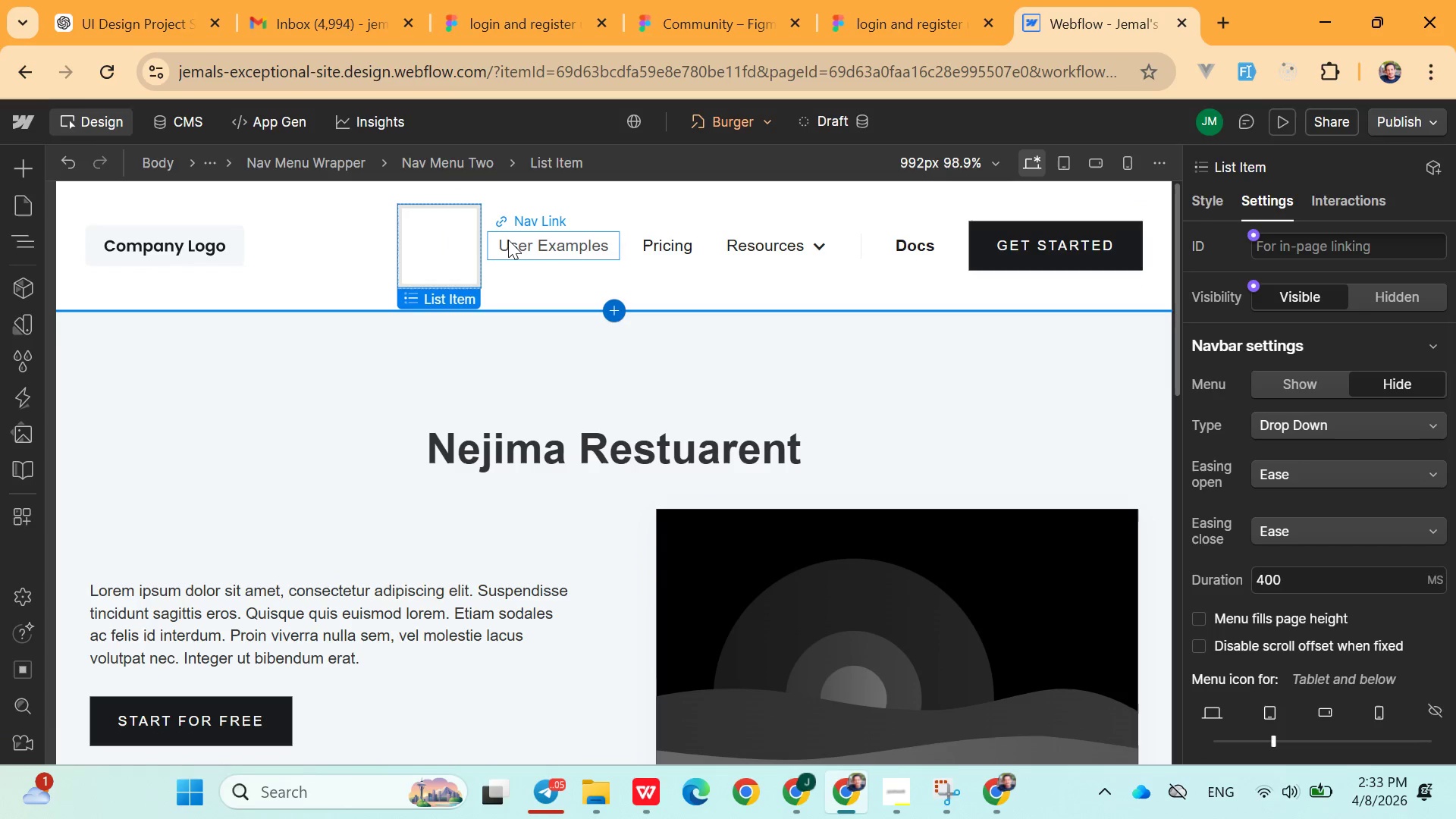 
key(Control+Z)
 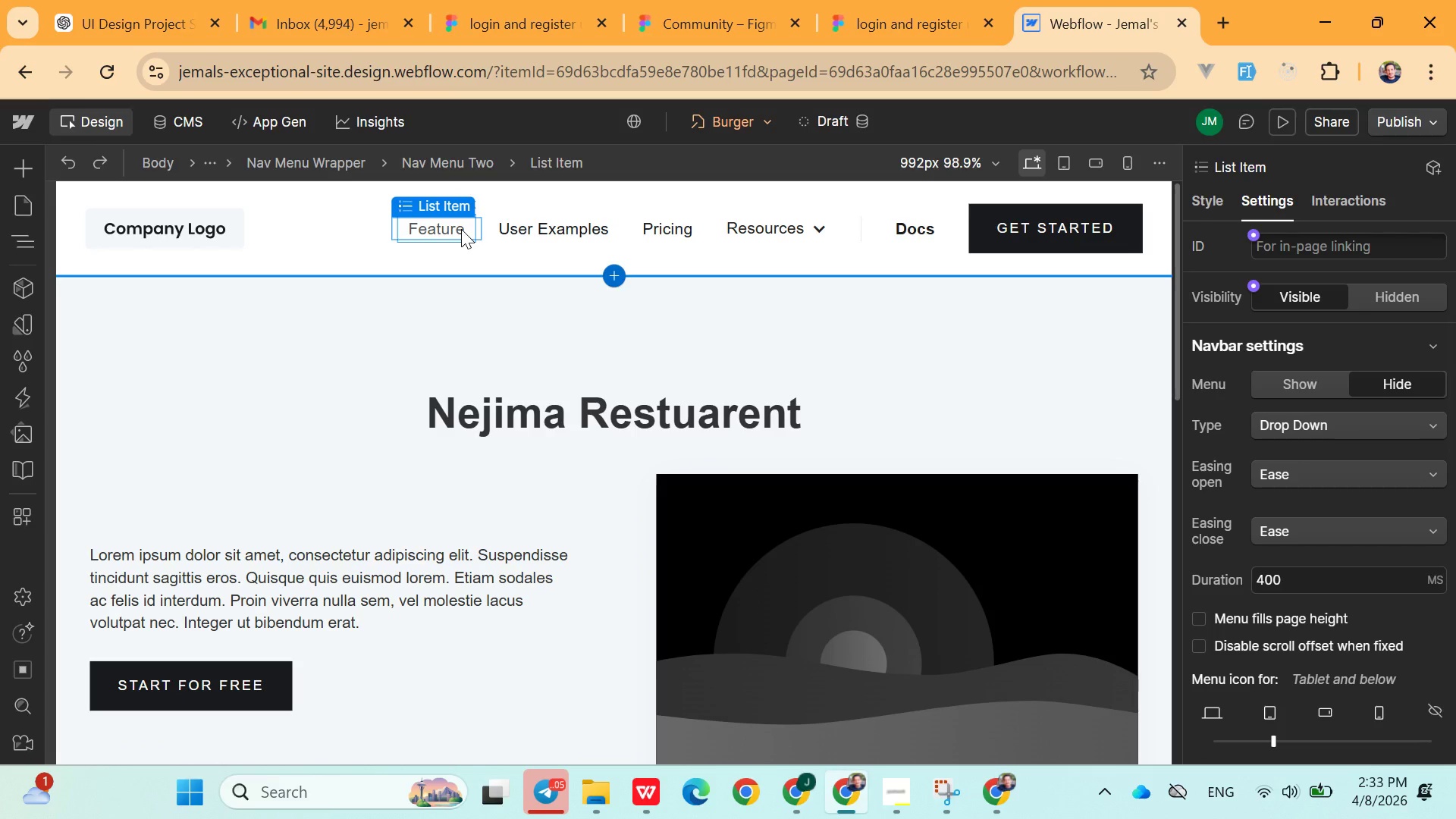 
right_click([461, 229])
 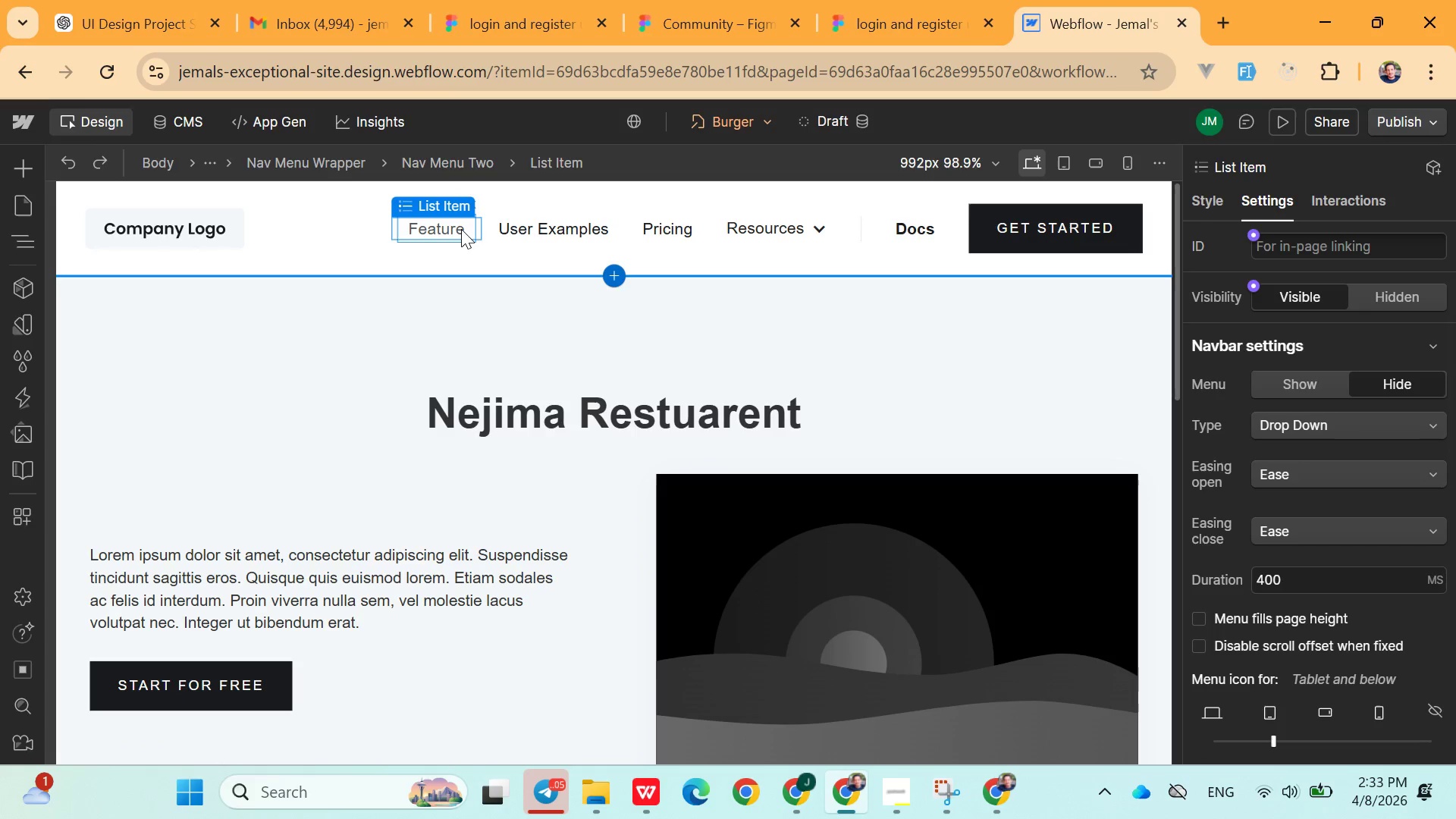 
left_click_drag(start_coordinate=[461, 229], to_coordinate=[510, 386])
 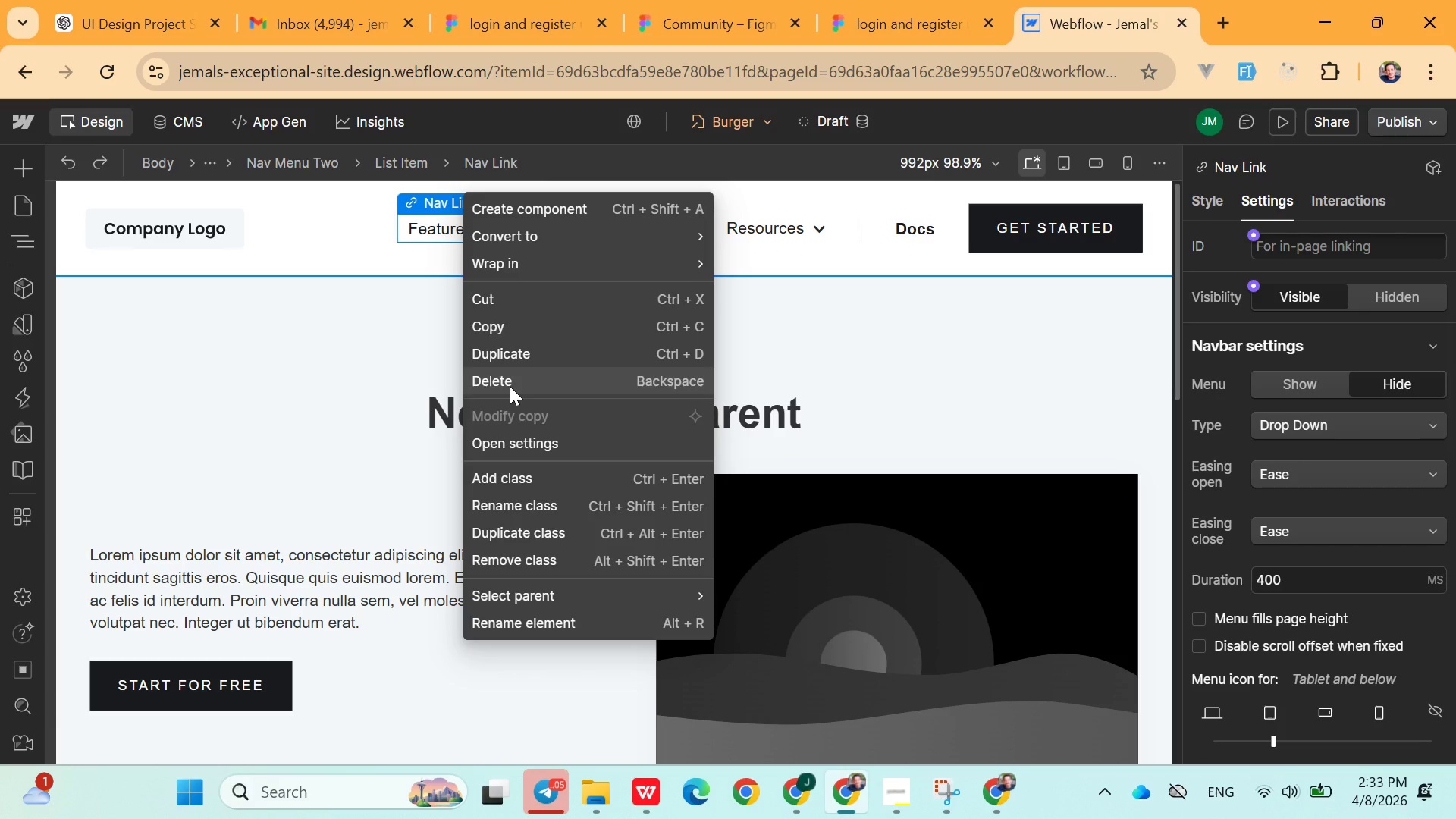 
left_click([510, 386])
 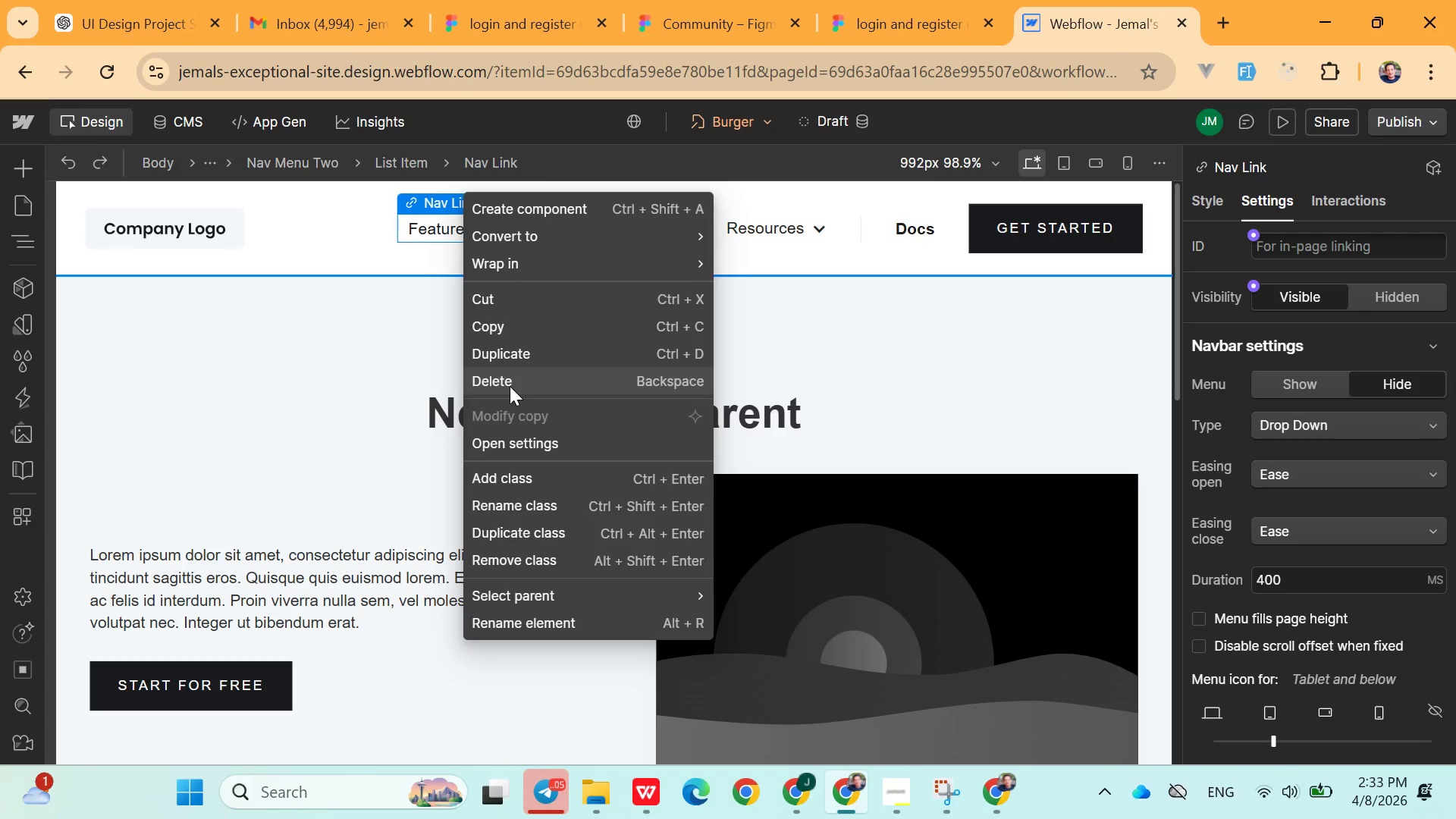 
left_click([510, 386])
 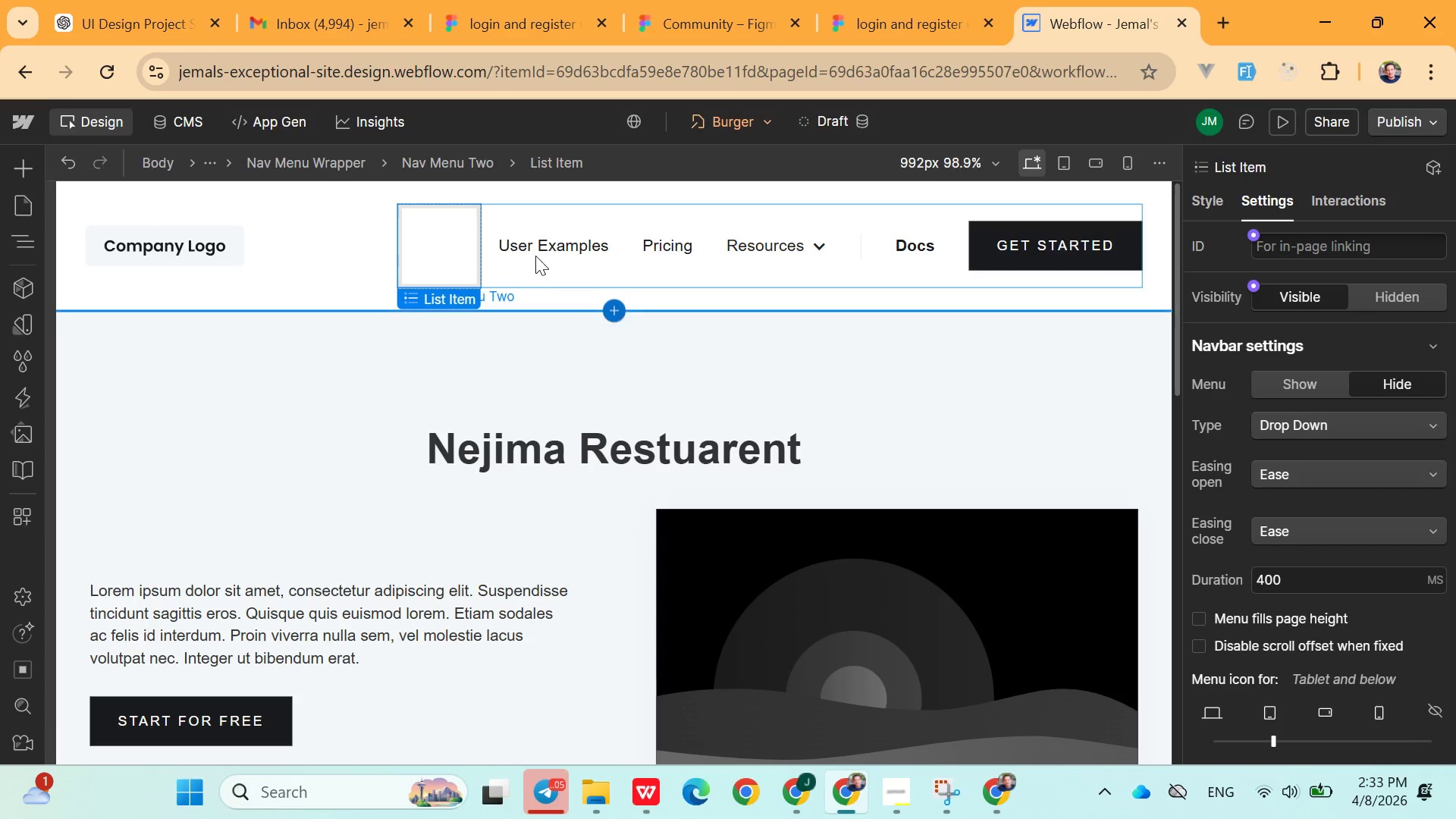 
left_click([539, 249])
 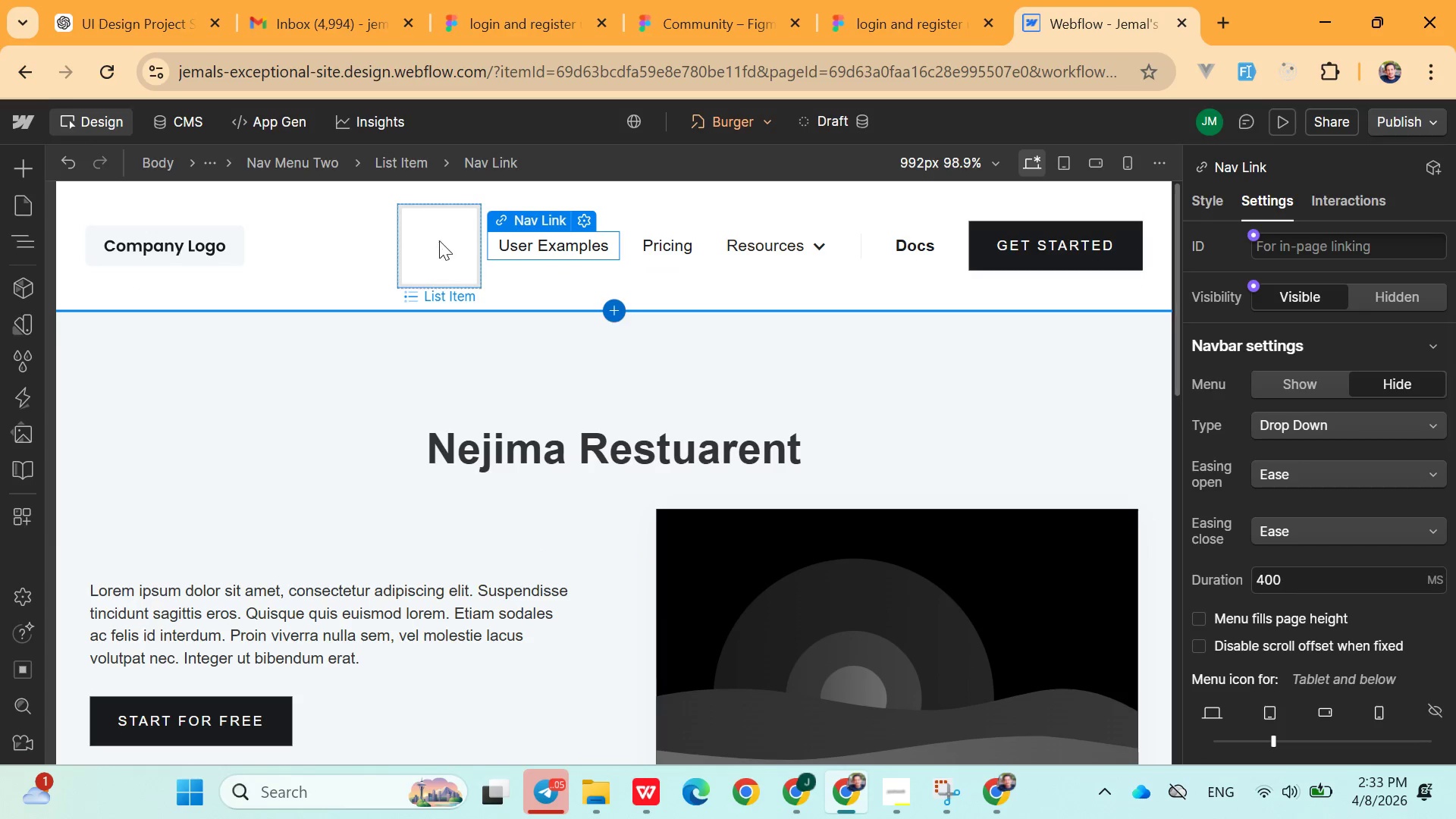 
left_click([438, 239])
 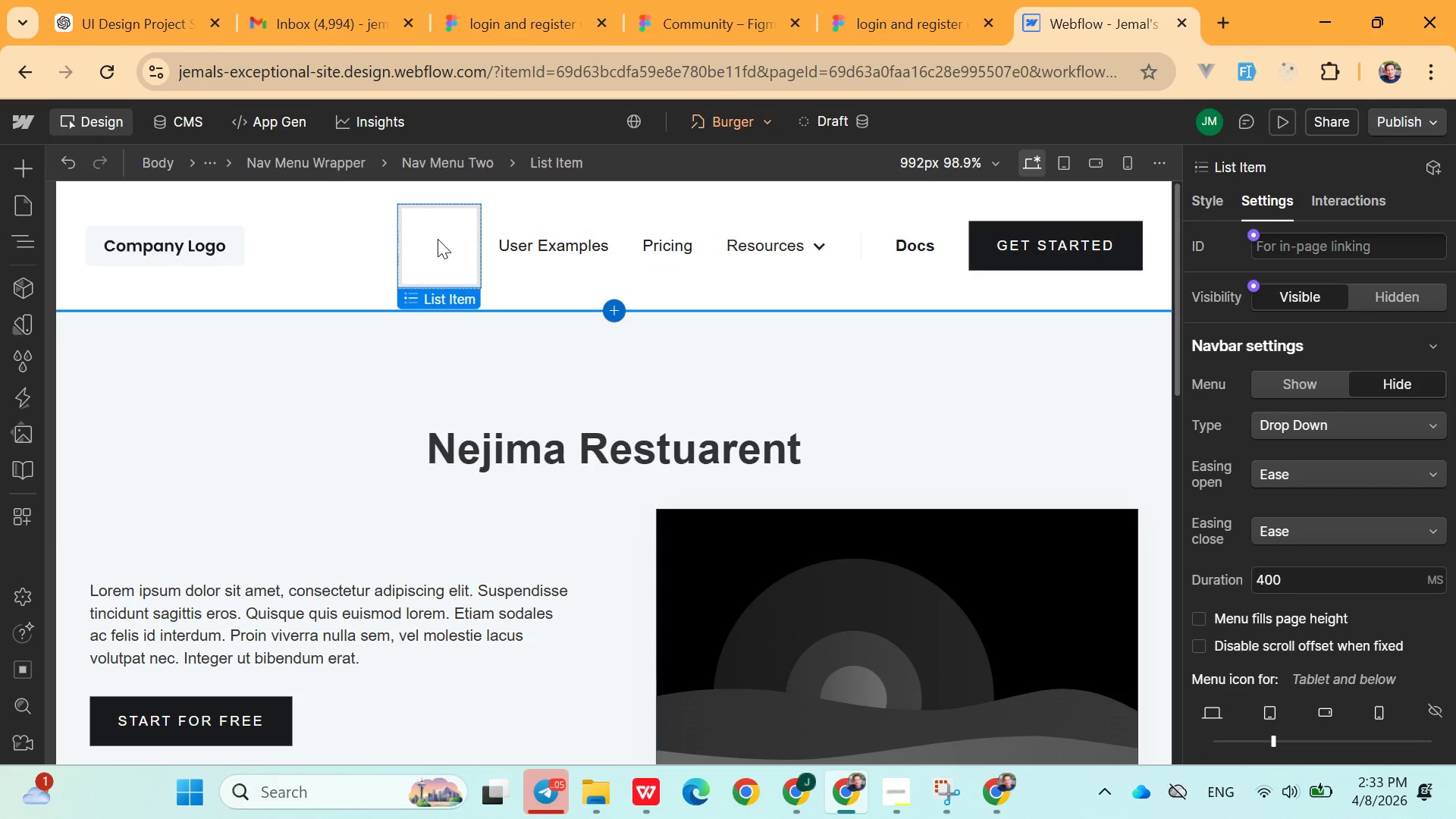 
key(Control+X)
 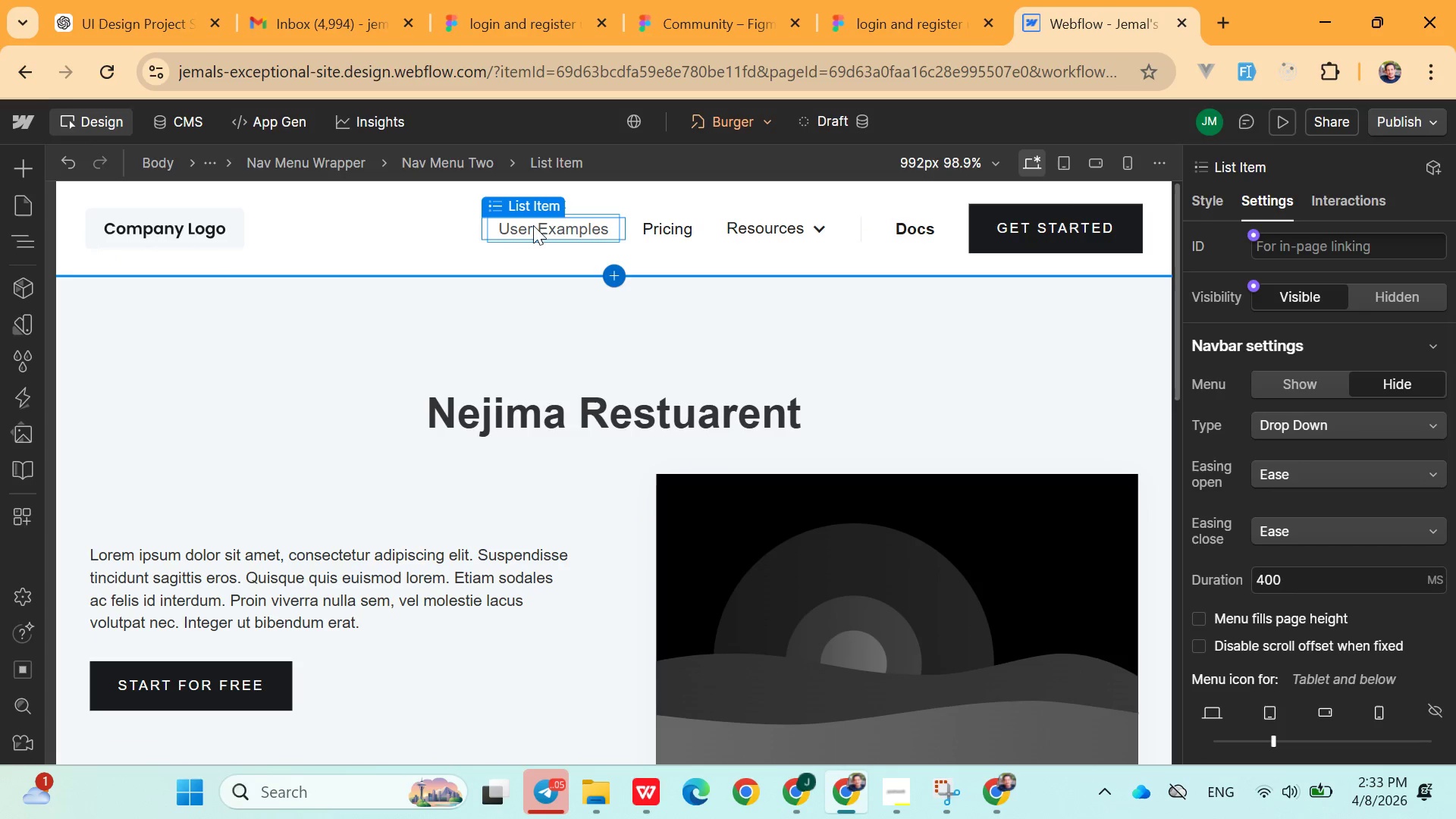 
double_click([530, 235])
 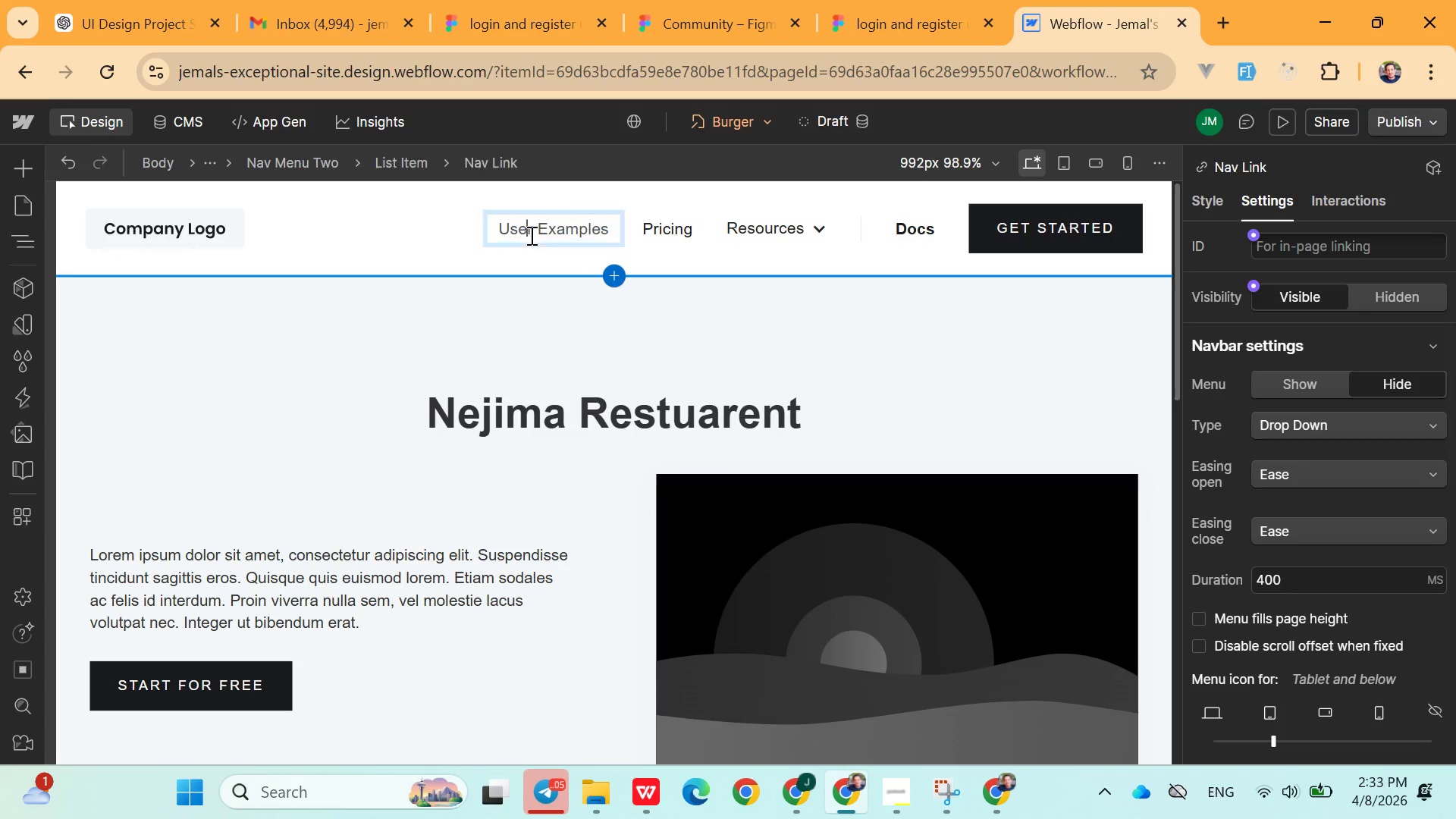 
triple_click([530, 235])
 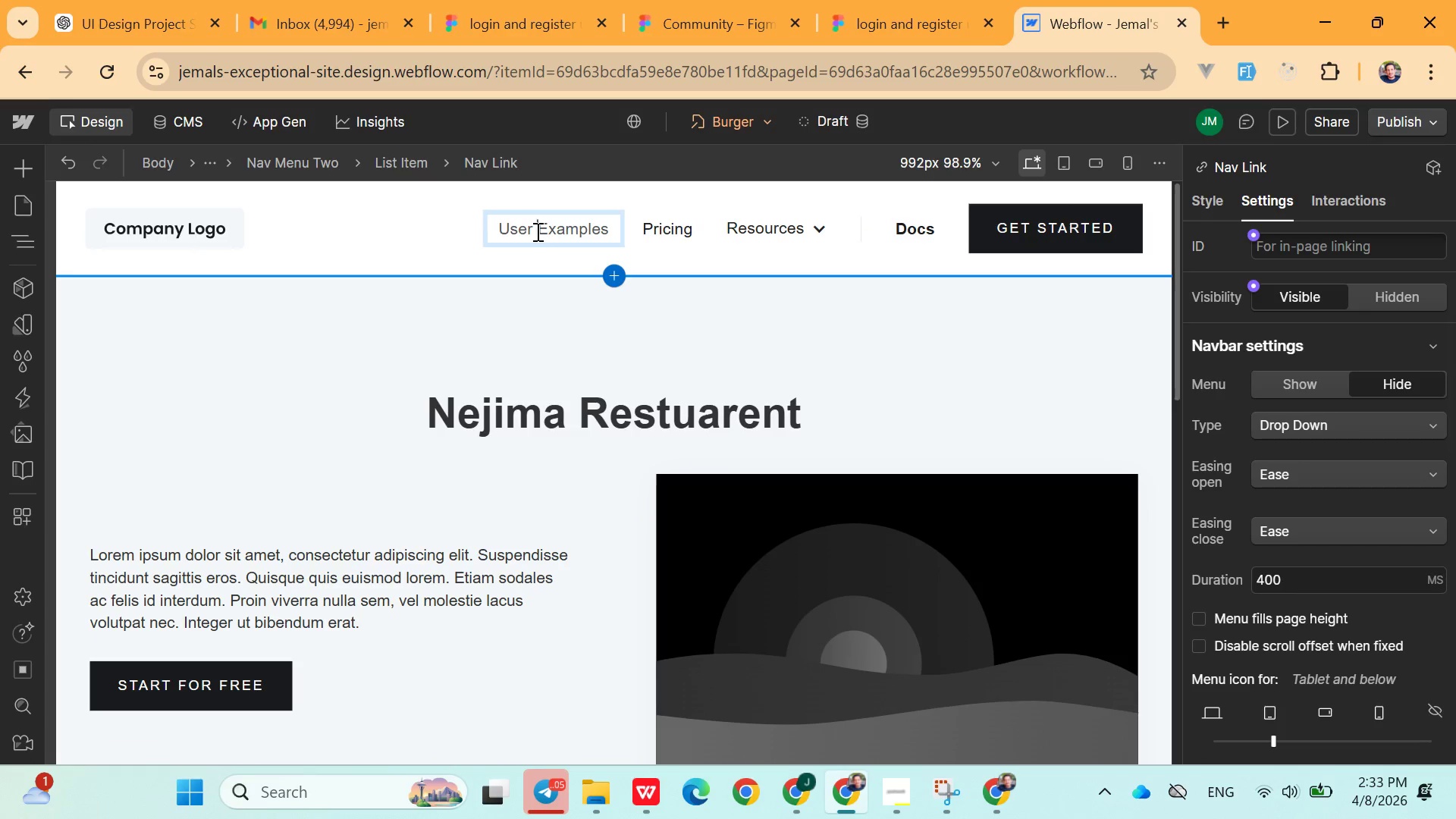 
double_click([536, 231])
 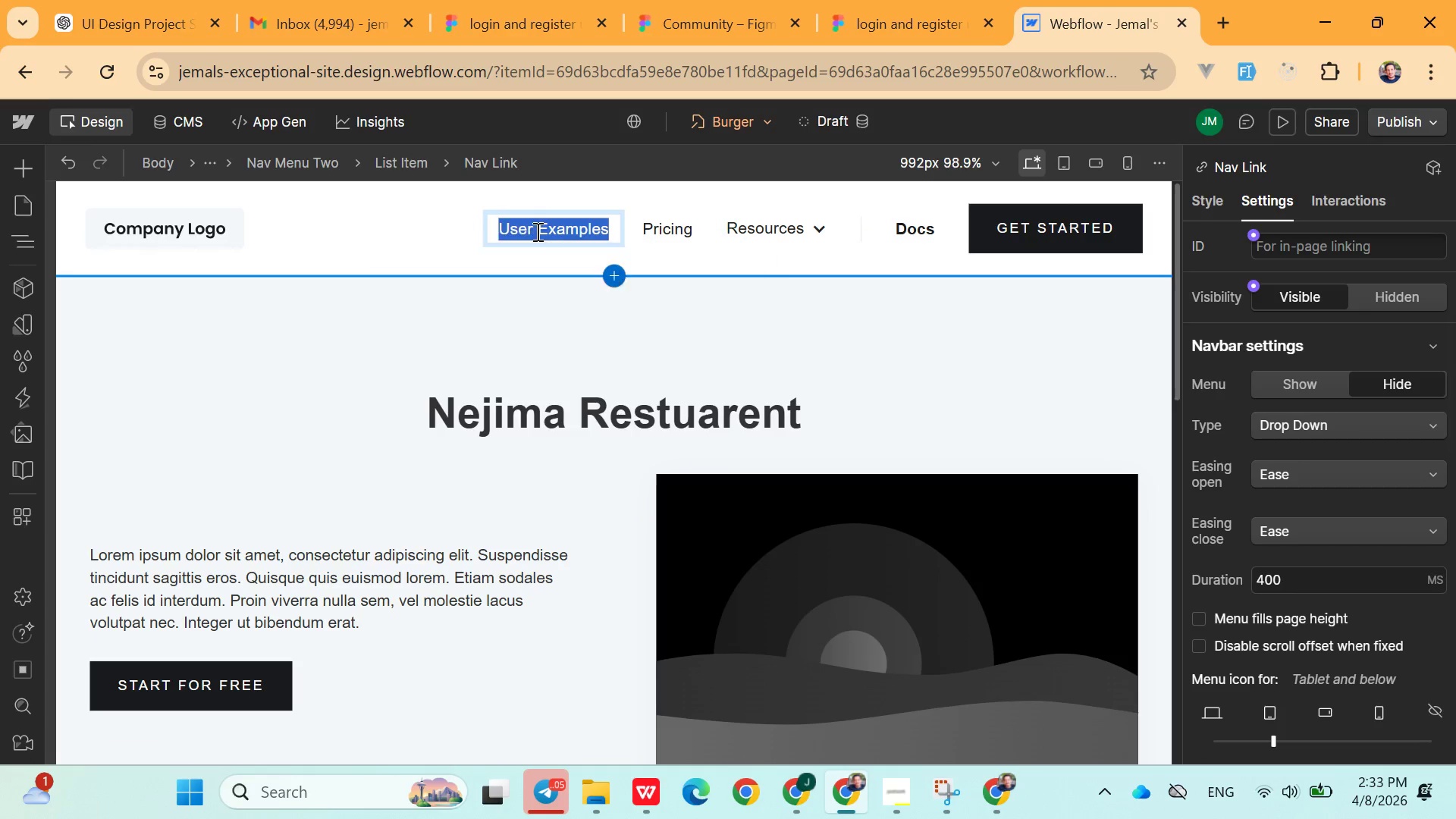 
triple_click([536, 231])
 